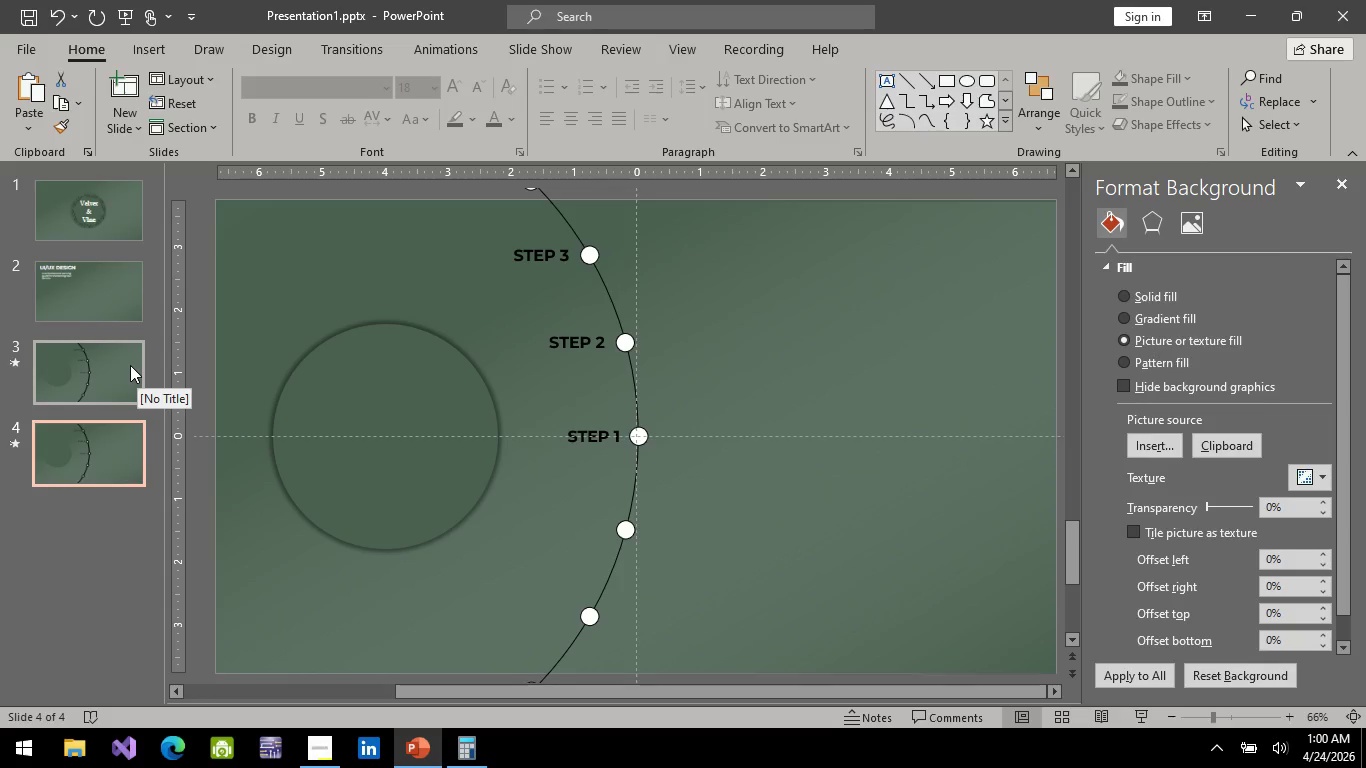 
wait(12.27)
 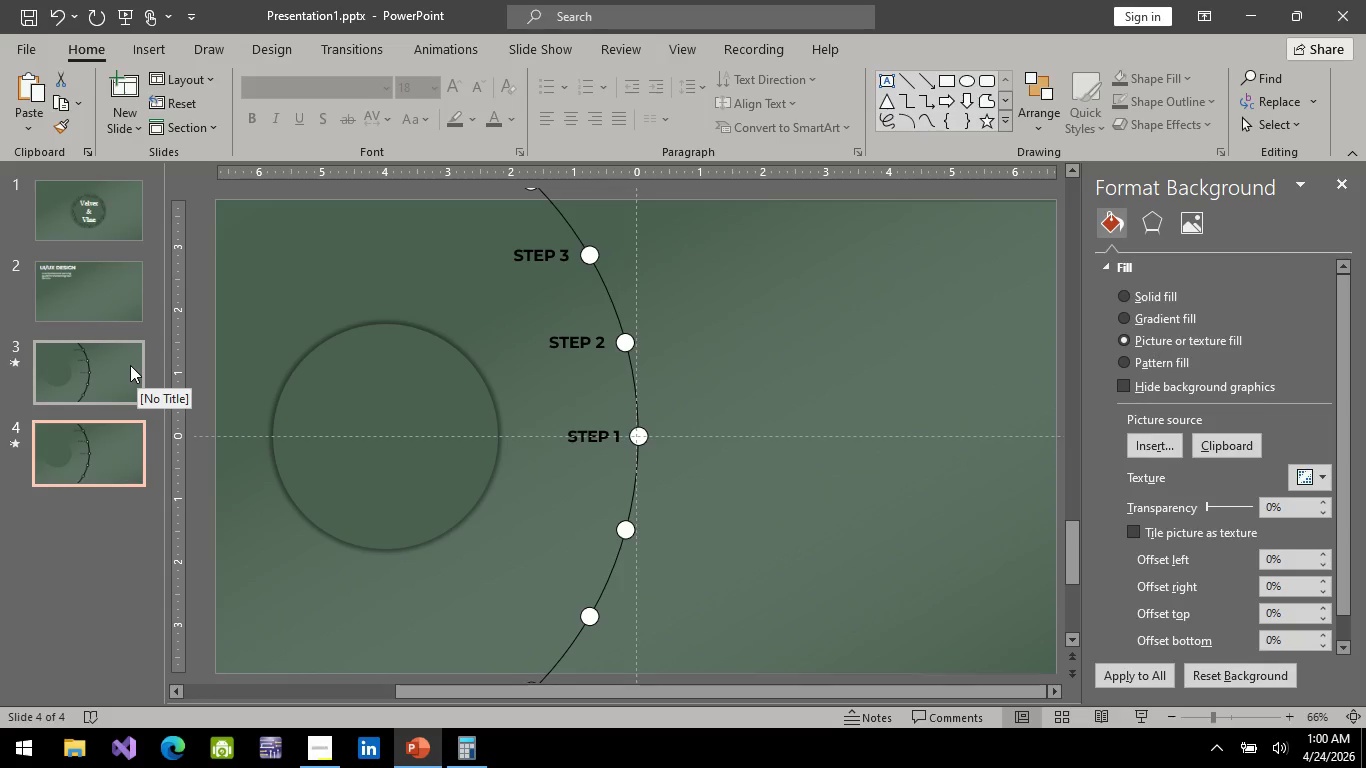 
left_click([95, 367])
 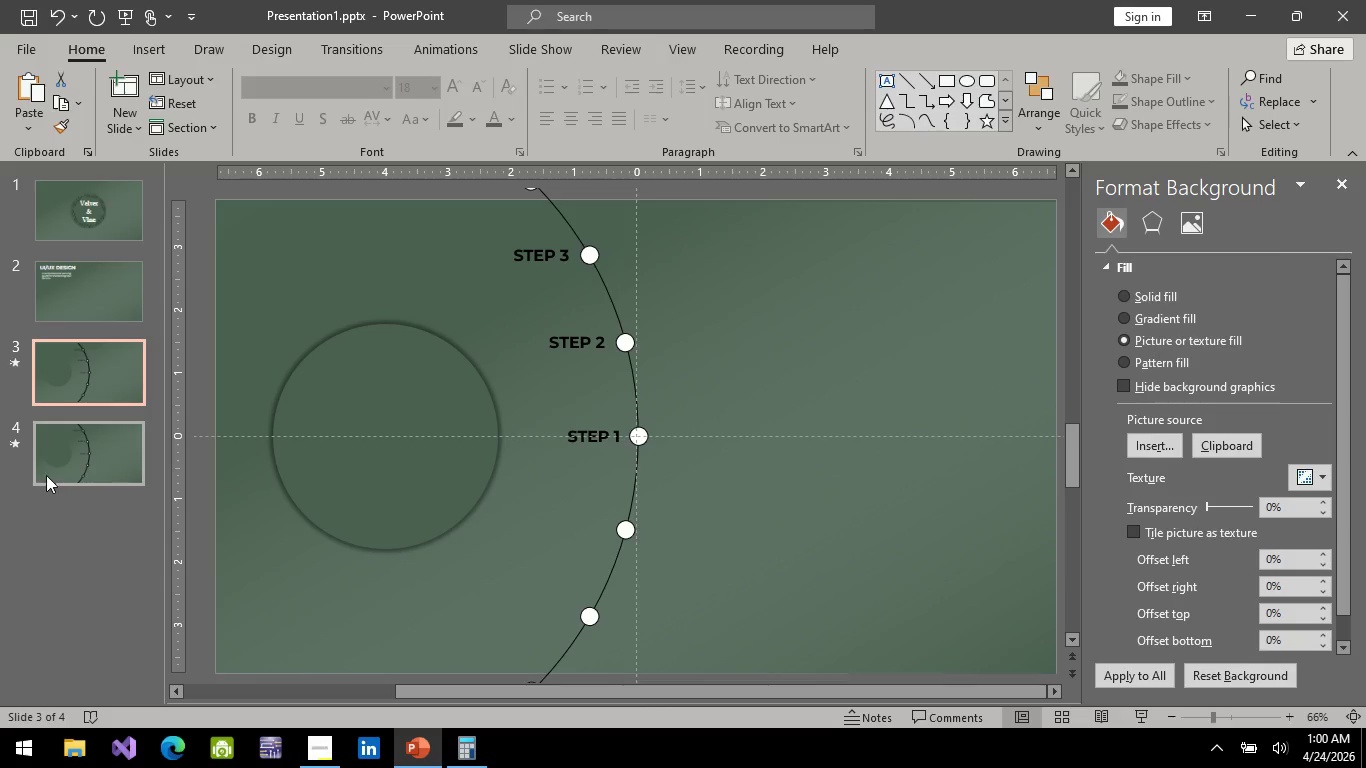 
left_click([58, 456])
 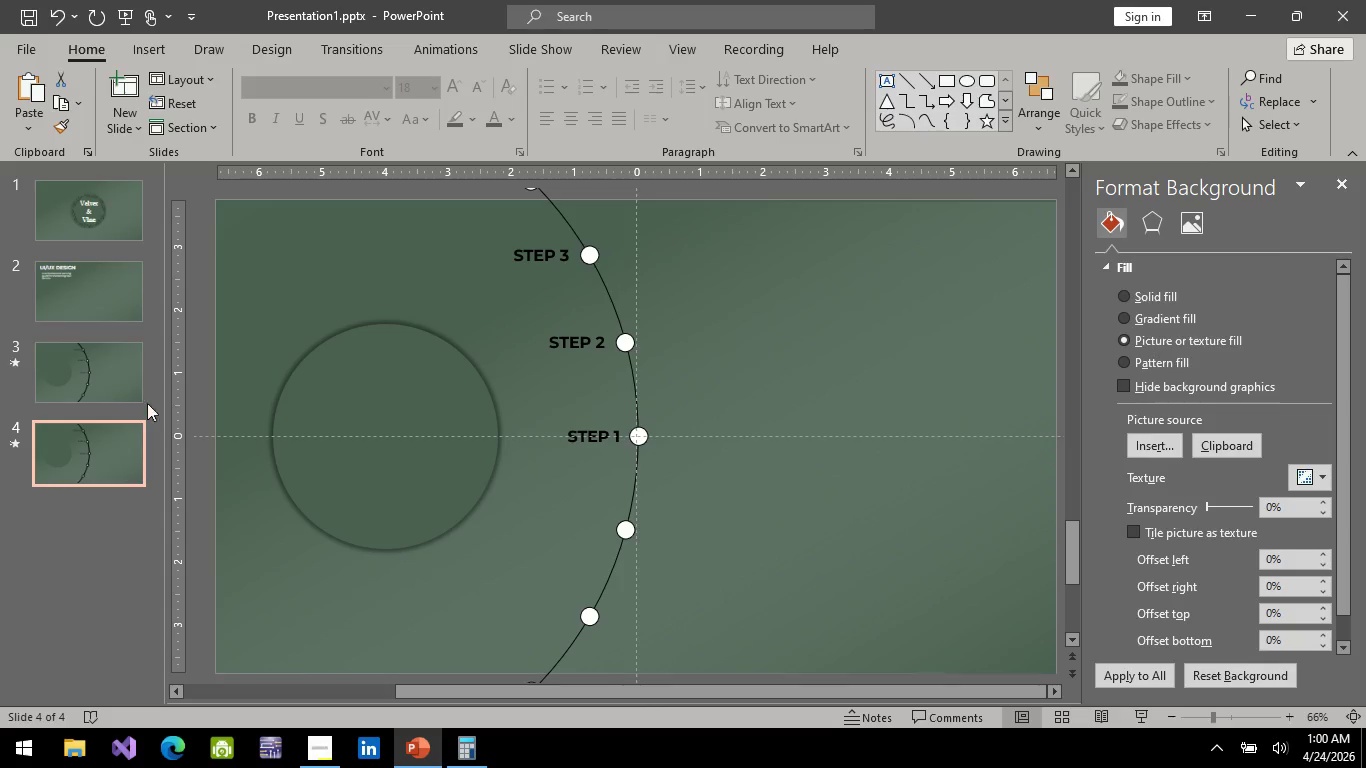 
left_click([68, 384])
 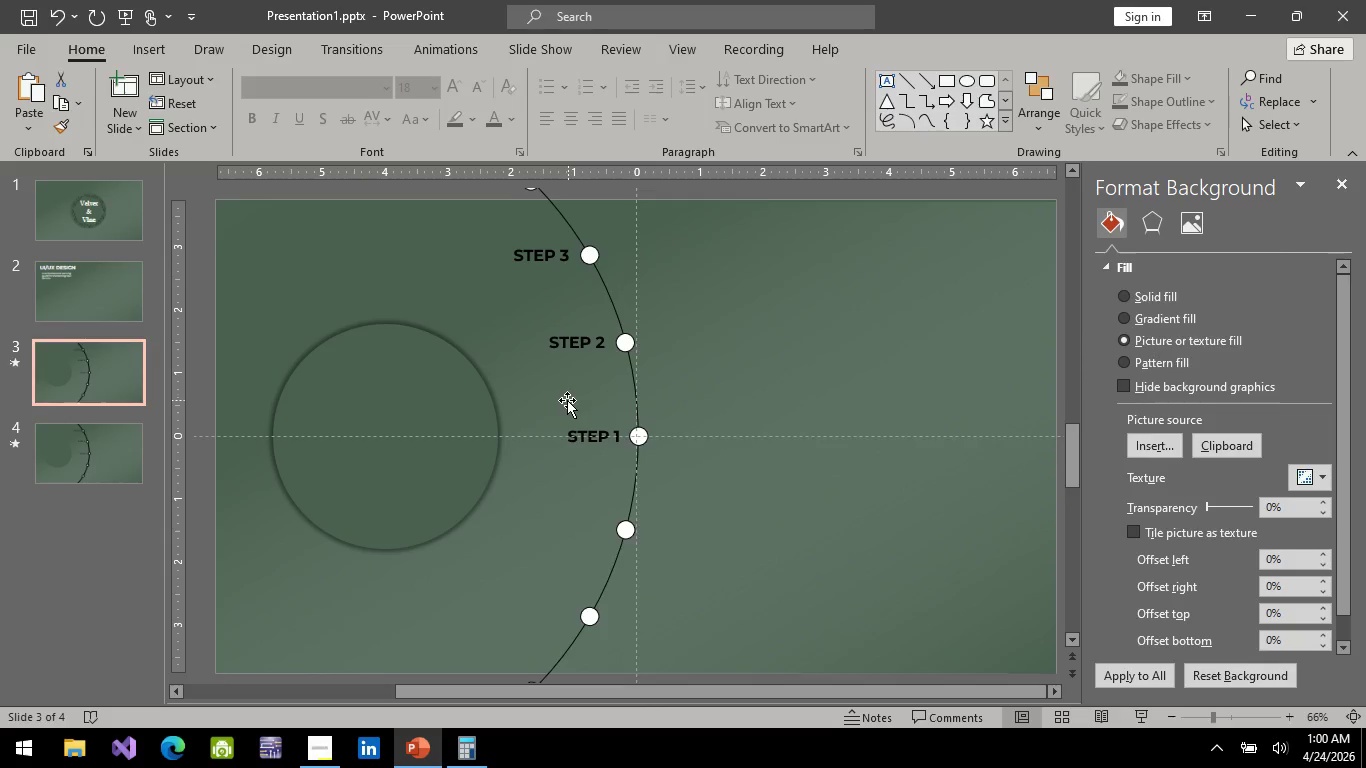 
scroll: coordinate [566, 402], scroll_direction: up, amount: 3.0
 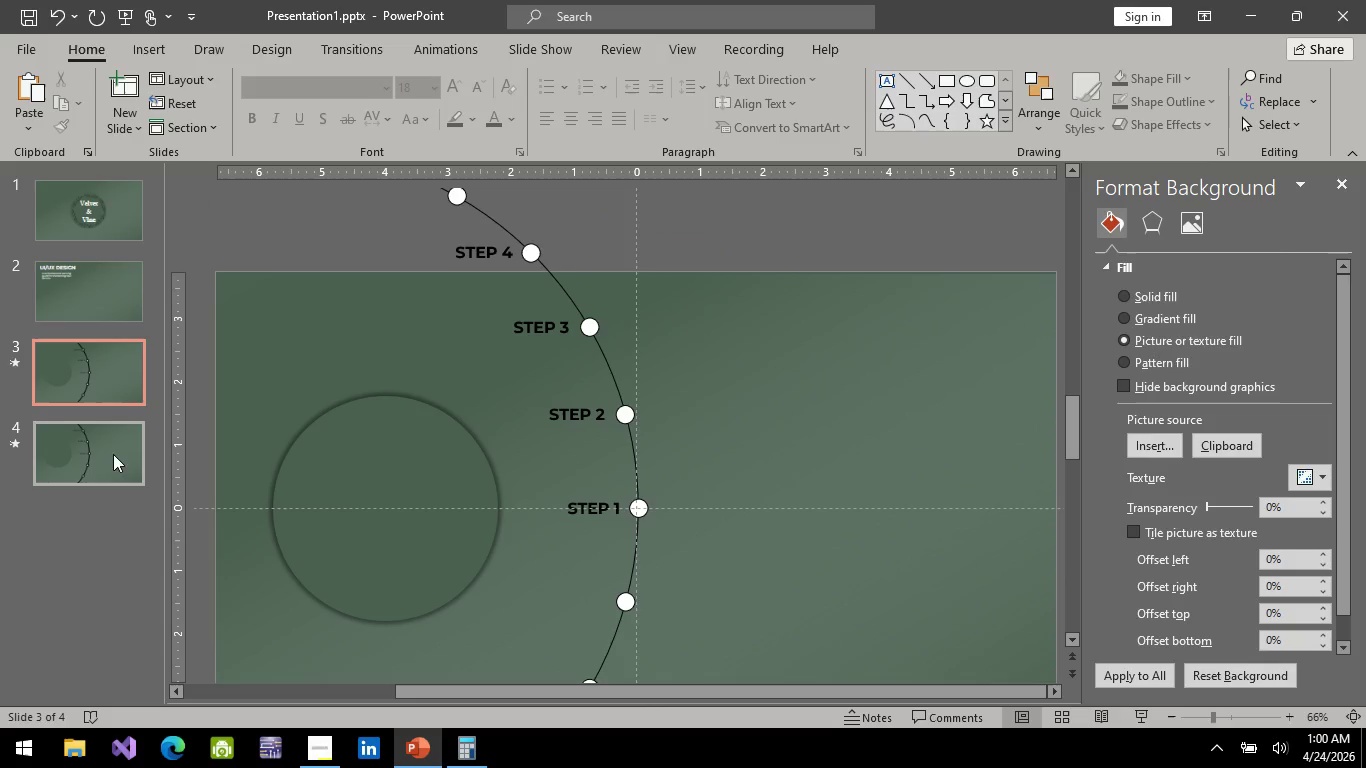 
left_click([100, 448])
 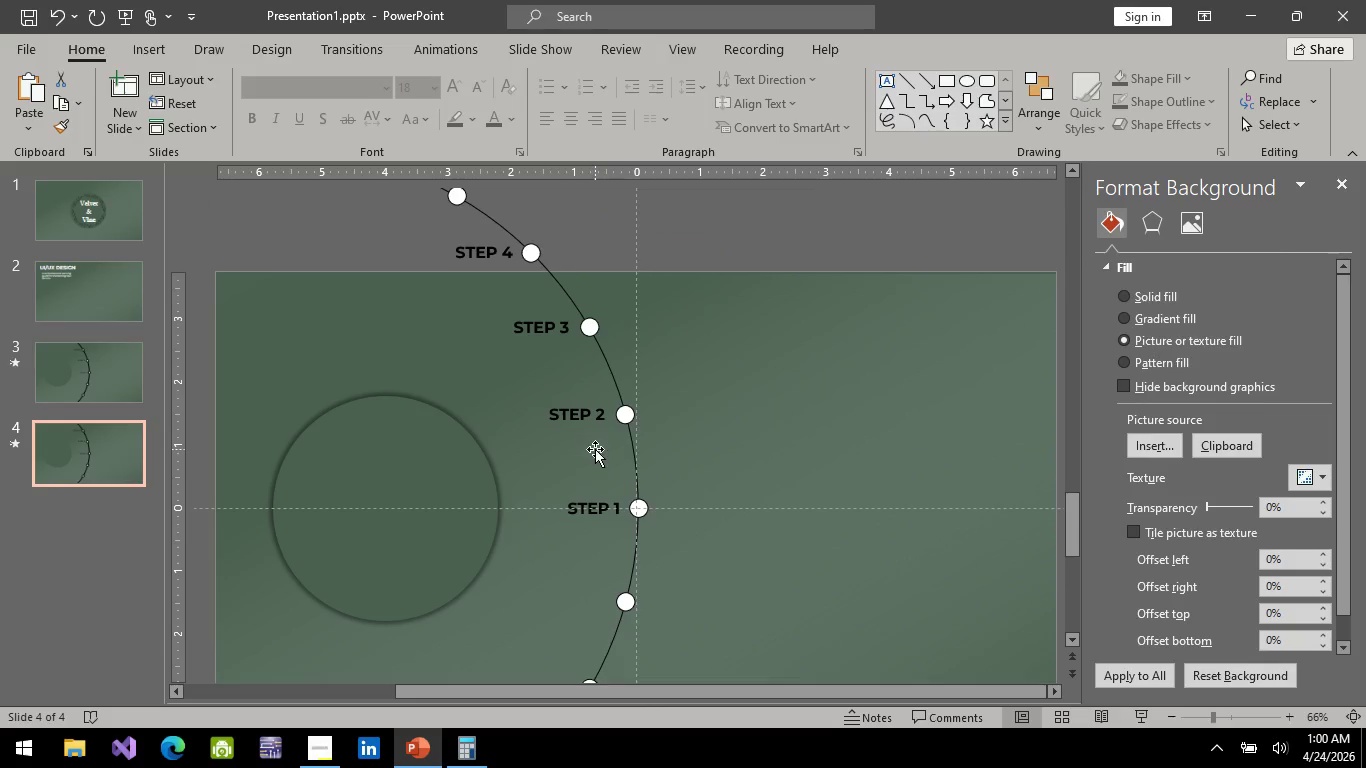 
scroll: coordinate [595, 449], scroll_direction: up, amount: 1.0
 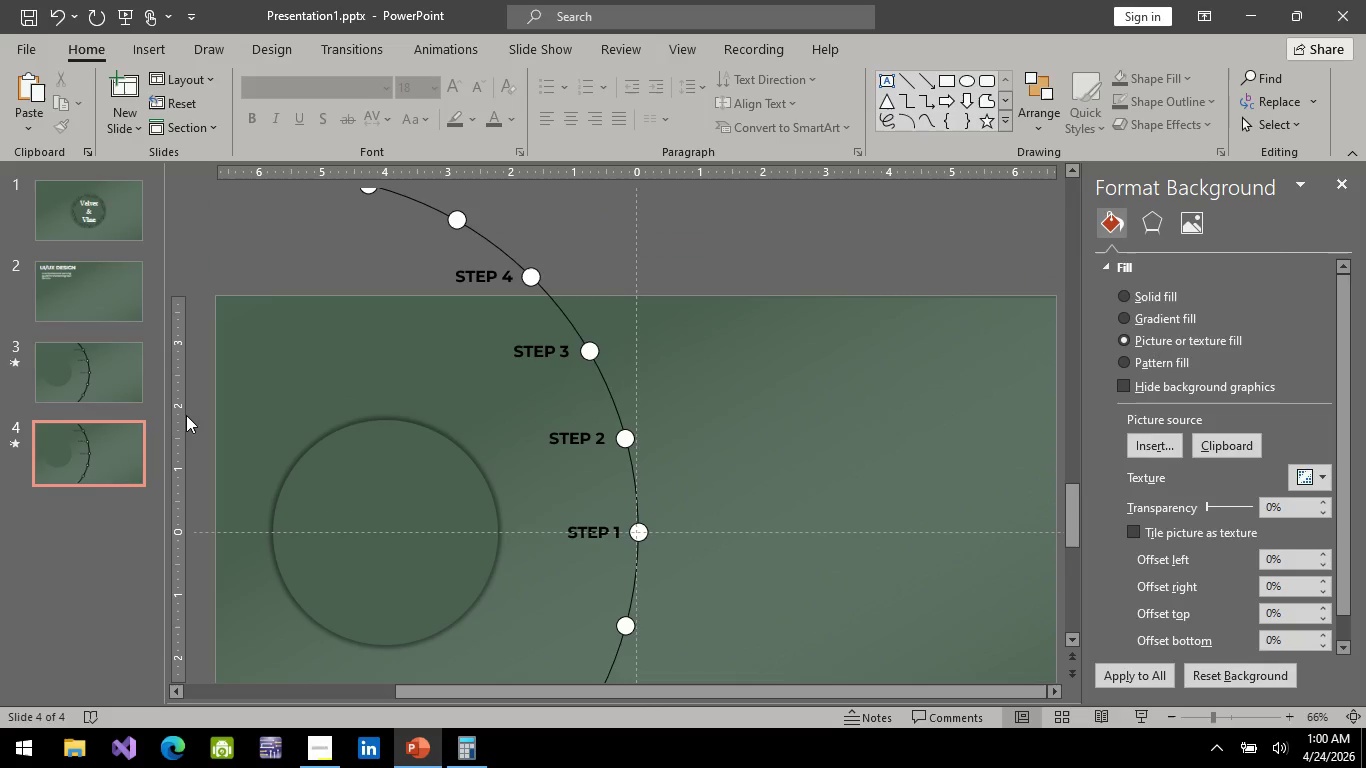 
double_click([99, 454])
 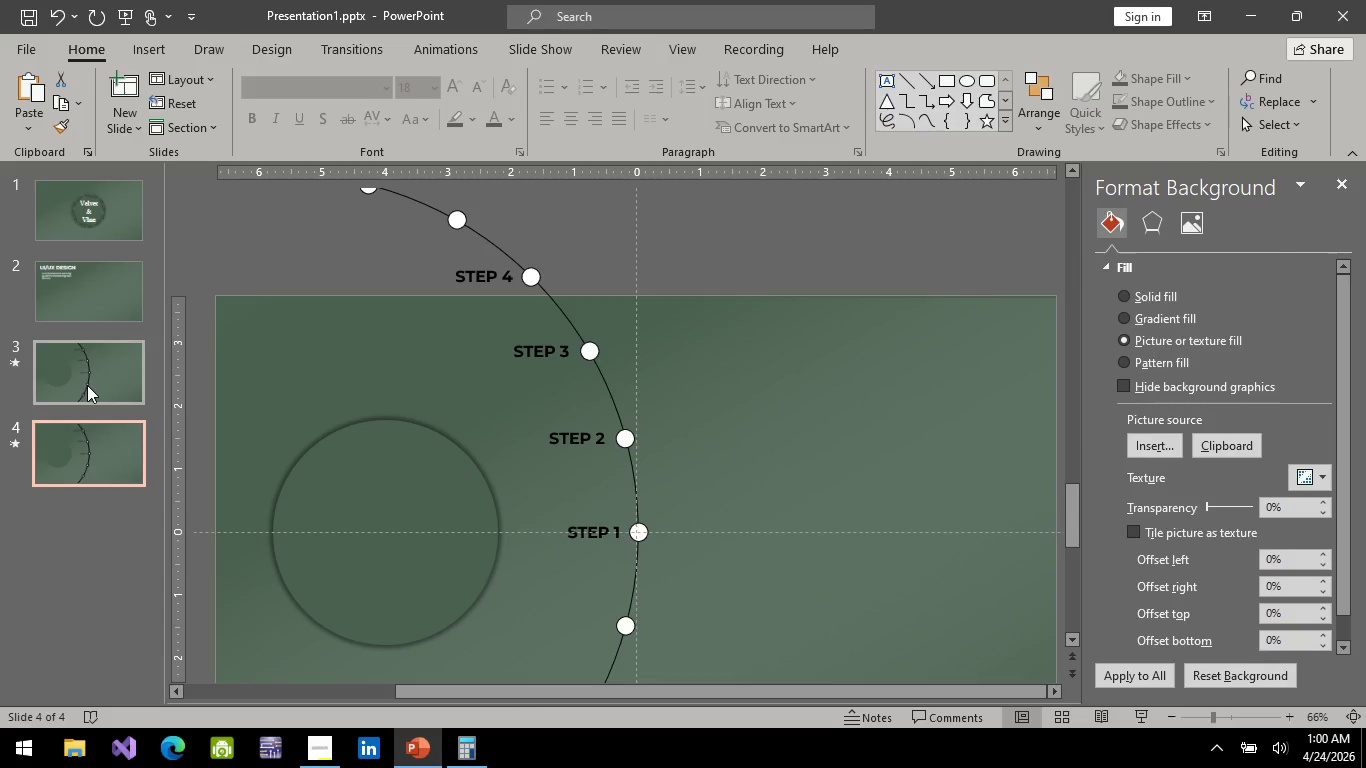 
triple_click([87, 385])
 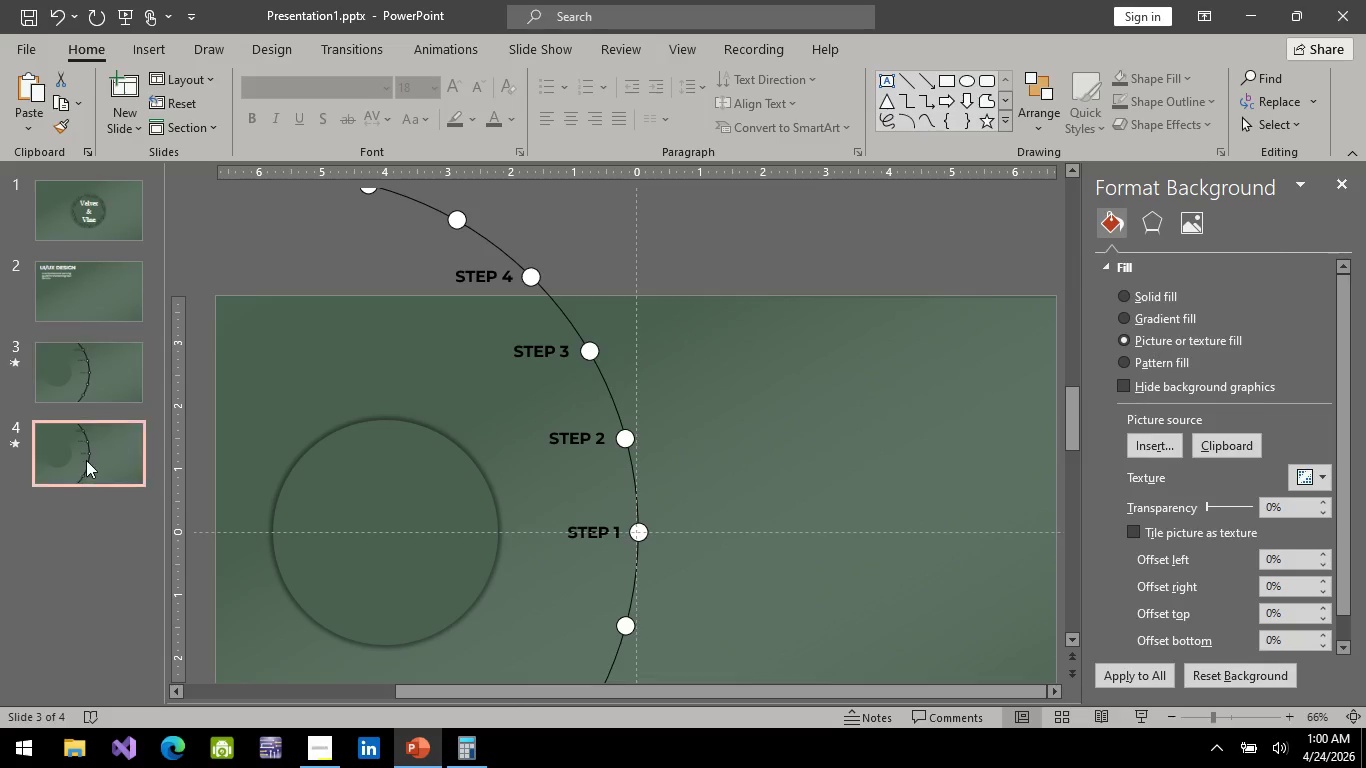 
triple_click([86, 460])
 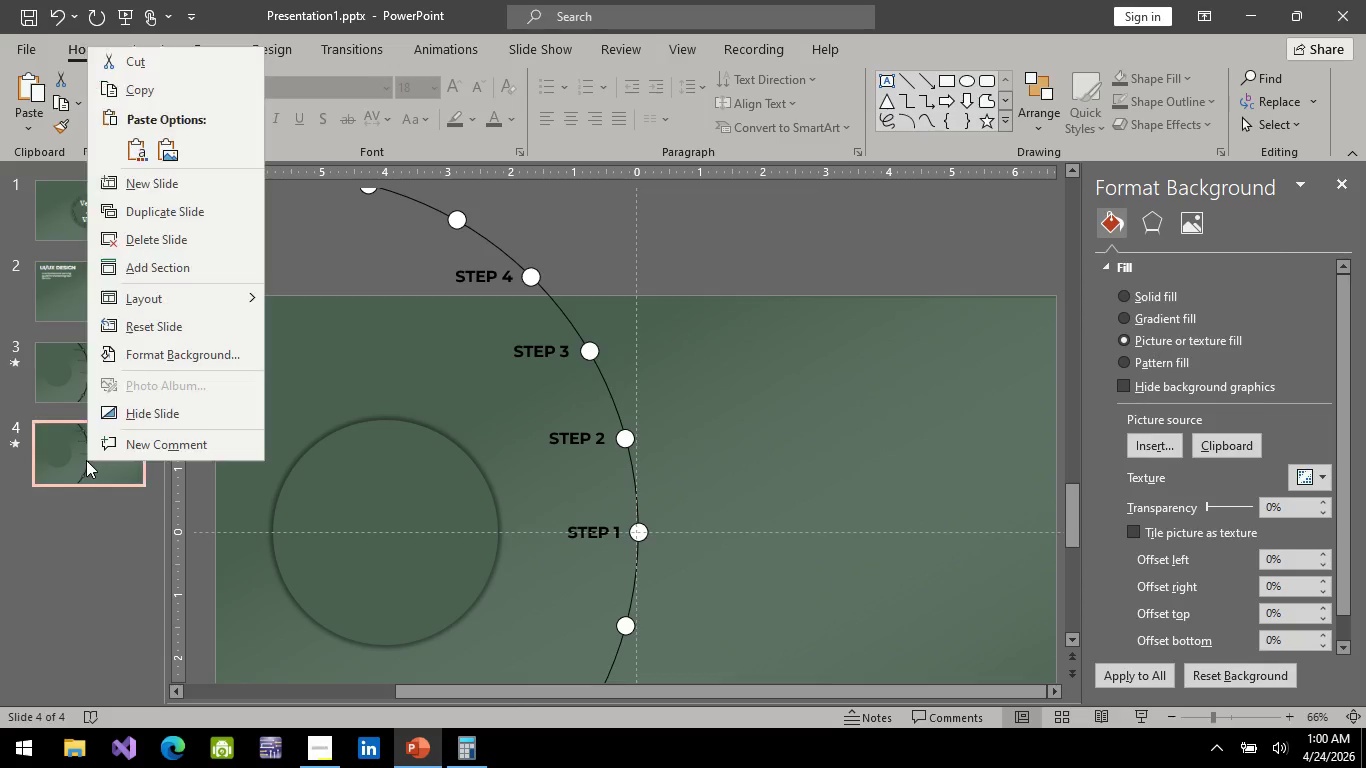 
right_click([86, 460])
 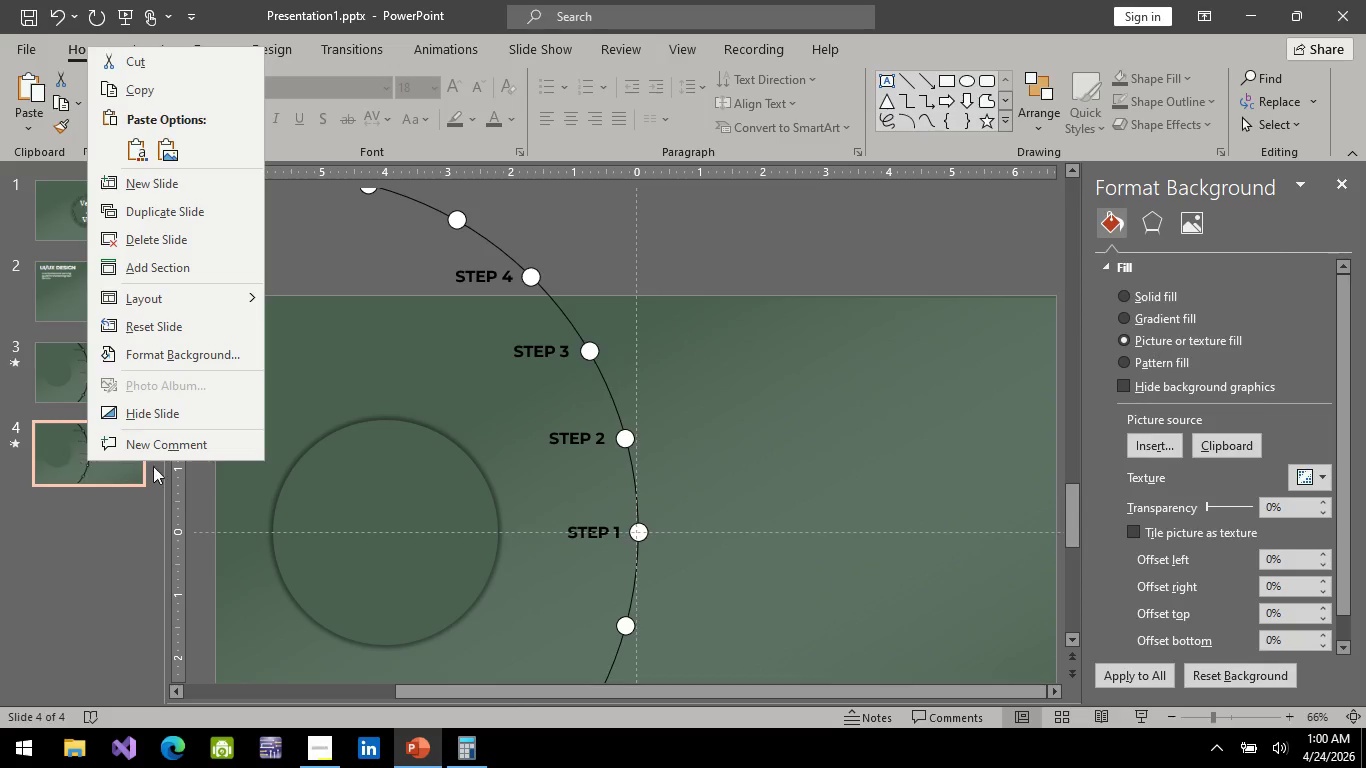 
left_click([441, 392])
 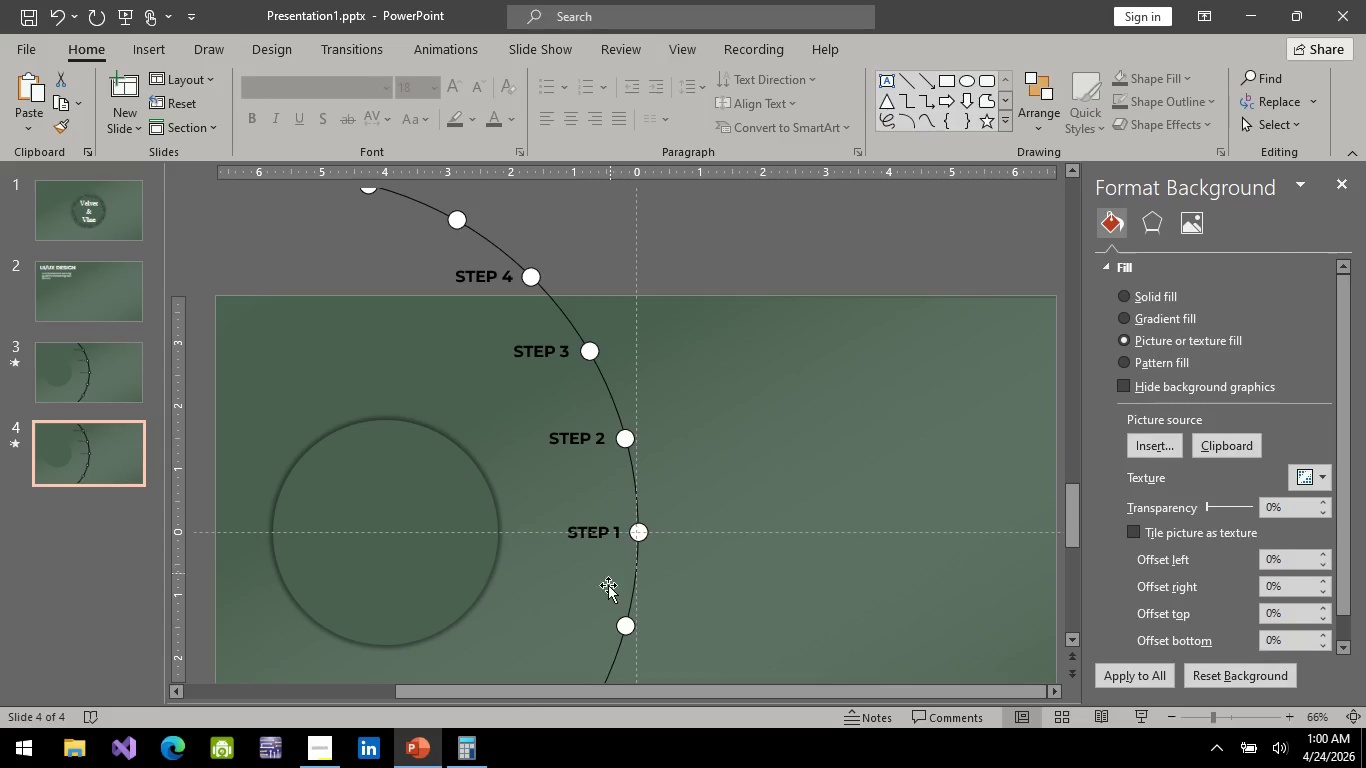 
scroll: coordinate [573, 560], scroll_direction: down, amount: 13.0
 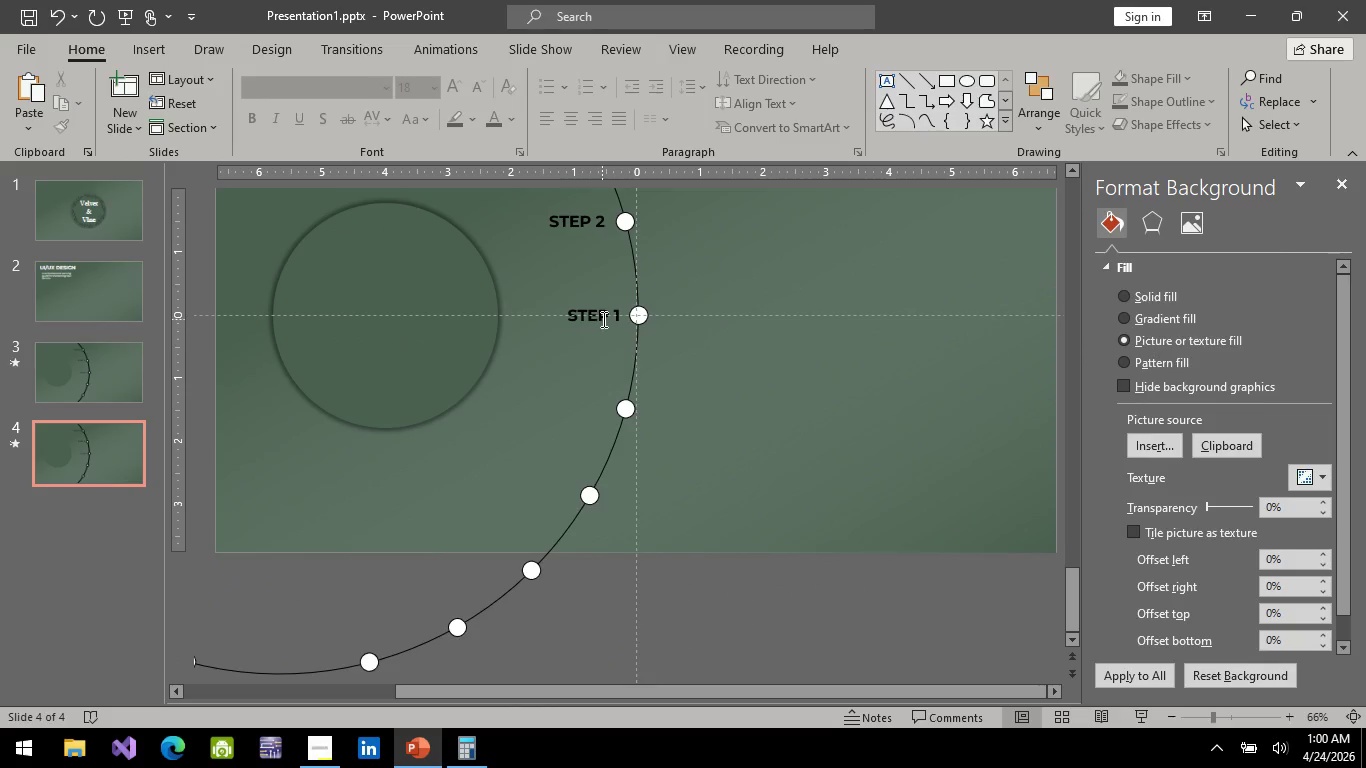 
left_click([602, 319])
 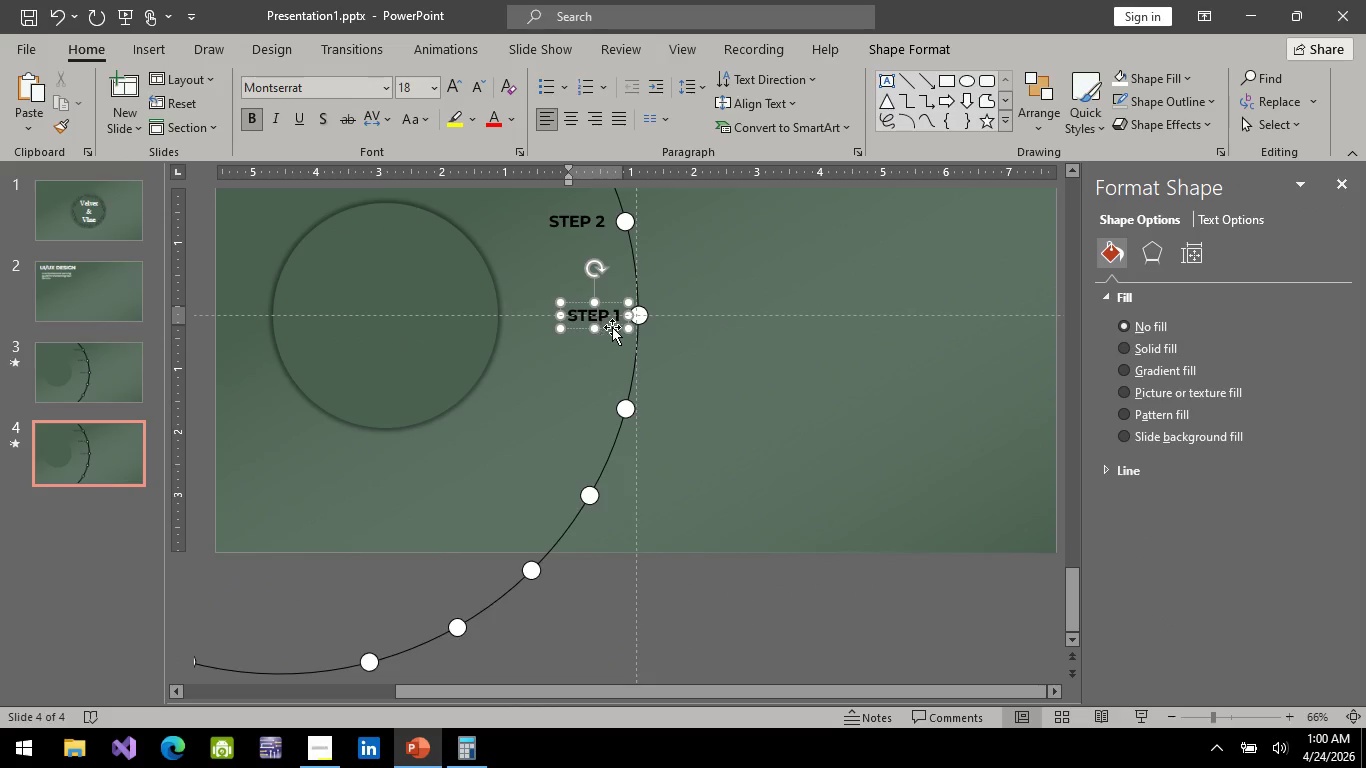 
key(Control+ControlLeft)
 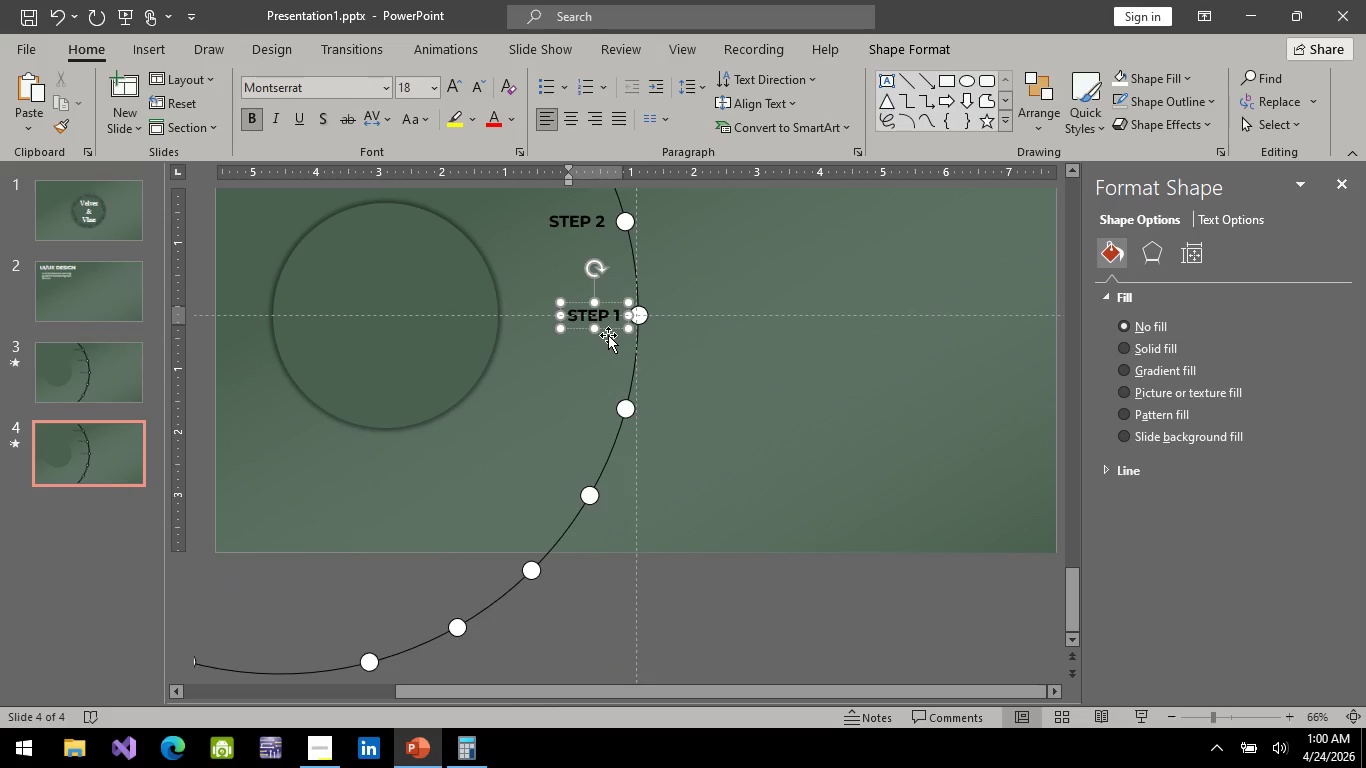 
hold_key(key=ControlLeft, duration=0.75)
scroll: coordinate [608, 334], scroll_direction: up, amount: 2.0
 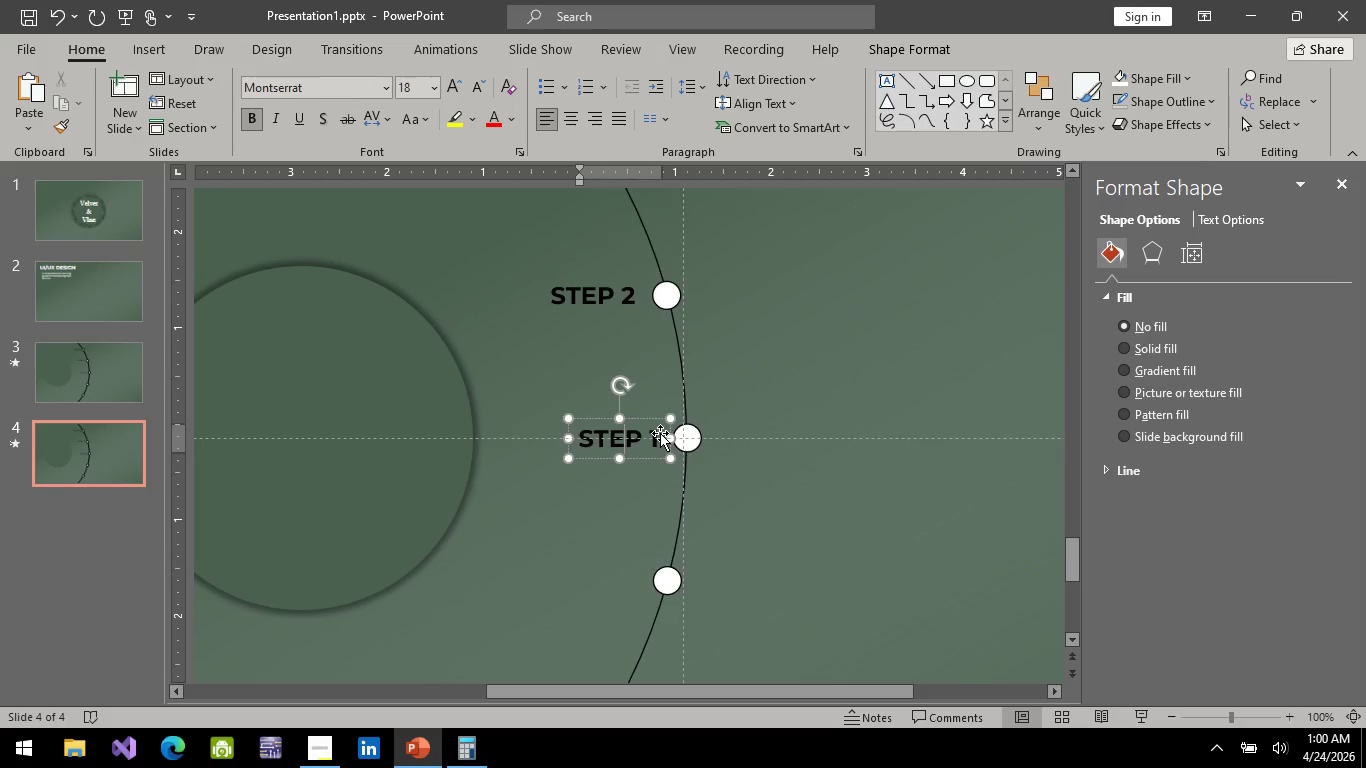 
scroll: coordinate [660, 433], scroll_direction: down, amount: 3.0
 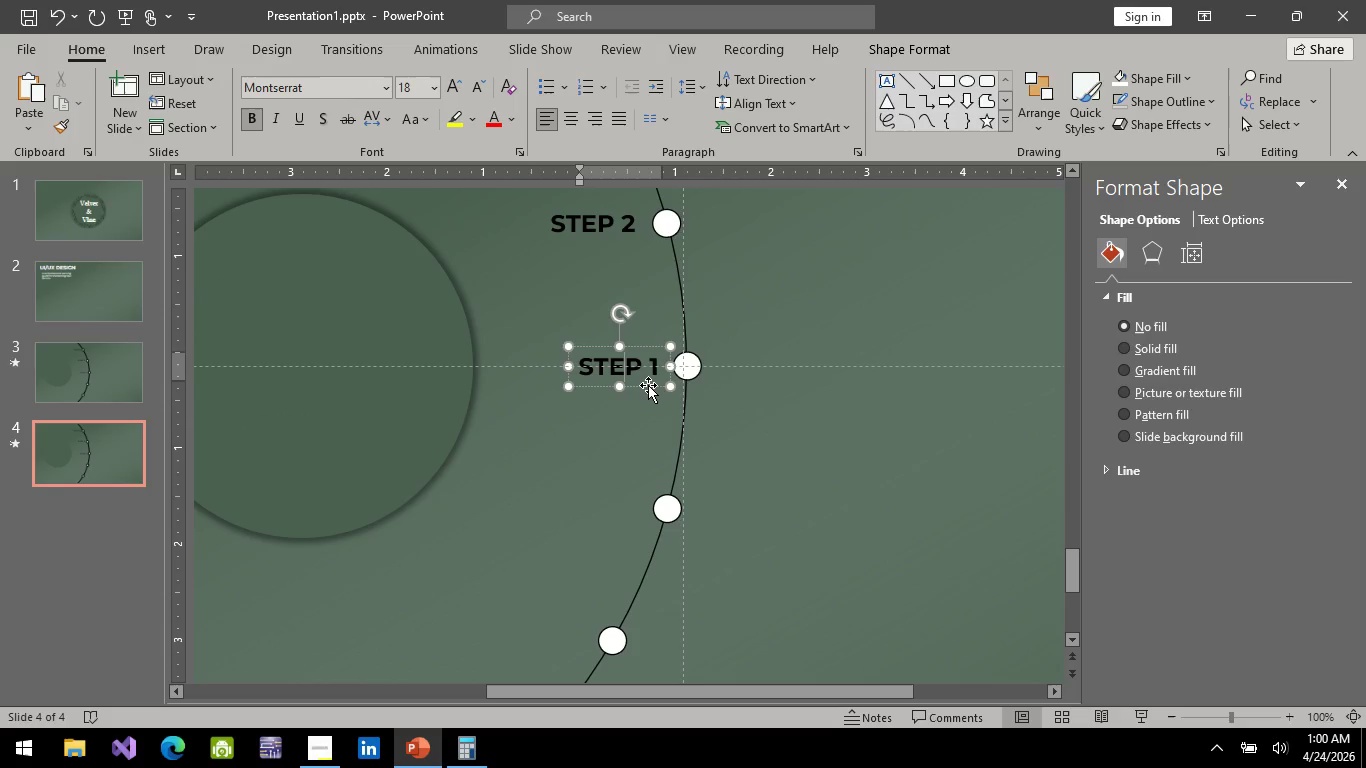 
left_click_drag(start_coordinate=[648, 385], to_coordinate=[630, 525])
 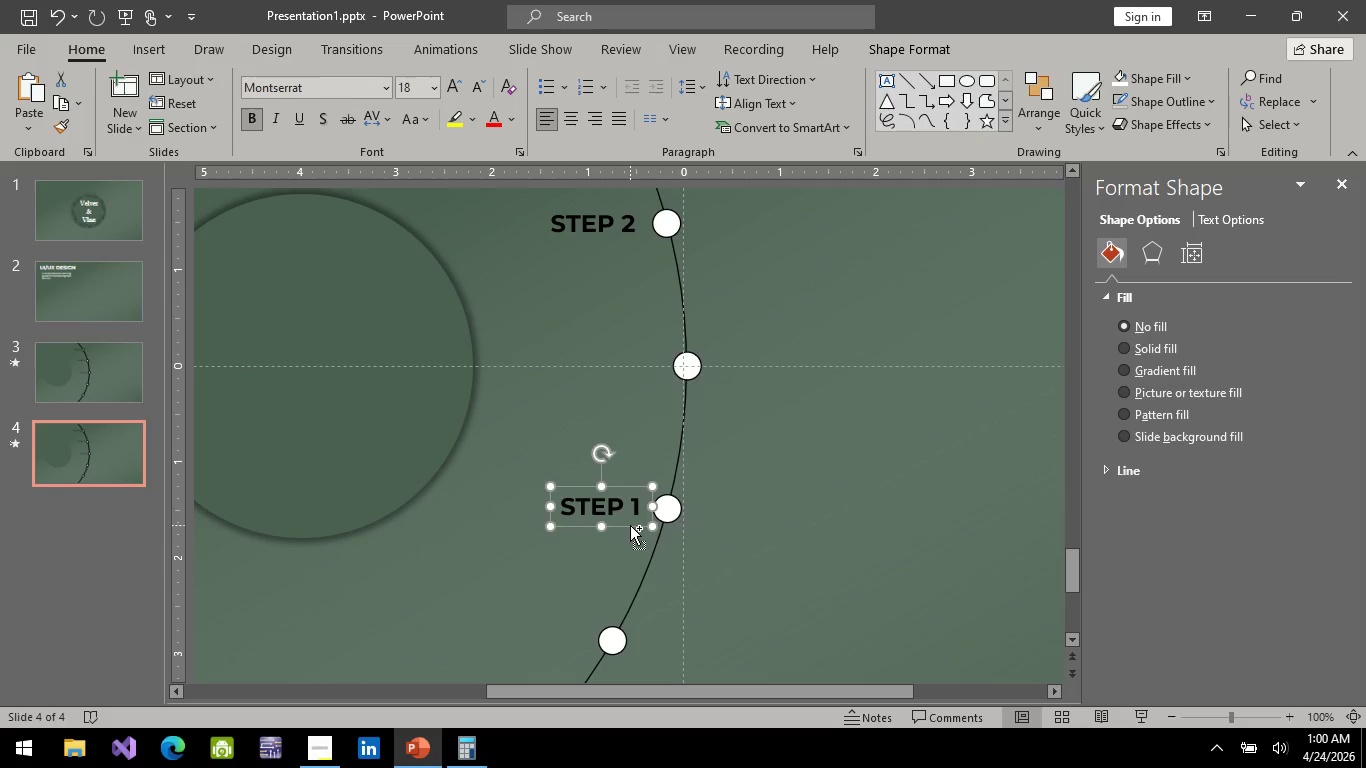 
hold_key(key=ControlLeft, duration=0.5)
scroll: coordinate [629, 528], scroll_direction: up, amount: 4.0
 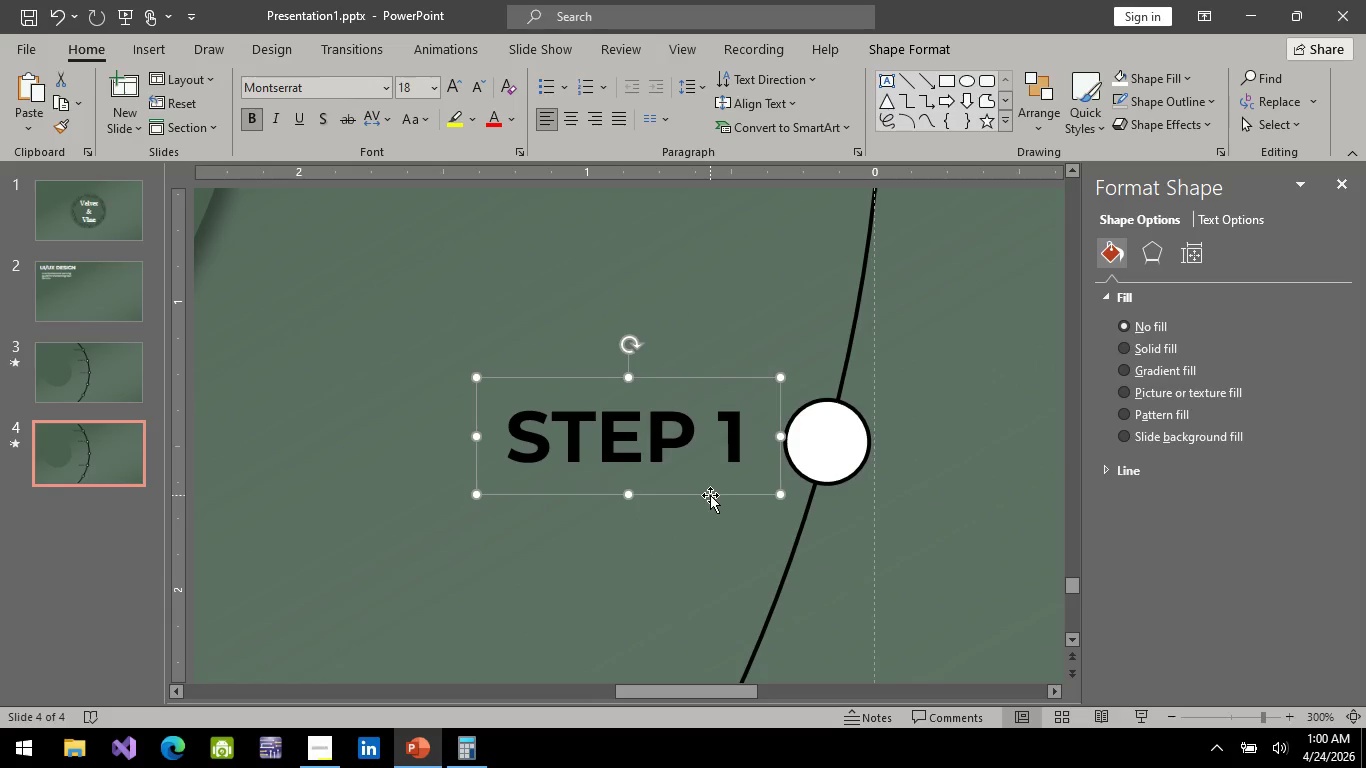 
left_click_drag(start_coordinate=[710, 495], to_coordinate=[705, 499])
 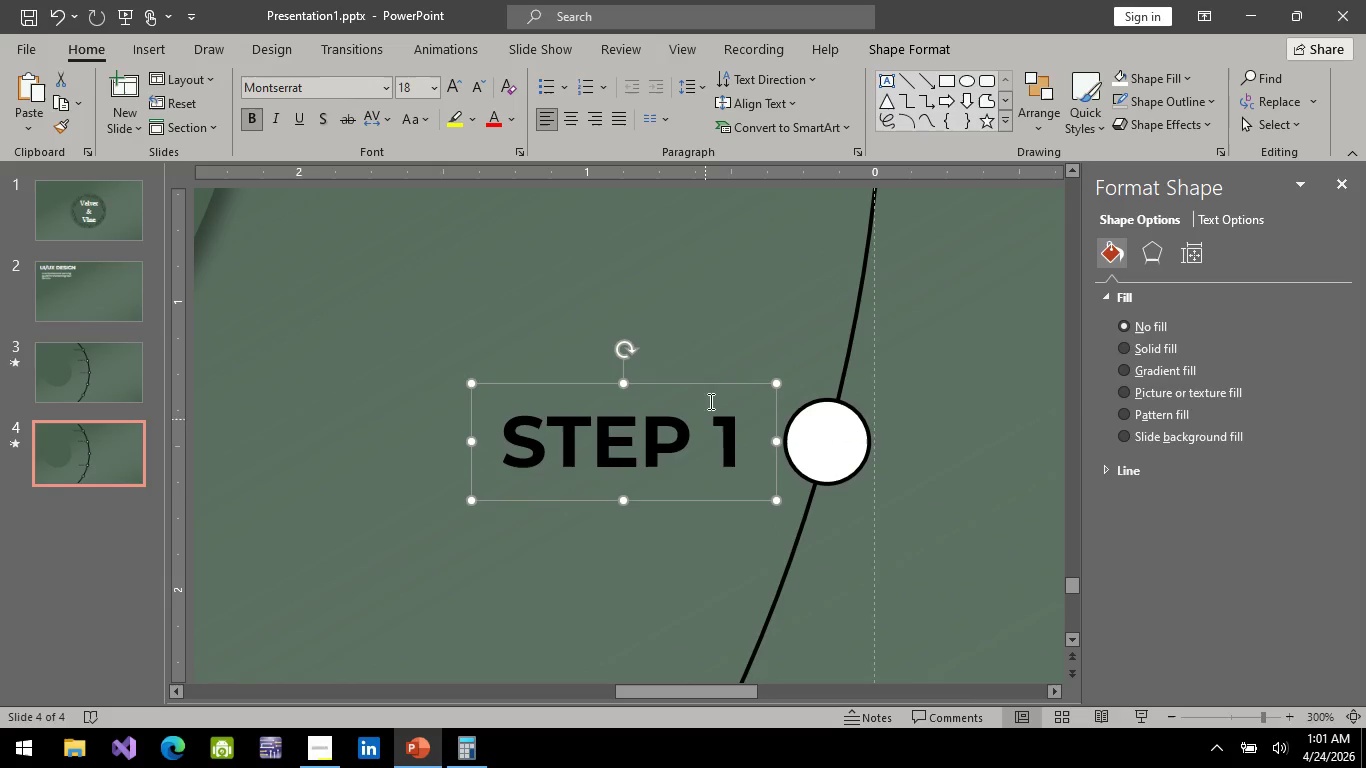 
left_click([705, 323])
 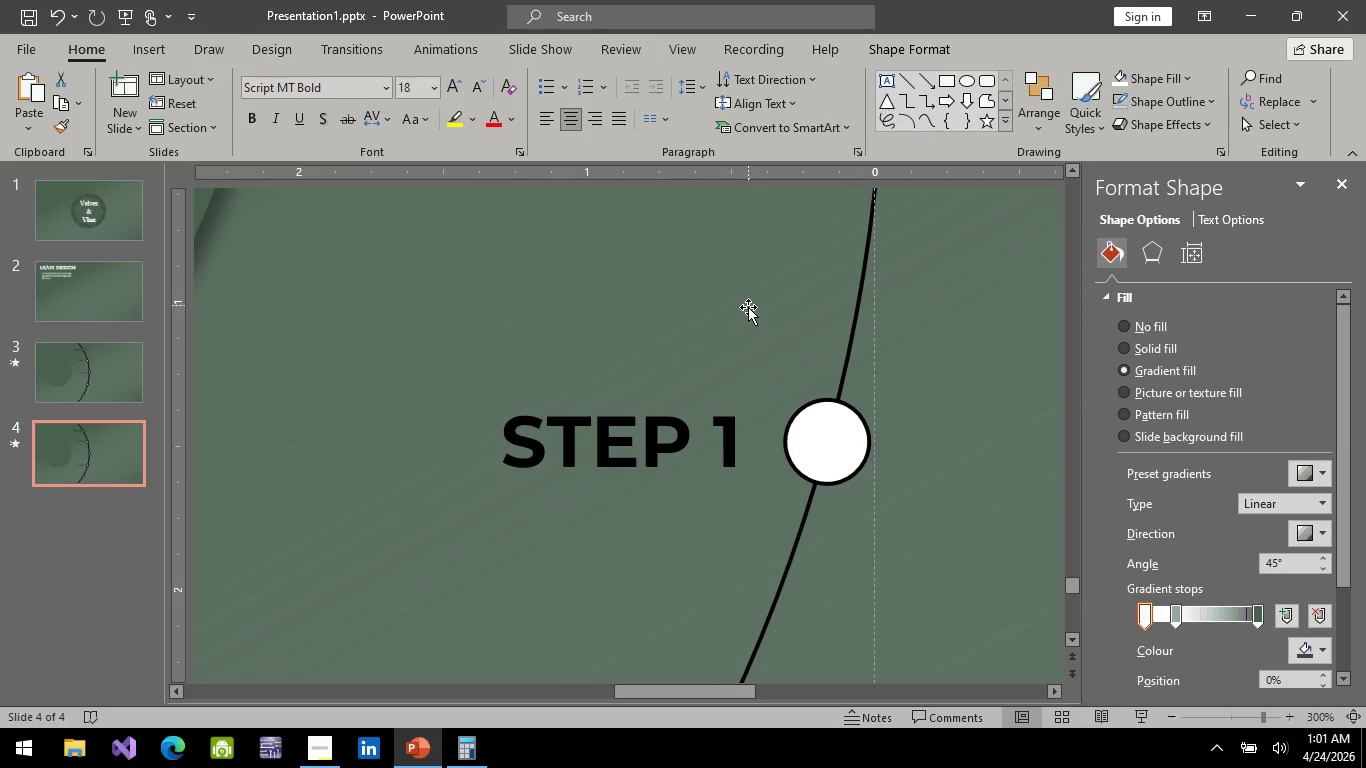 
scroll: coordinate [788, 435], scroll_direction: up, amount: 14.0
 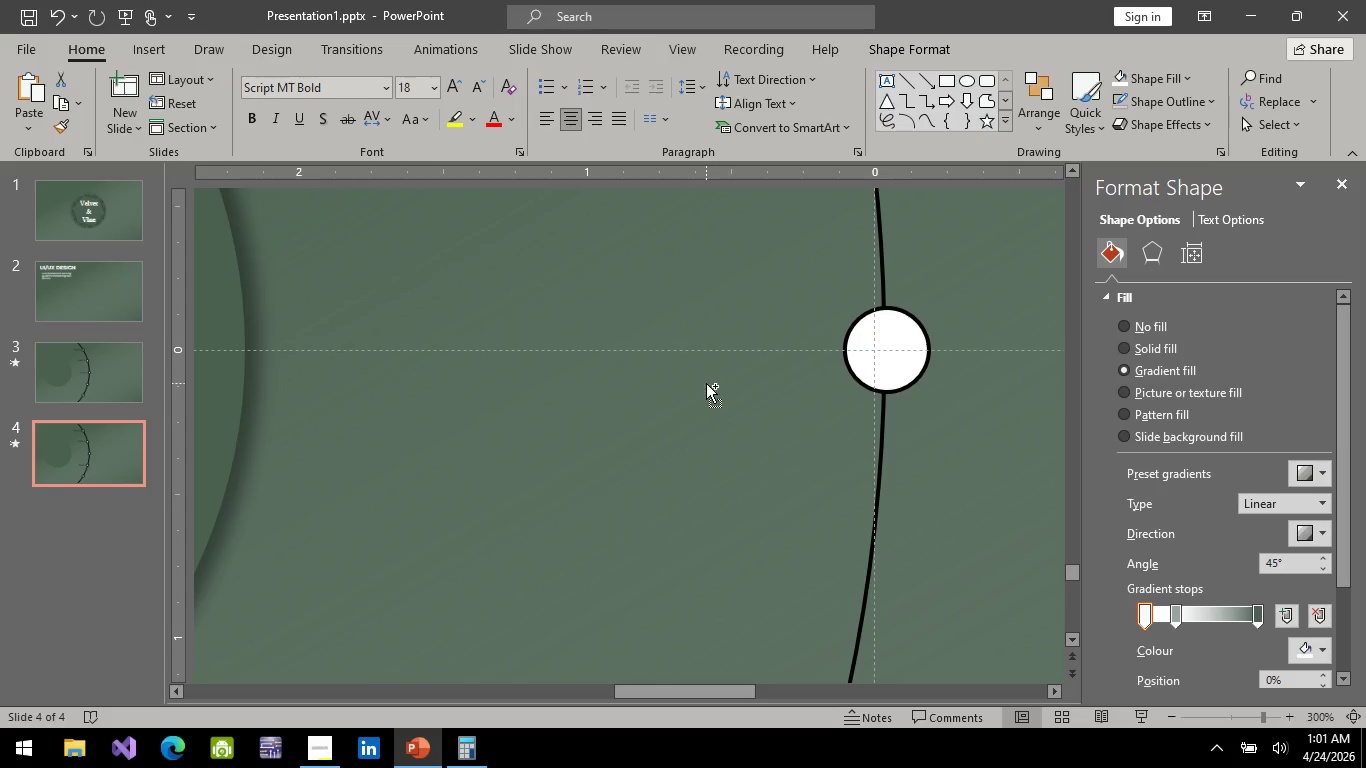 
hold_key(key=ControlLeft, duration=0.62)
scroll: coordinate [705, 384], scroll_direction: down, amount: 4.0
 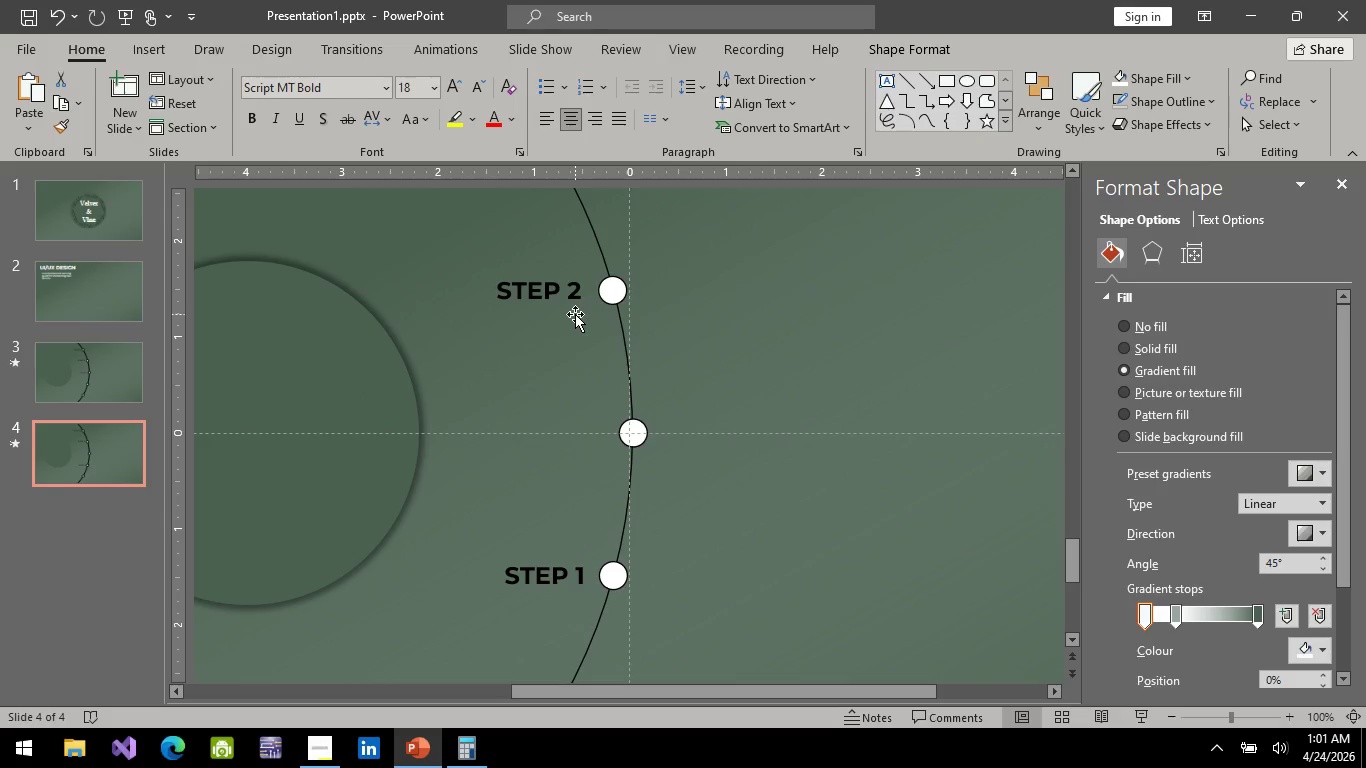 
left_click([572, 308])
 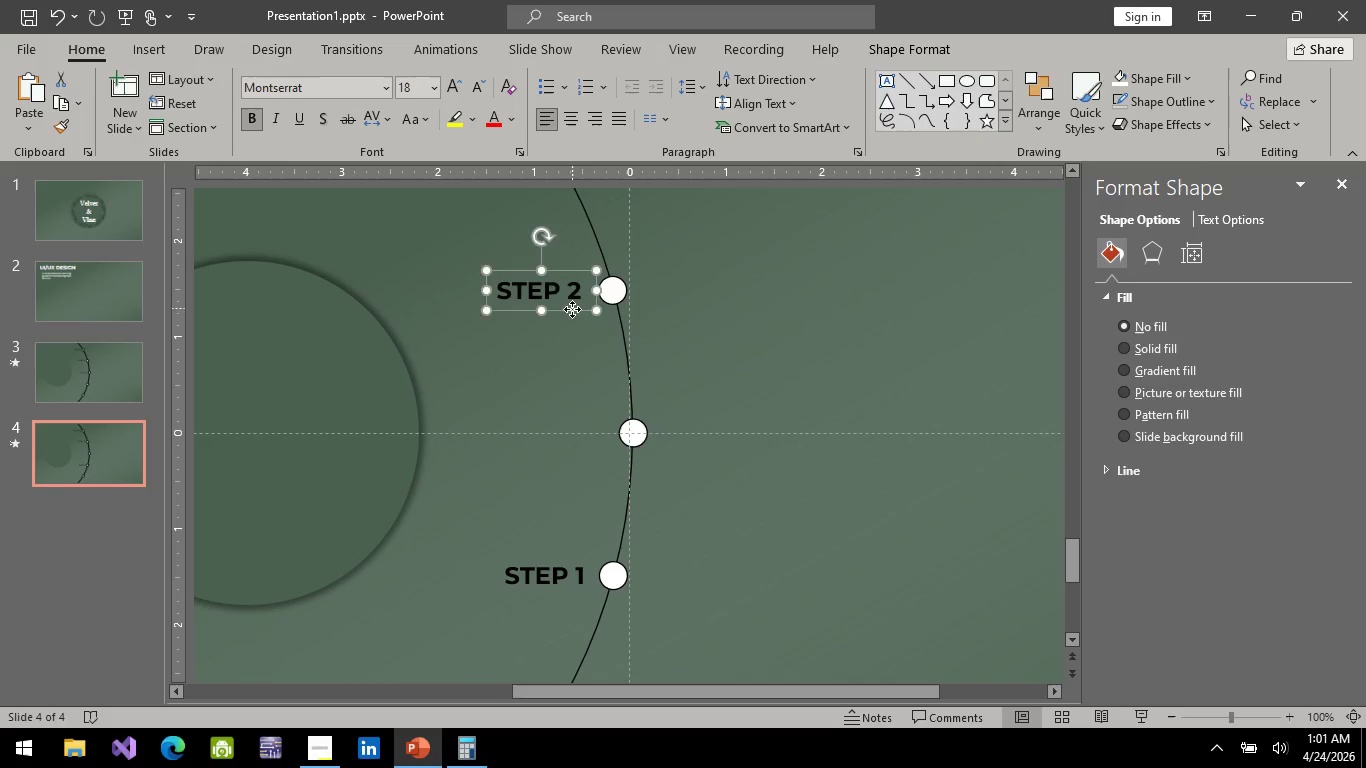 
left_click_drag(start_coordinate=[572, 308], to_coordinate=[587, 451])
 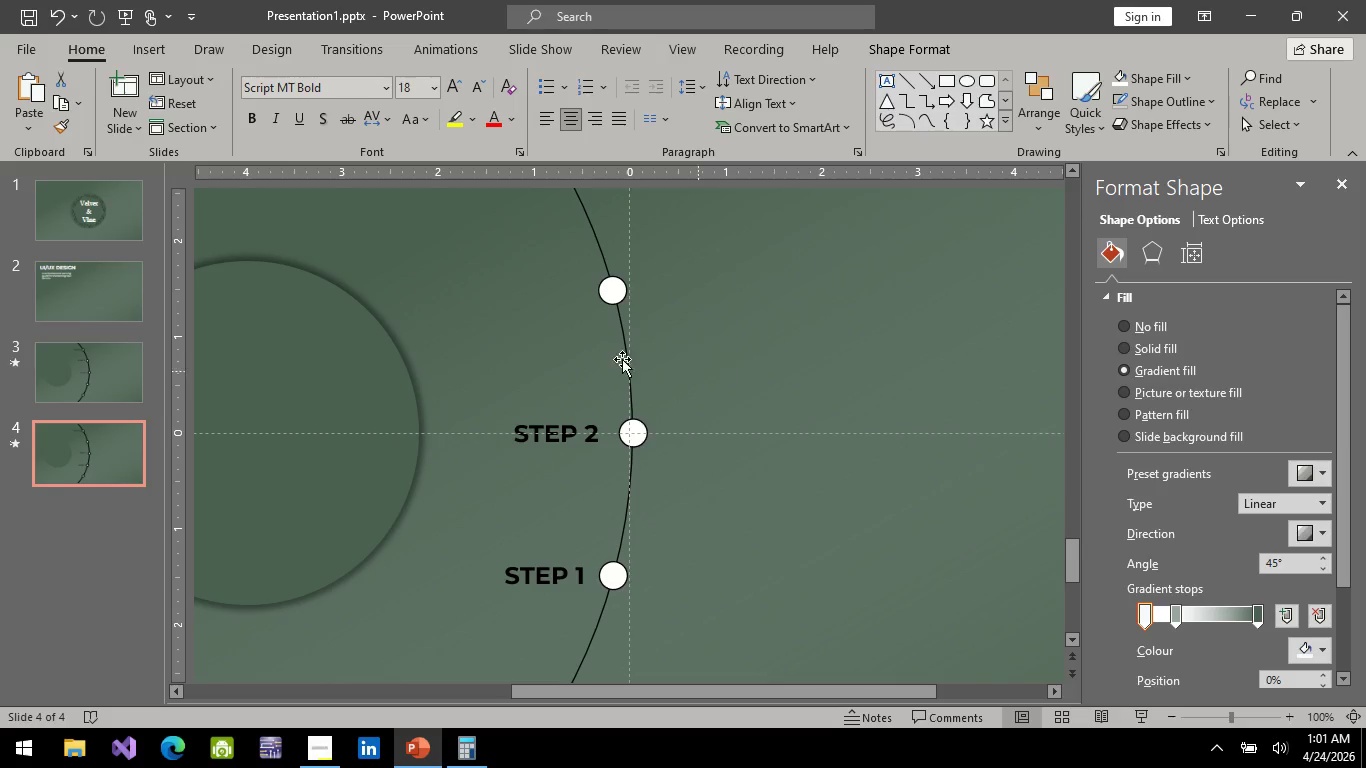 
left_click([464, 341])
 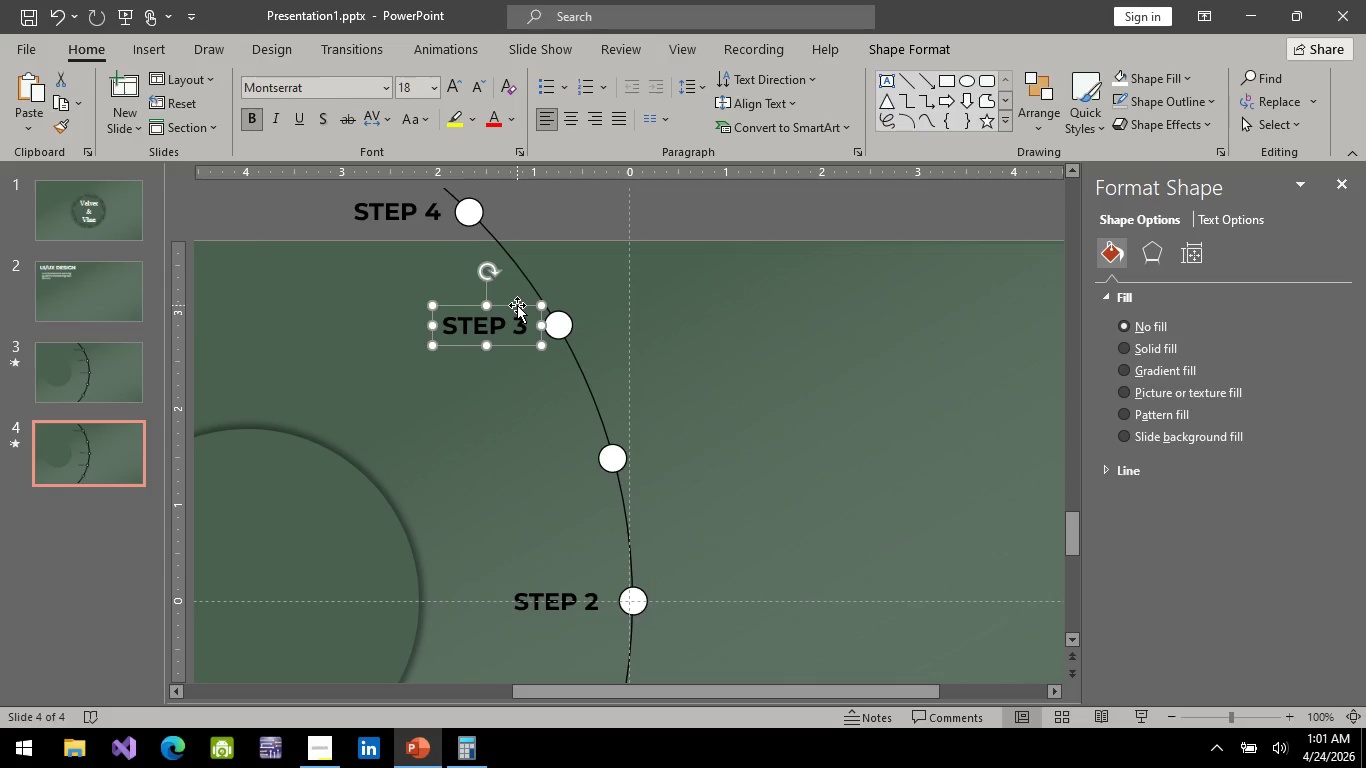 
scroll: coordinate [551, 358], scroll_direction: up, amount: 7.0
 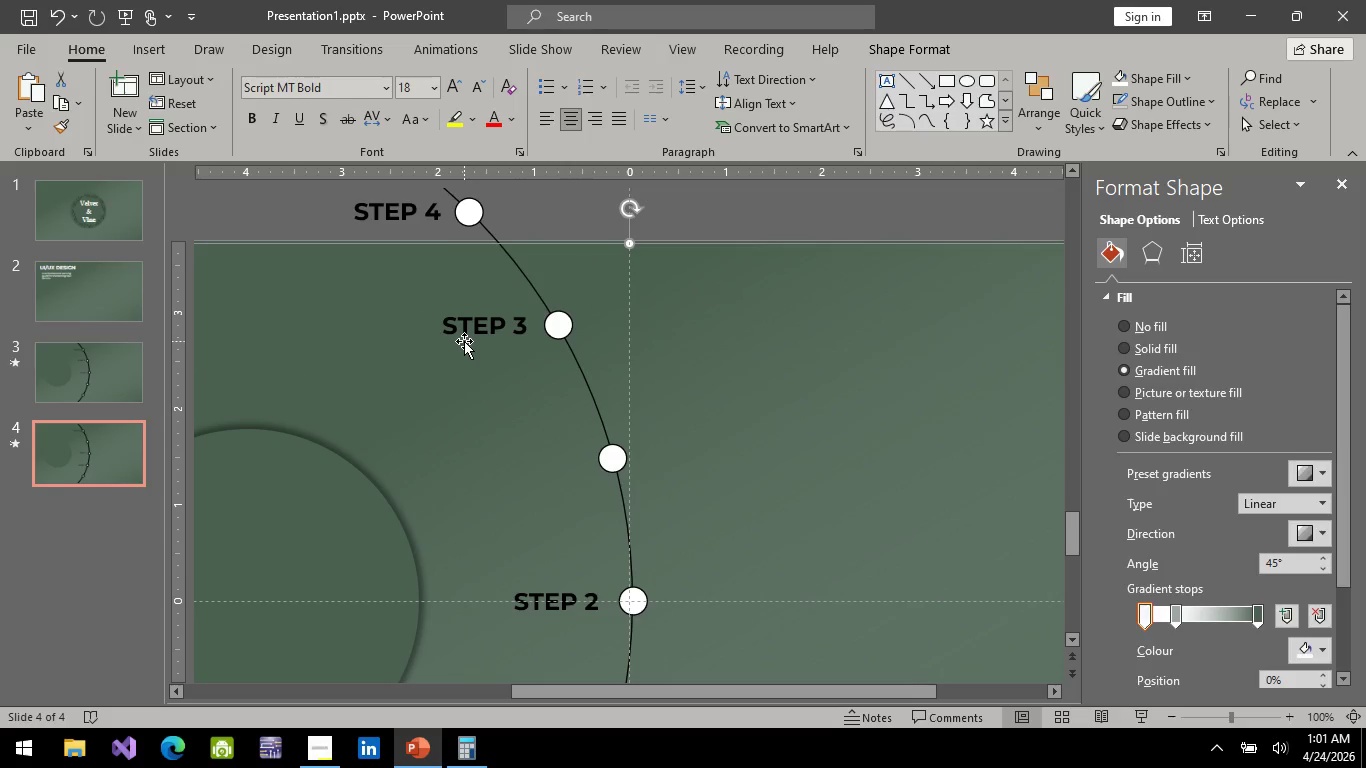 
left_click_drag(start_coordinate=[517, 305], to_coordinate=[571, 438])
 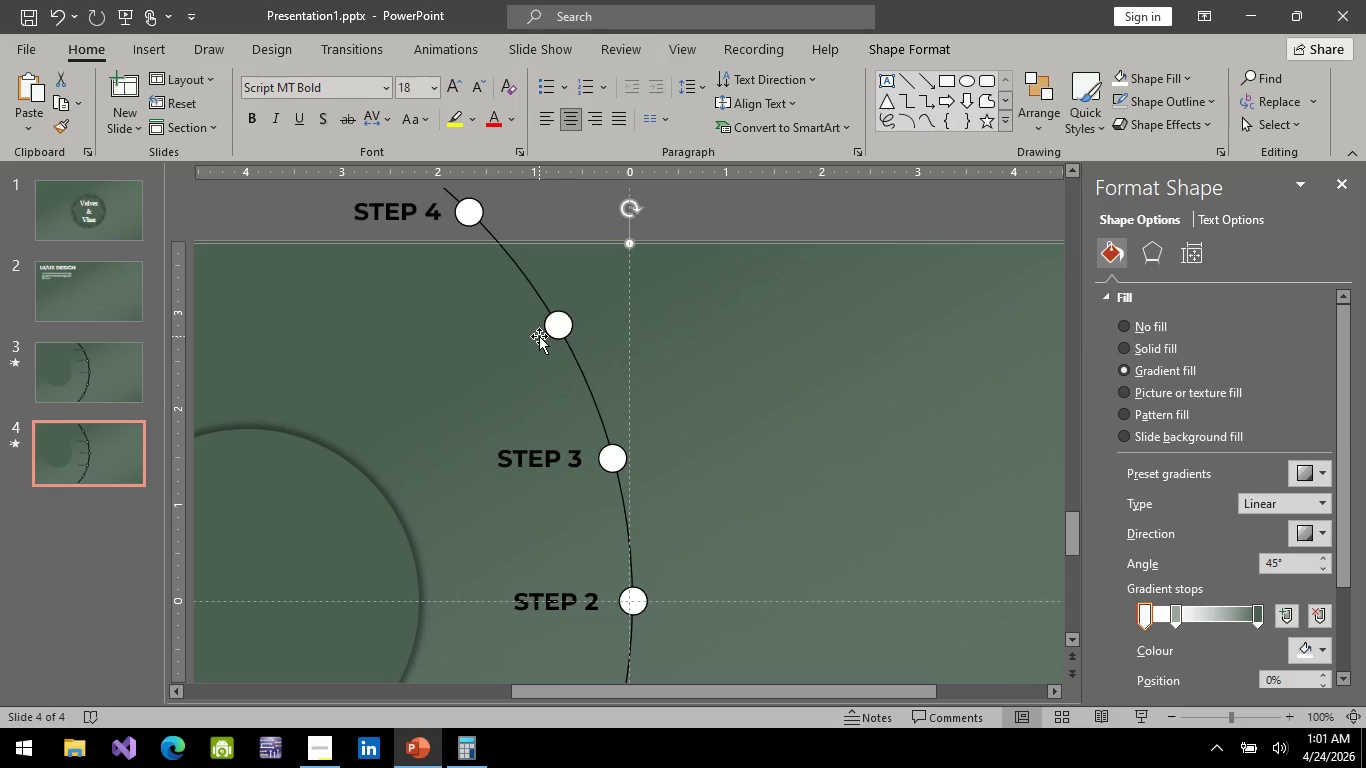 
scroll: coordinate [517, 341], scroll_direction: up, amount: 3.0
 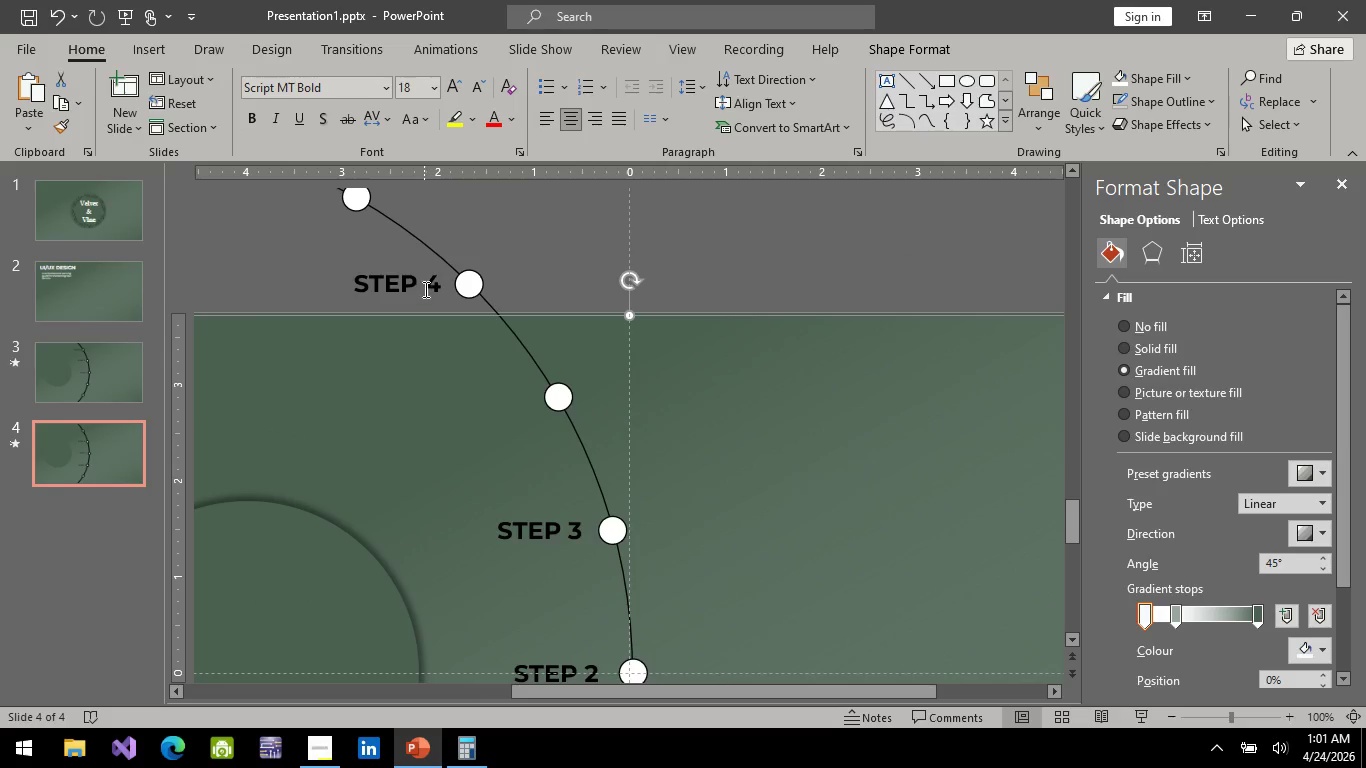 
left_click([424, 289])
 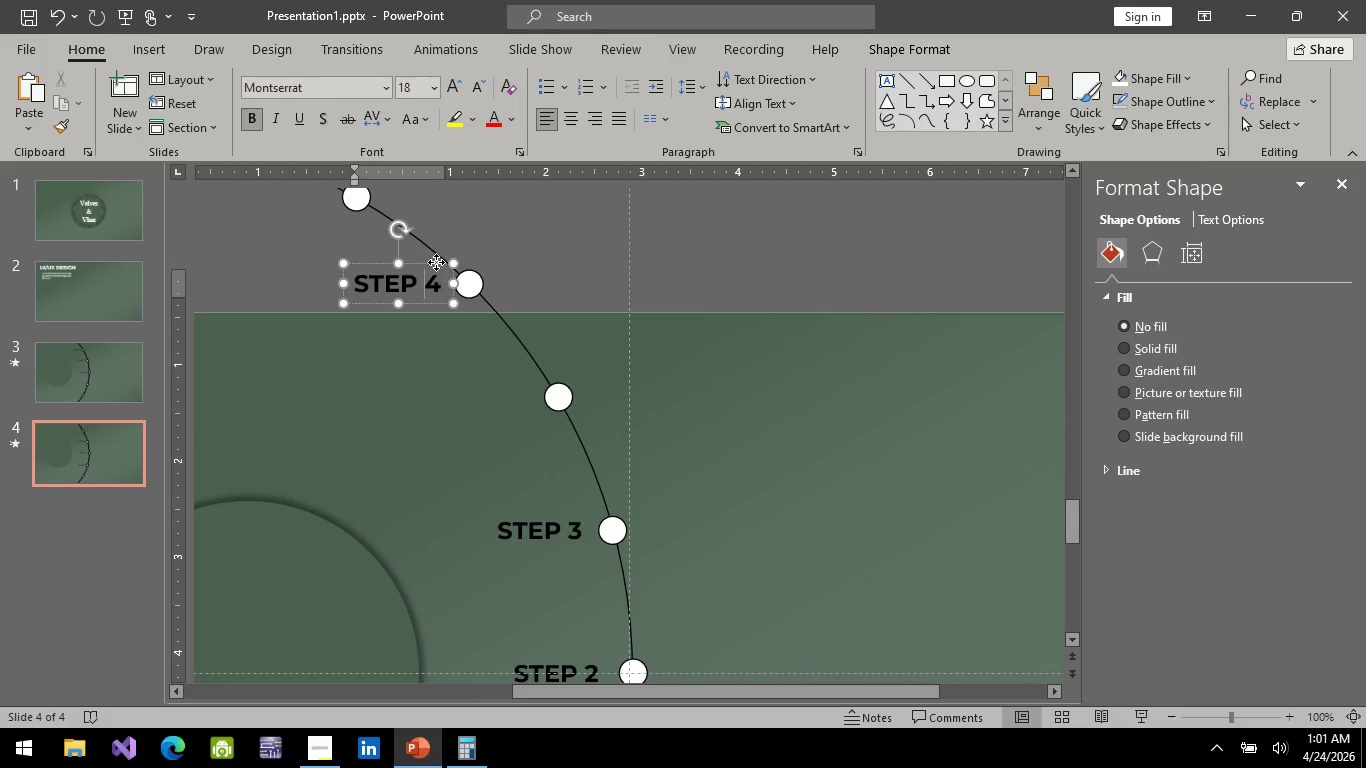 
left_click([436, 262])
 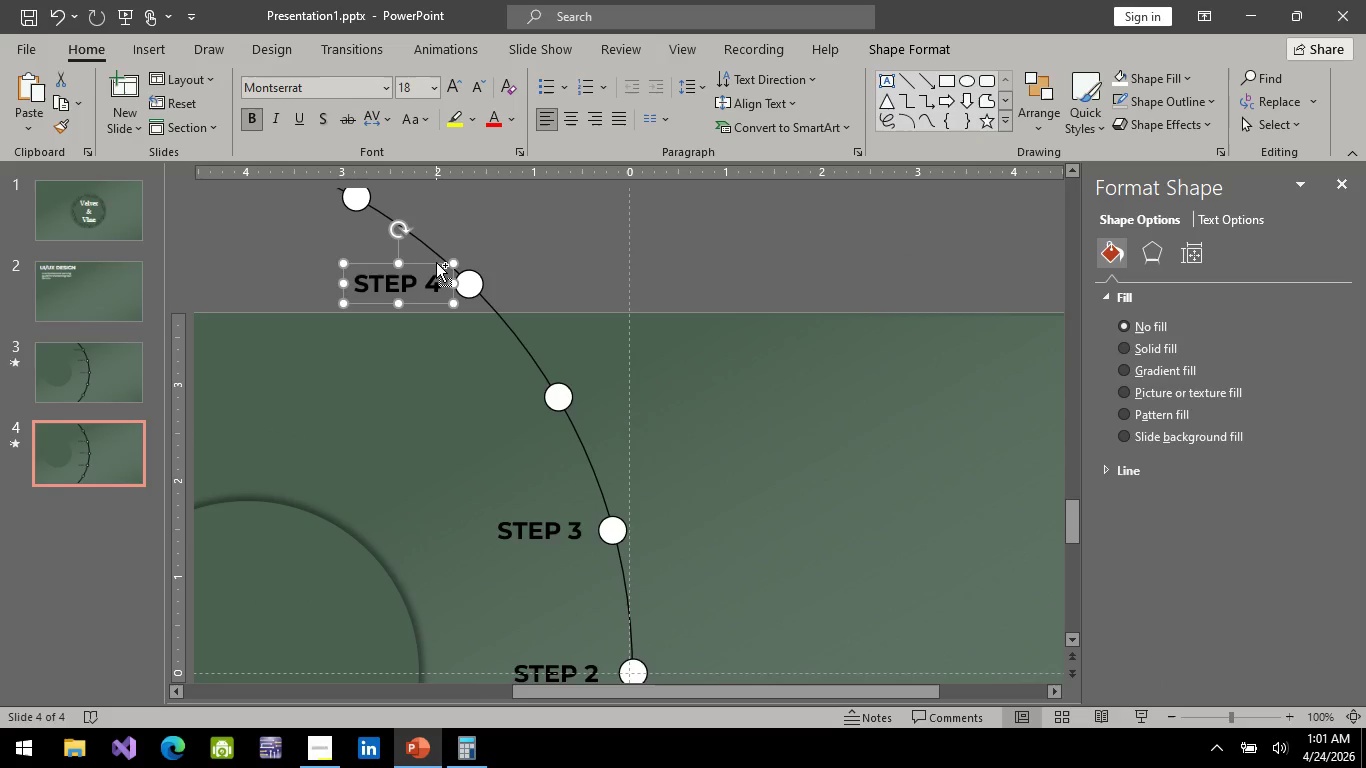 
key(Control+C)
 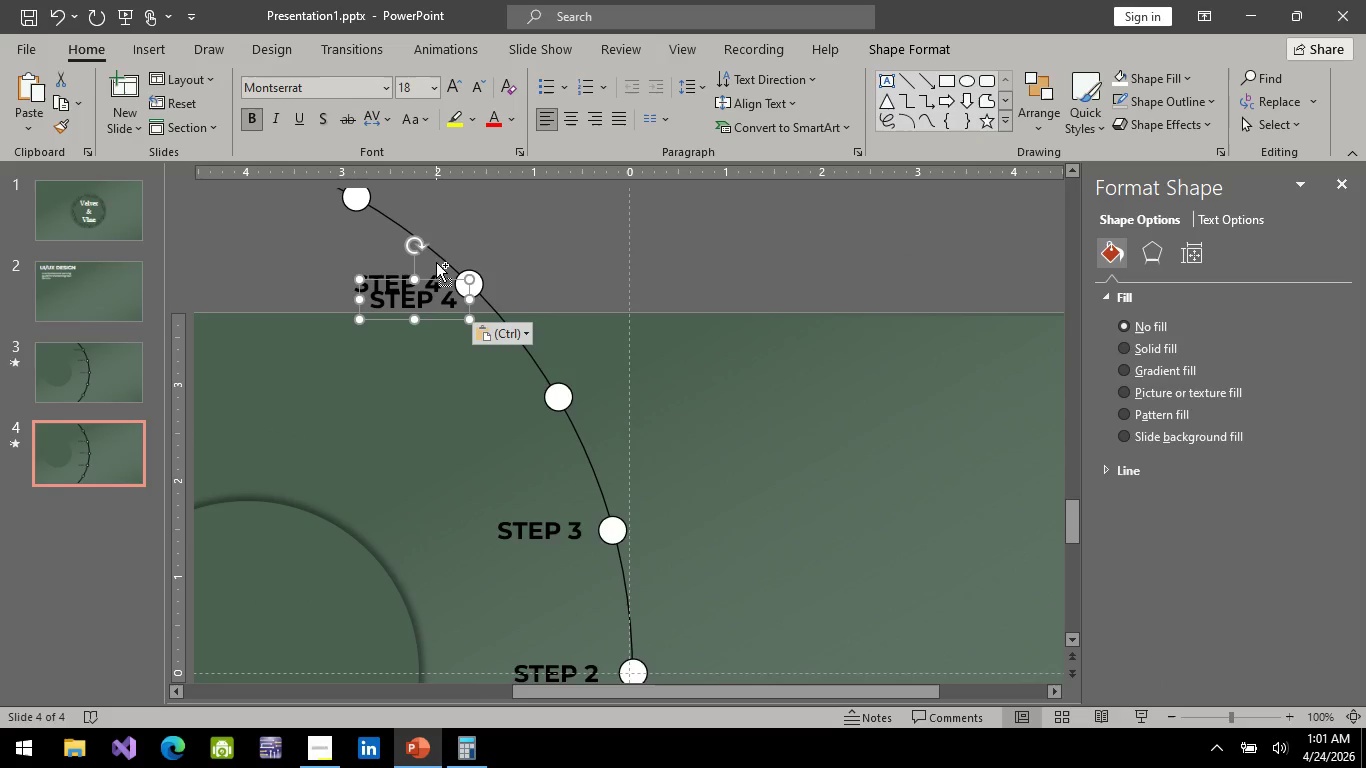 
key(Control+V)
 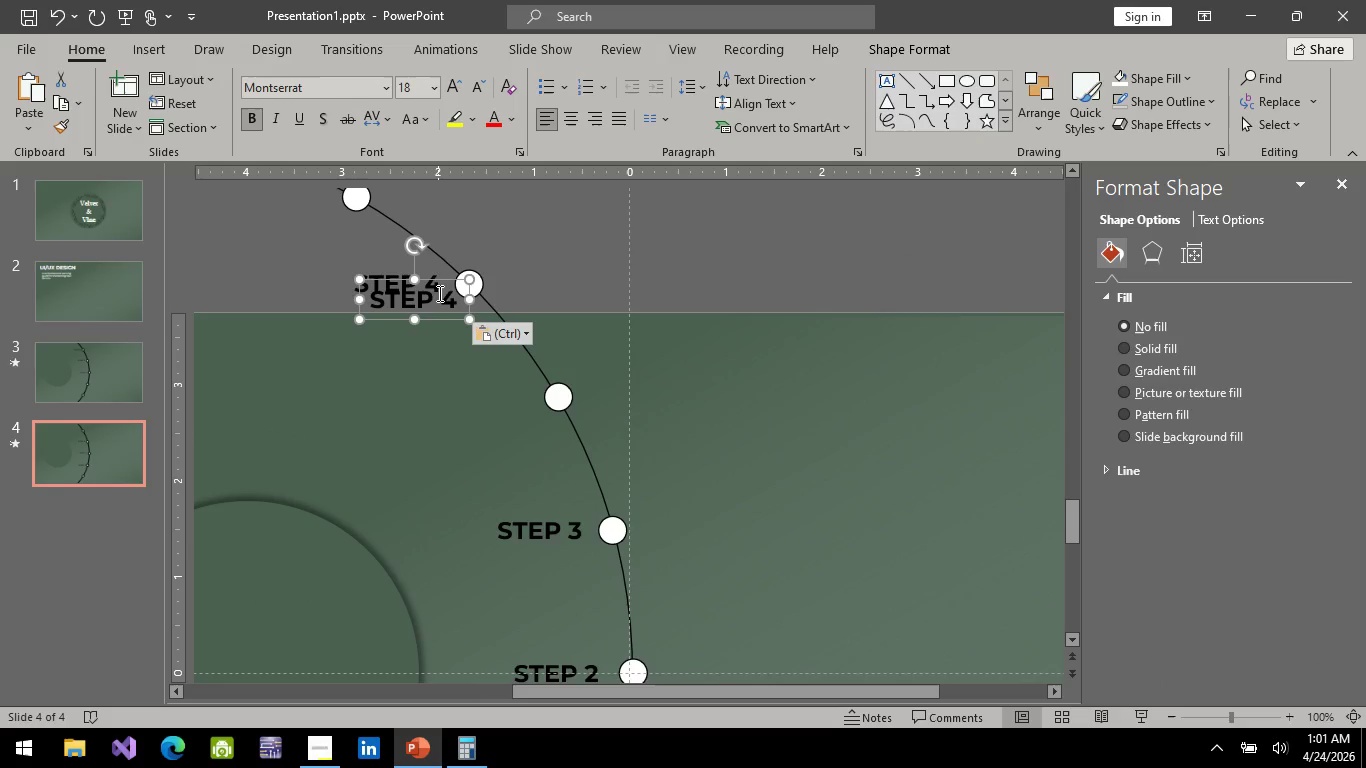 
left_click_drag(start_coordinate=[443, 279], to_coordinate=[508, 377])
 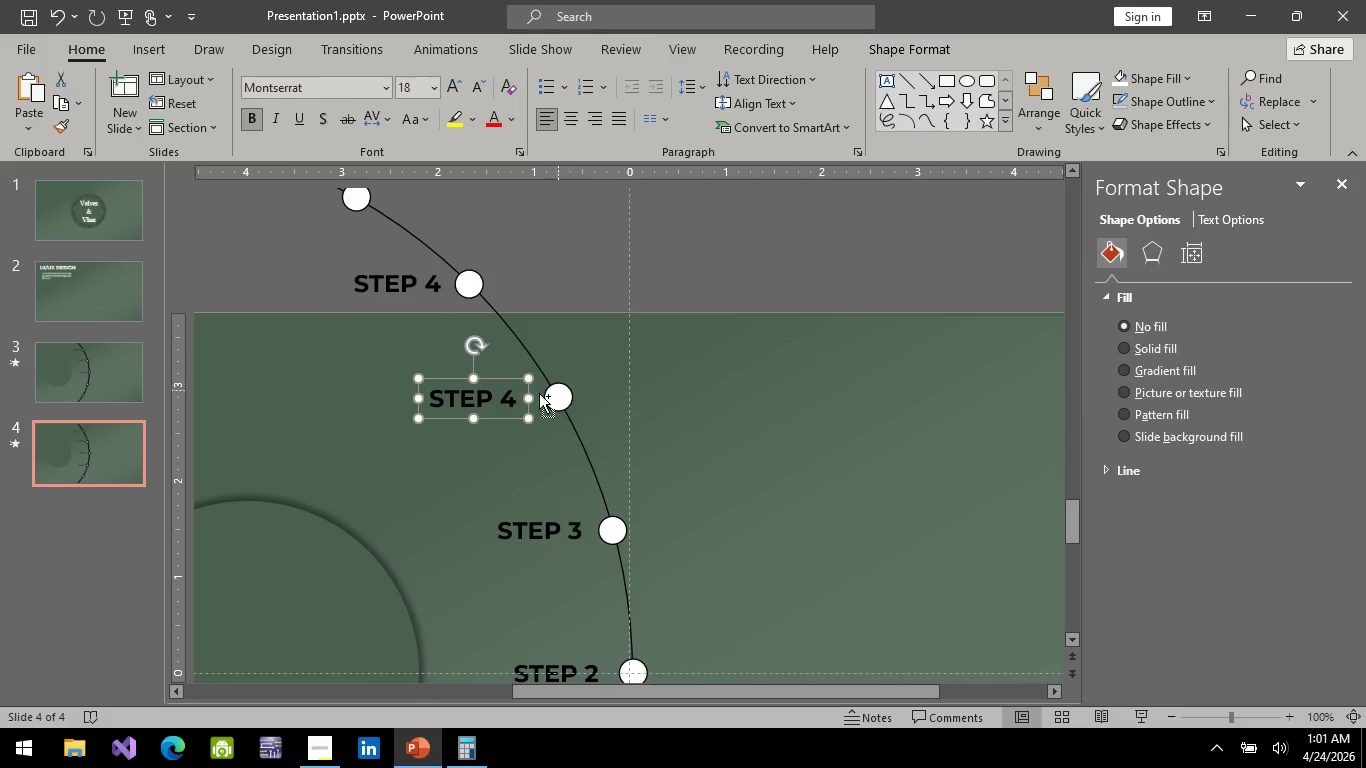 
hold_key(key=ControlLeft, duration=0.42)
scroll: coordinate [525, 396], scroll_direction: up, amount: 4.0
 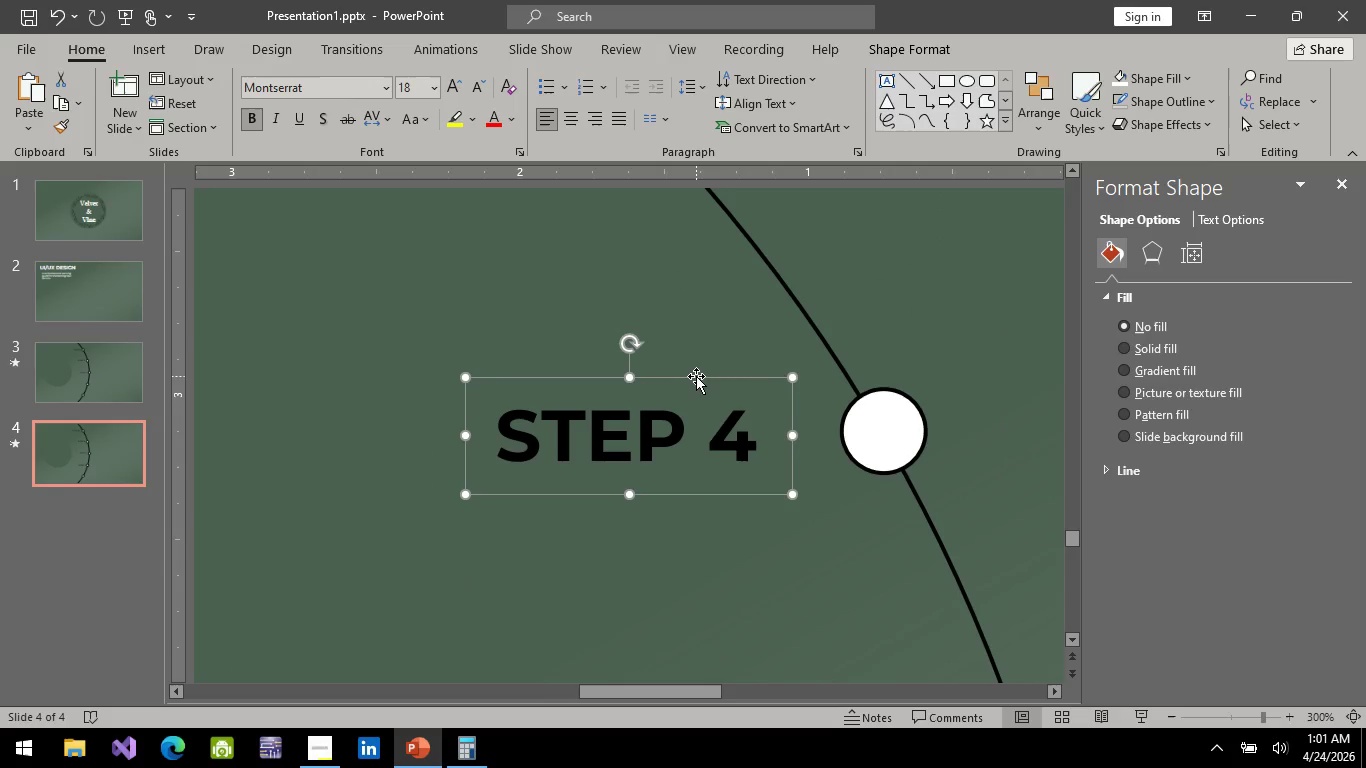 
left_click_drag(start_coordinate=[696, 376], to_coordinate=[738, 373])
 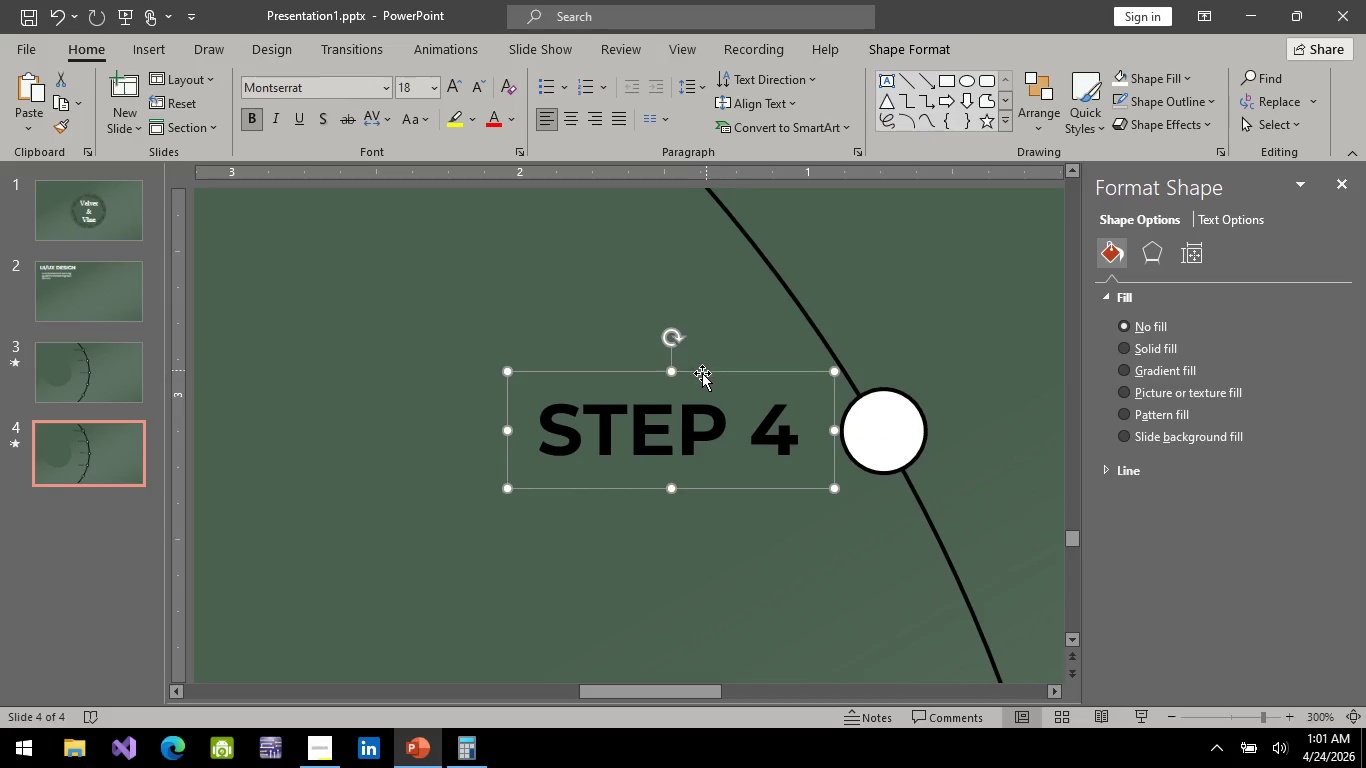 
scroll: coordinate [580, 432], scroll_direction: up, amount: 9.0
 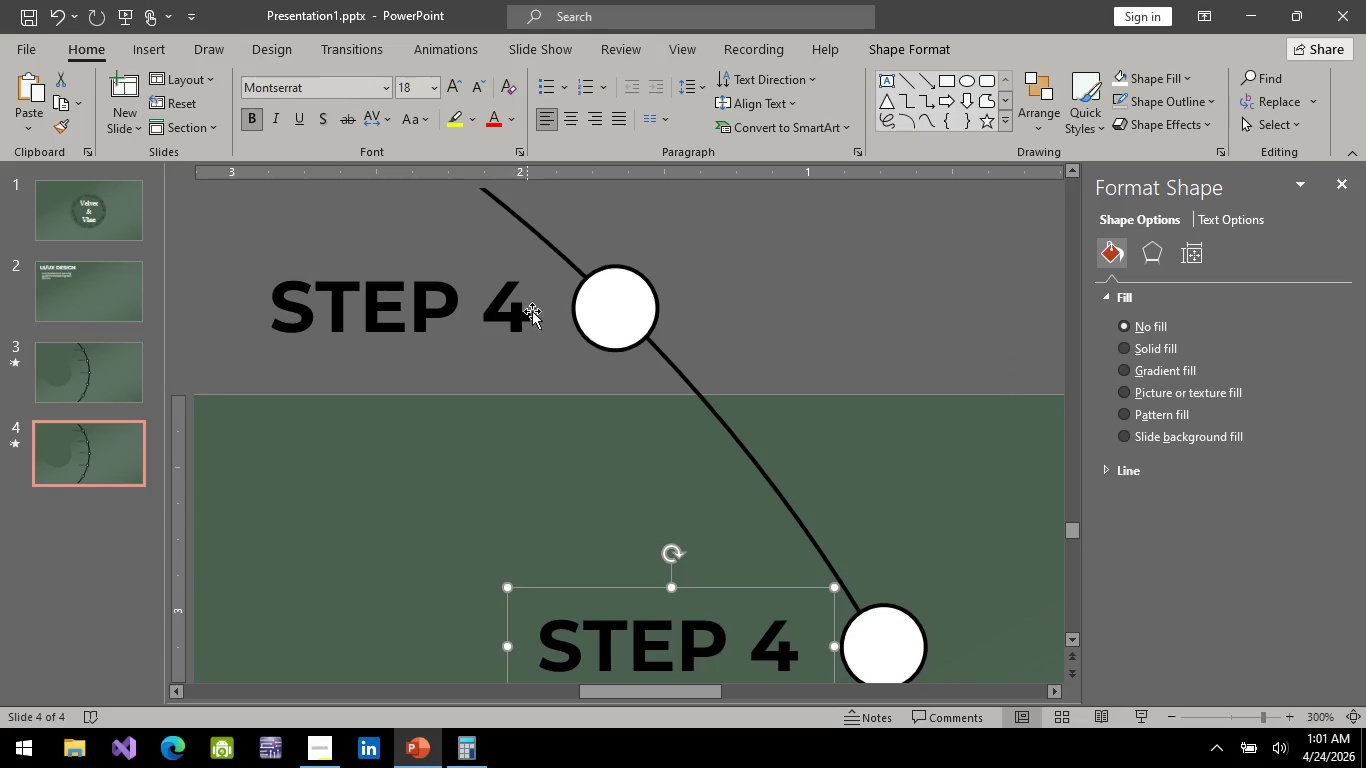 
left_click([532, 310])
 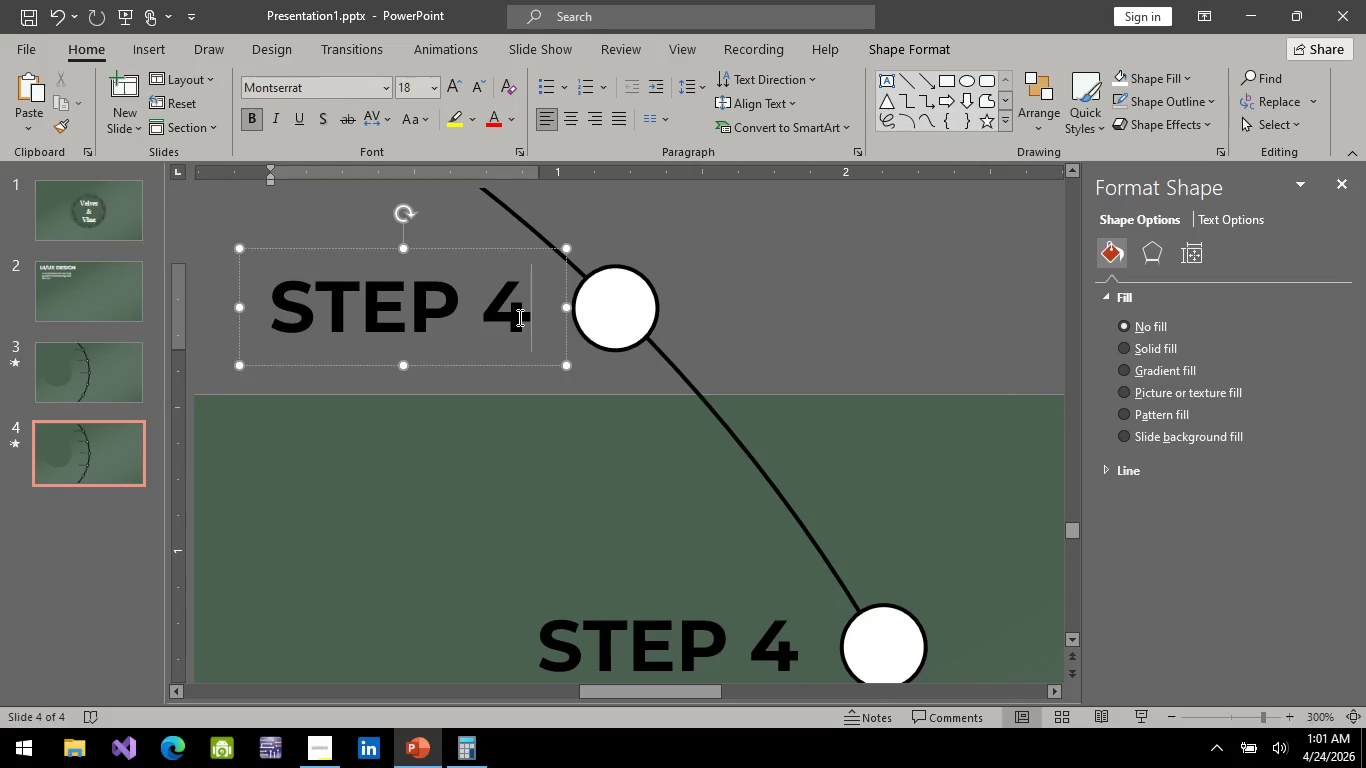 
double_click([518, 317])
 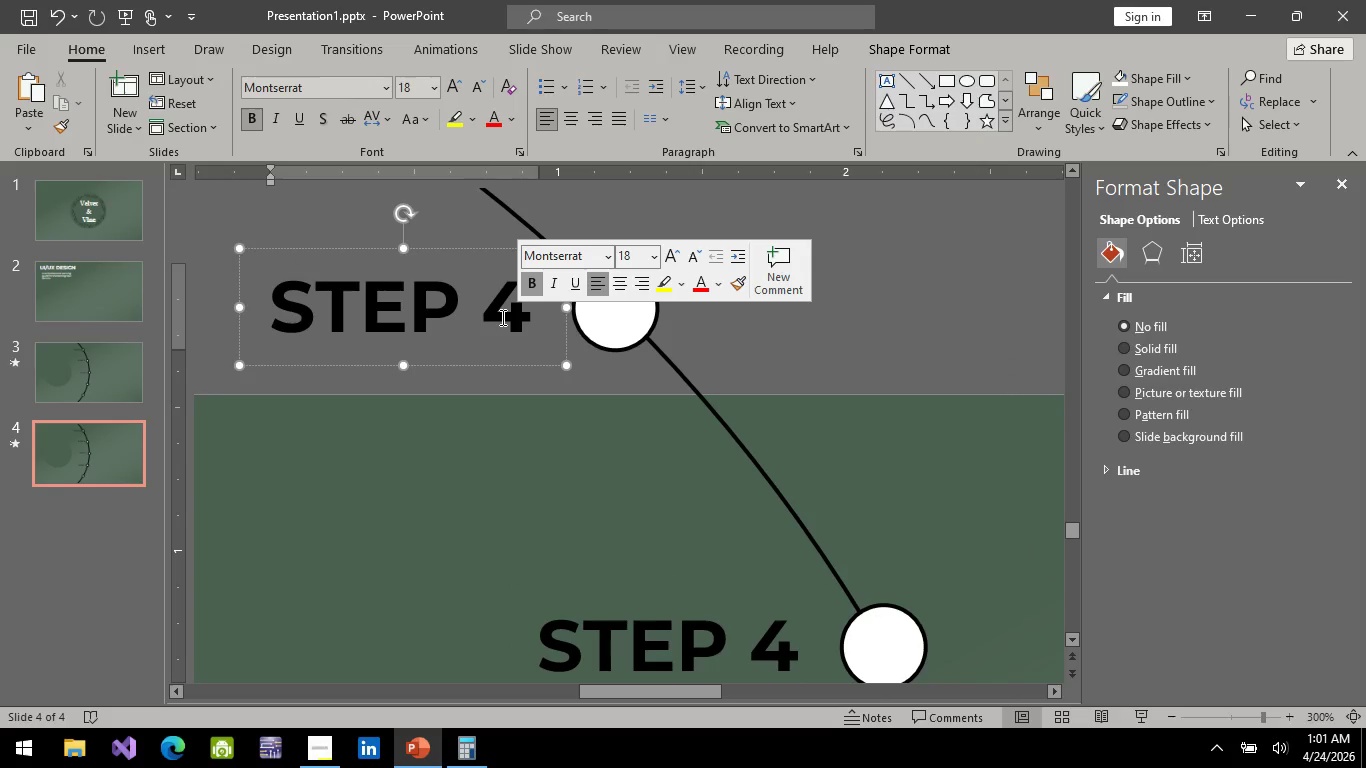 
key(Backspace)
 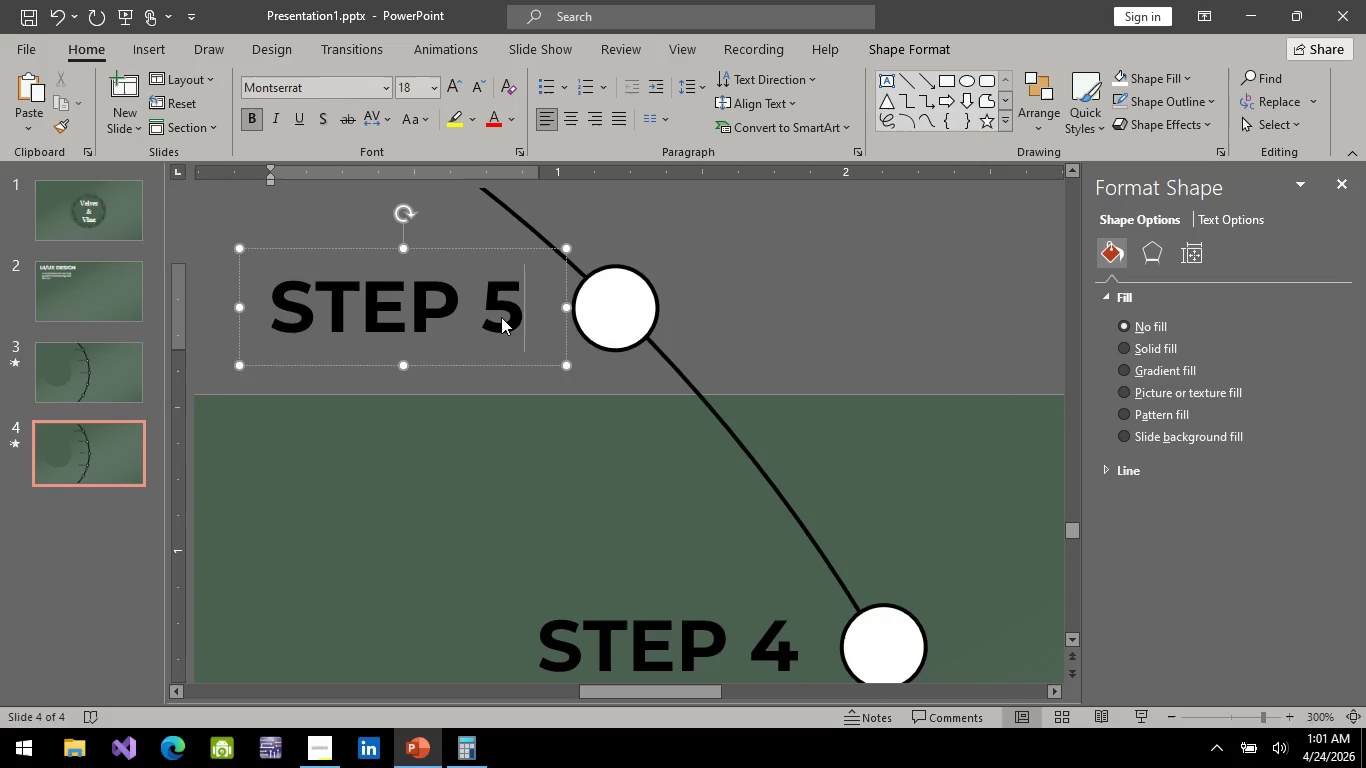 
key(5)
 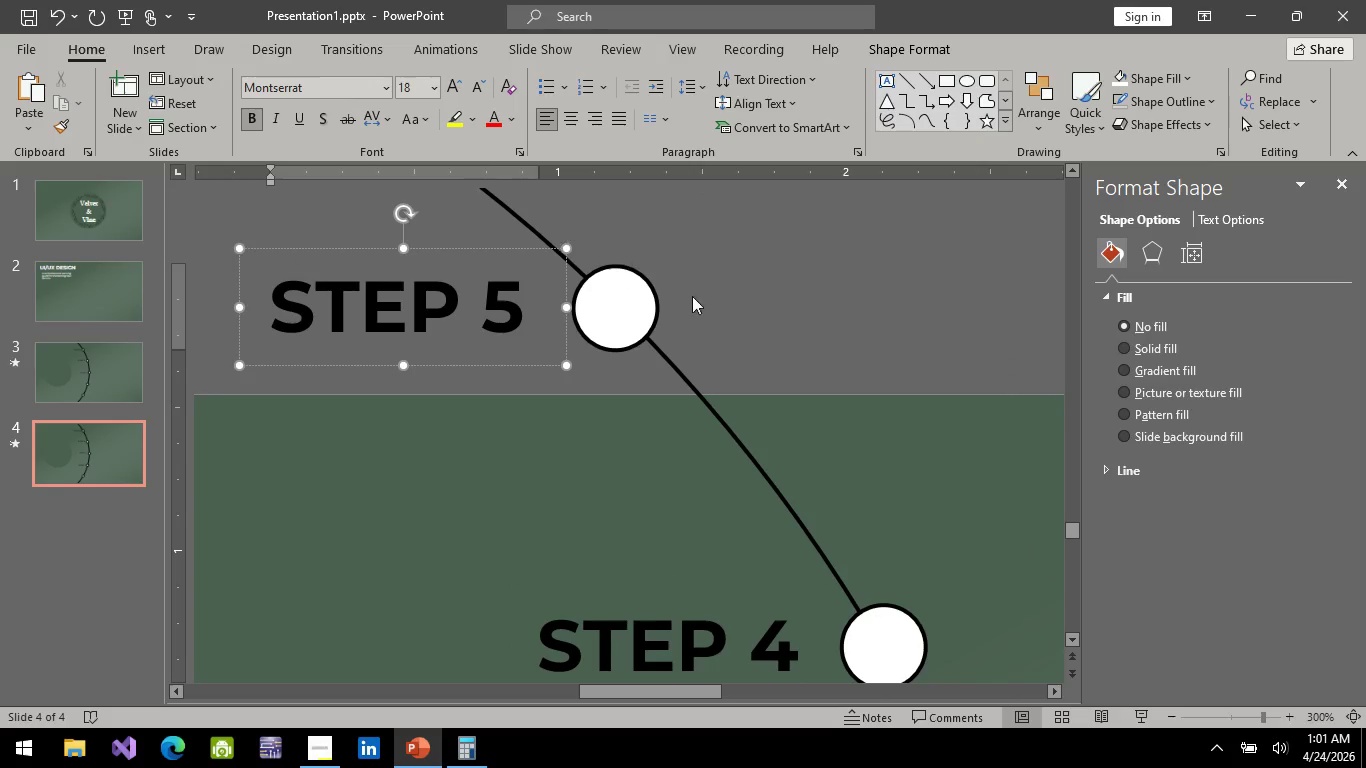 
left_click([817, 293])
 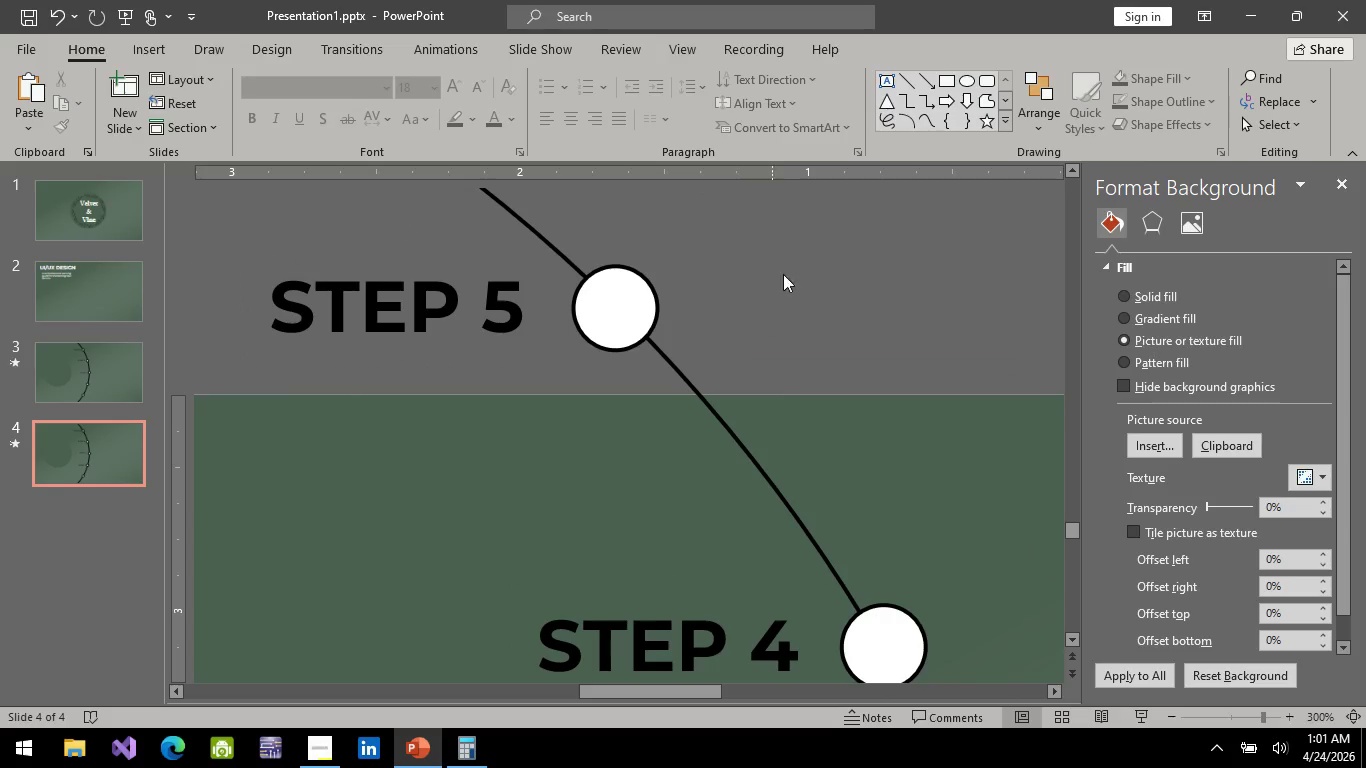 
hold_key(key=ControlLeft, duration=0.94)
scroll: coordinate [766, 464], scroll_direction: down, amount: 8.0
 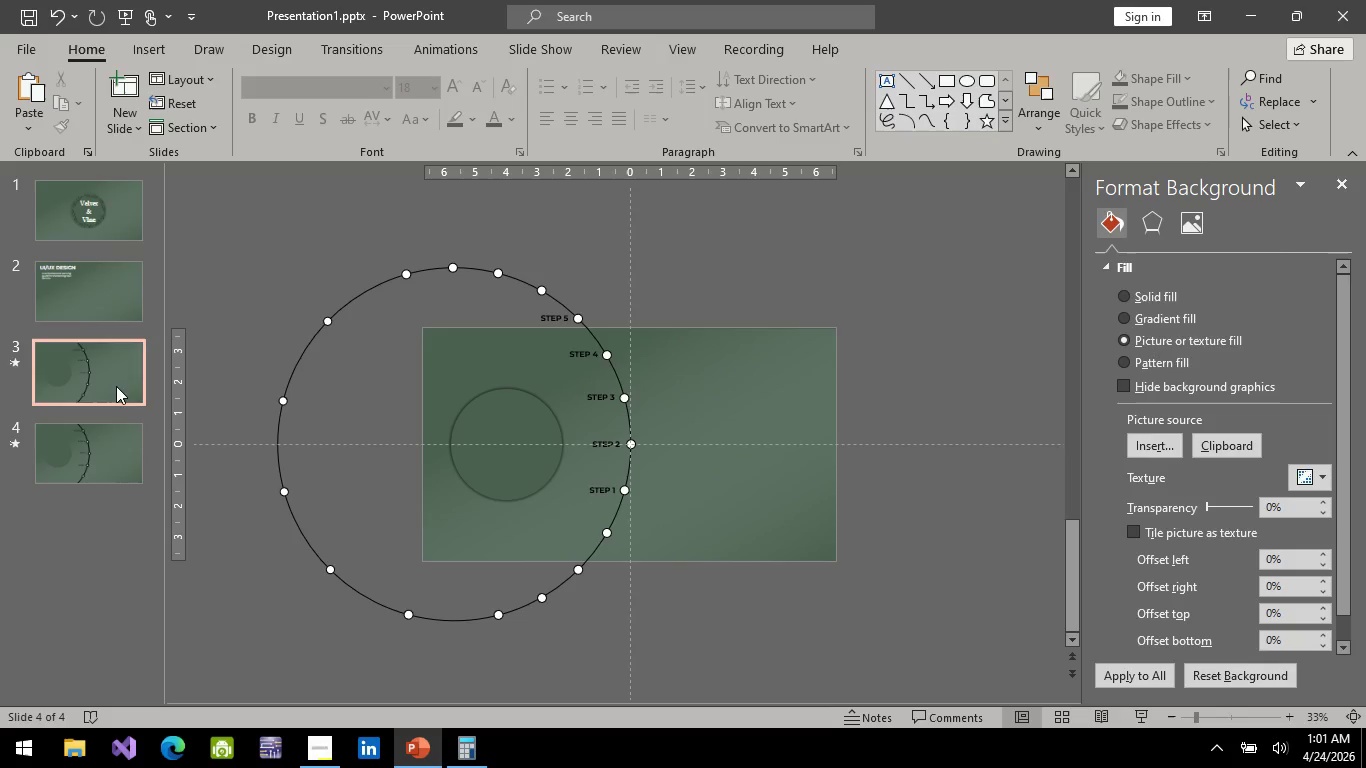 
double_click([102, 458])
 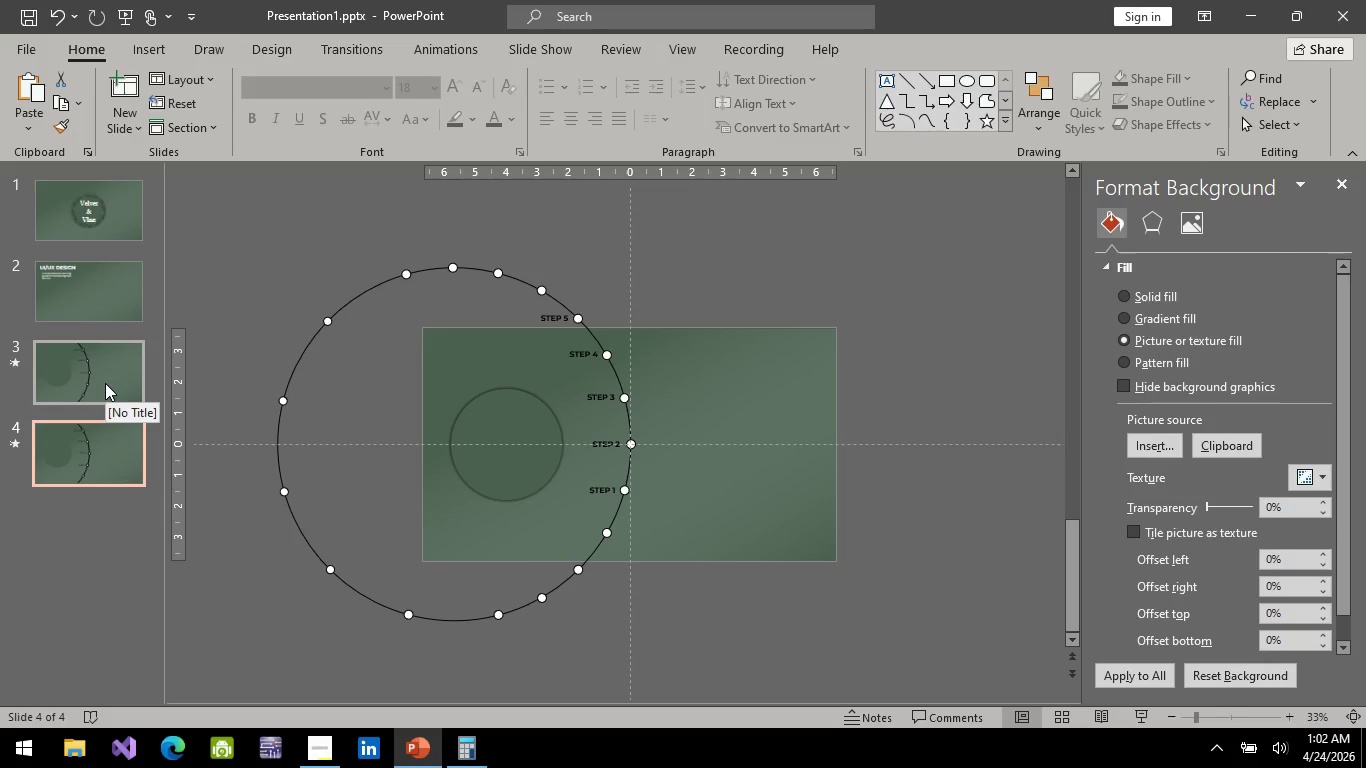 
left_click([105, 383])
 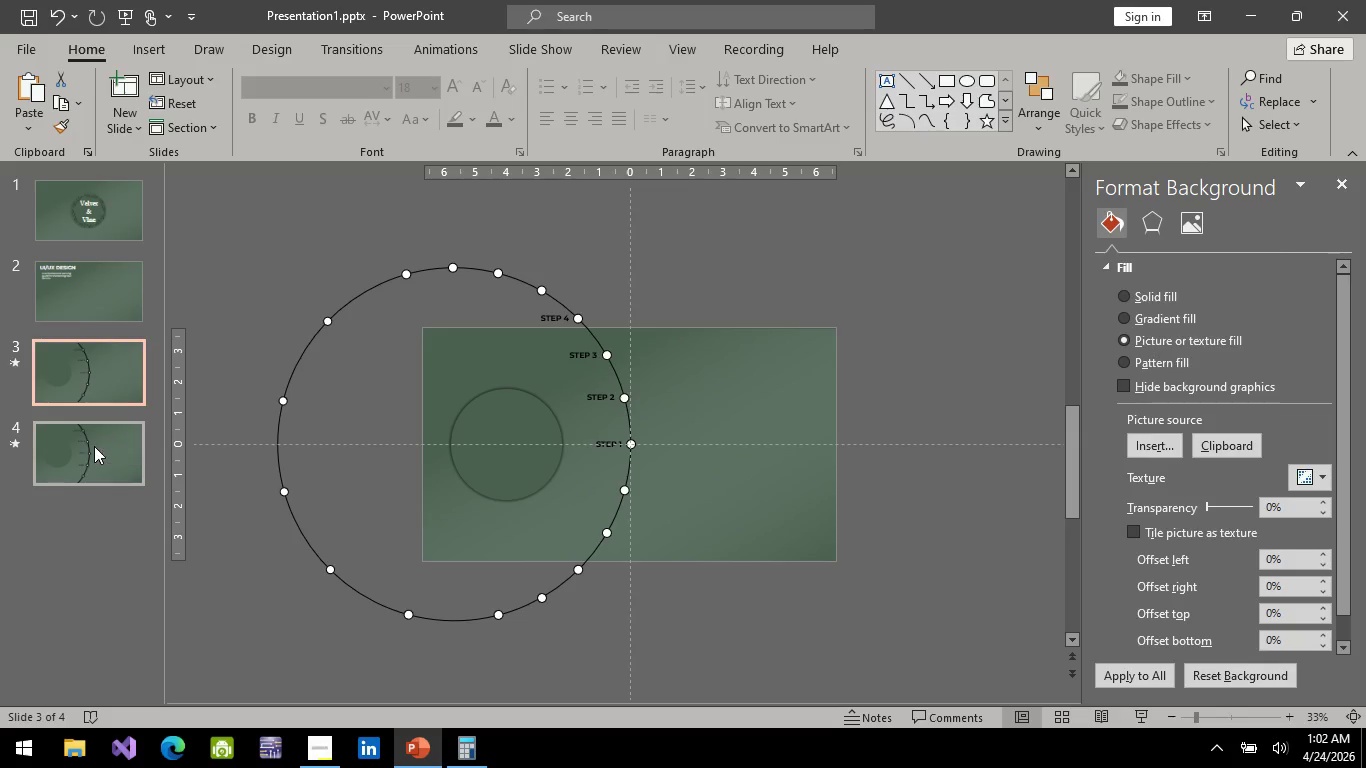 
left_click([94, 446])
 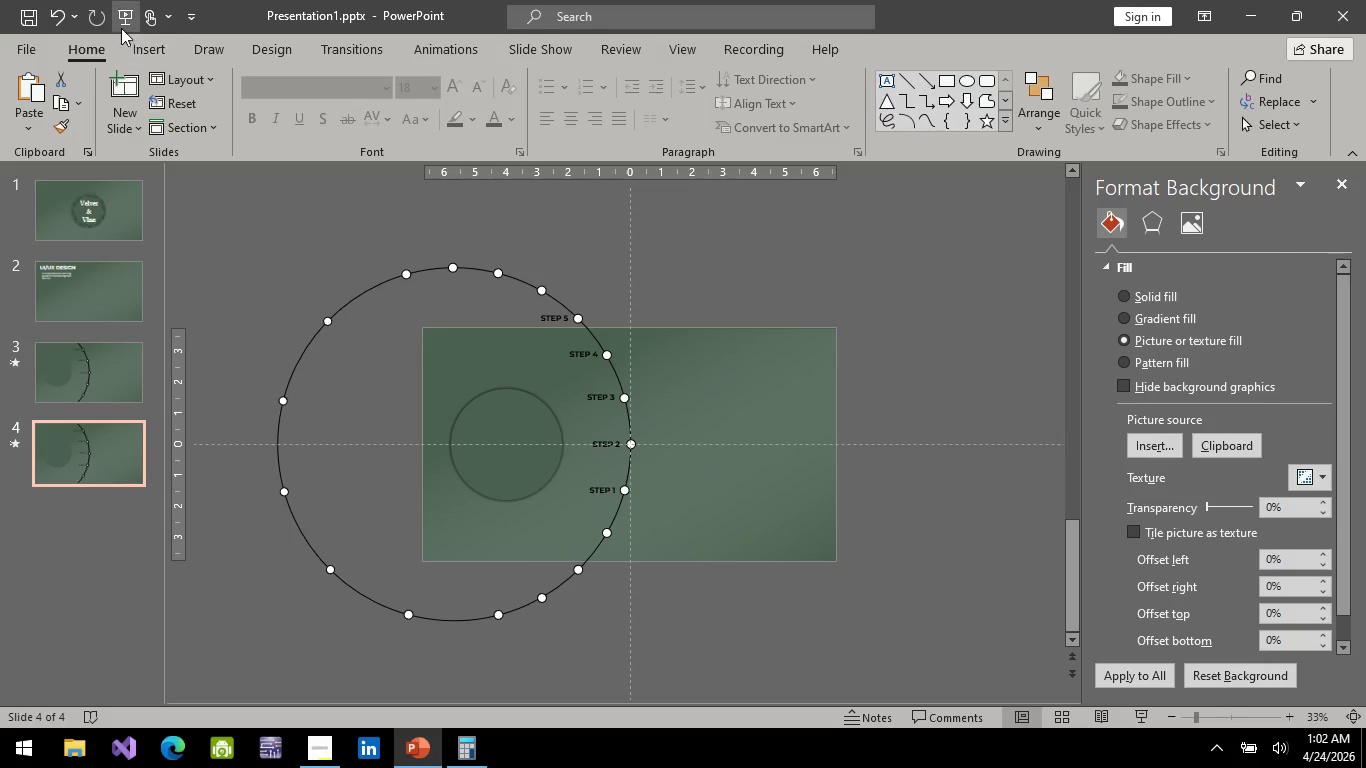 
left_click([118, 6])
 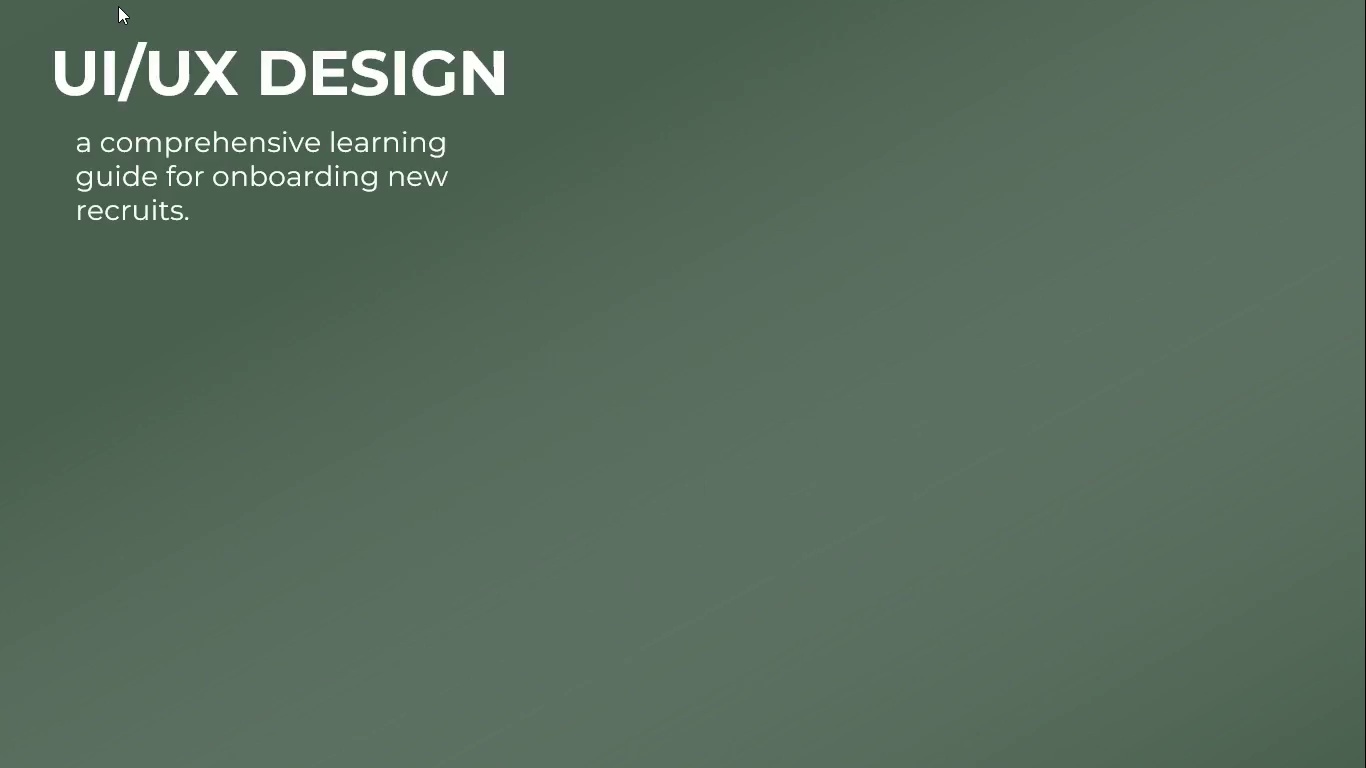 
key(Space)
 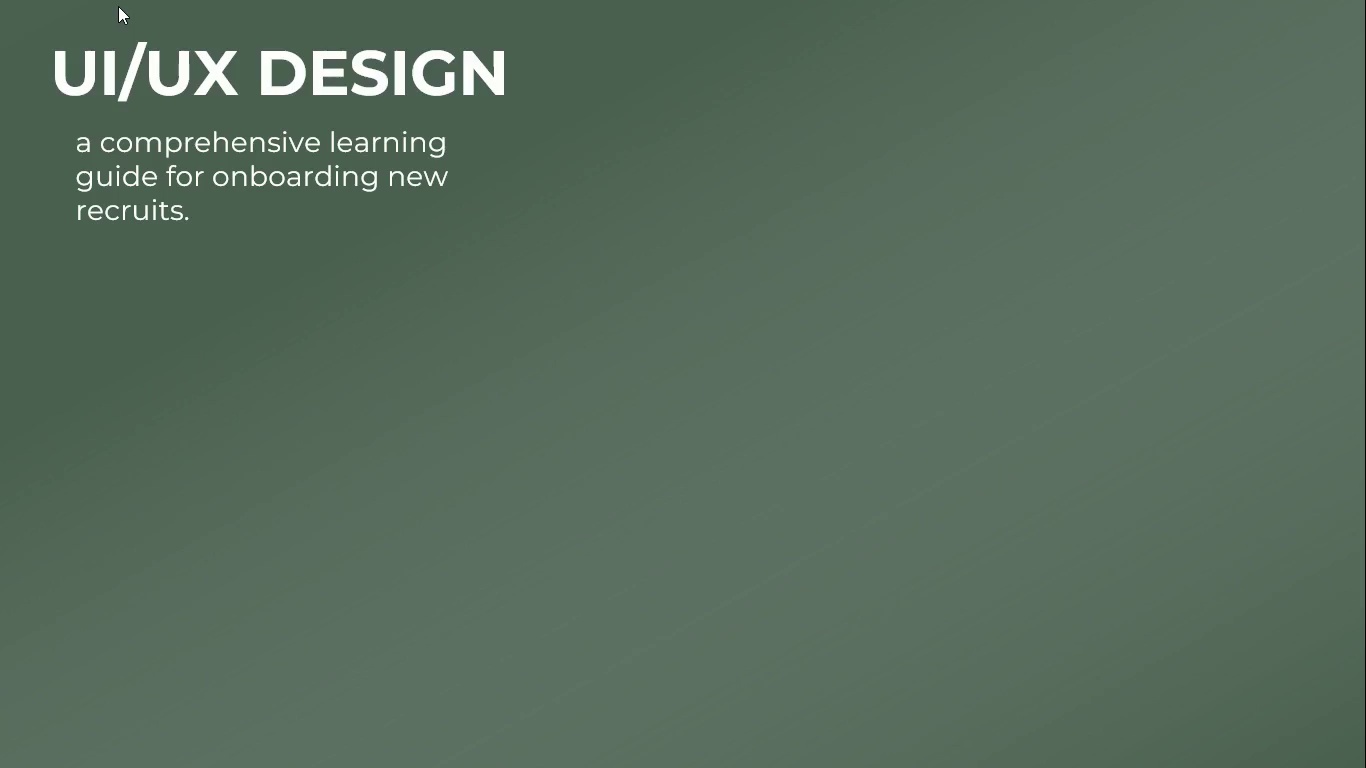 
key(Space)
 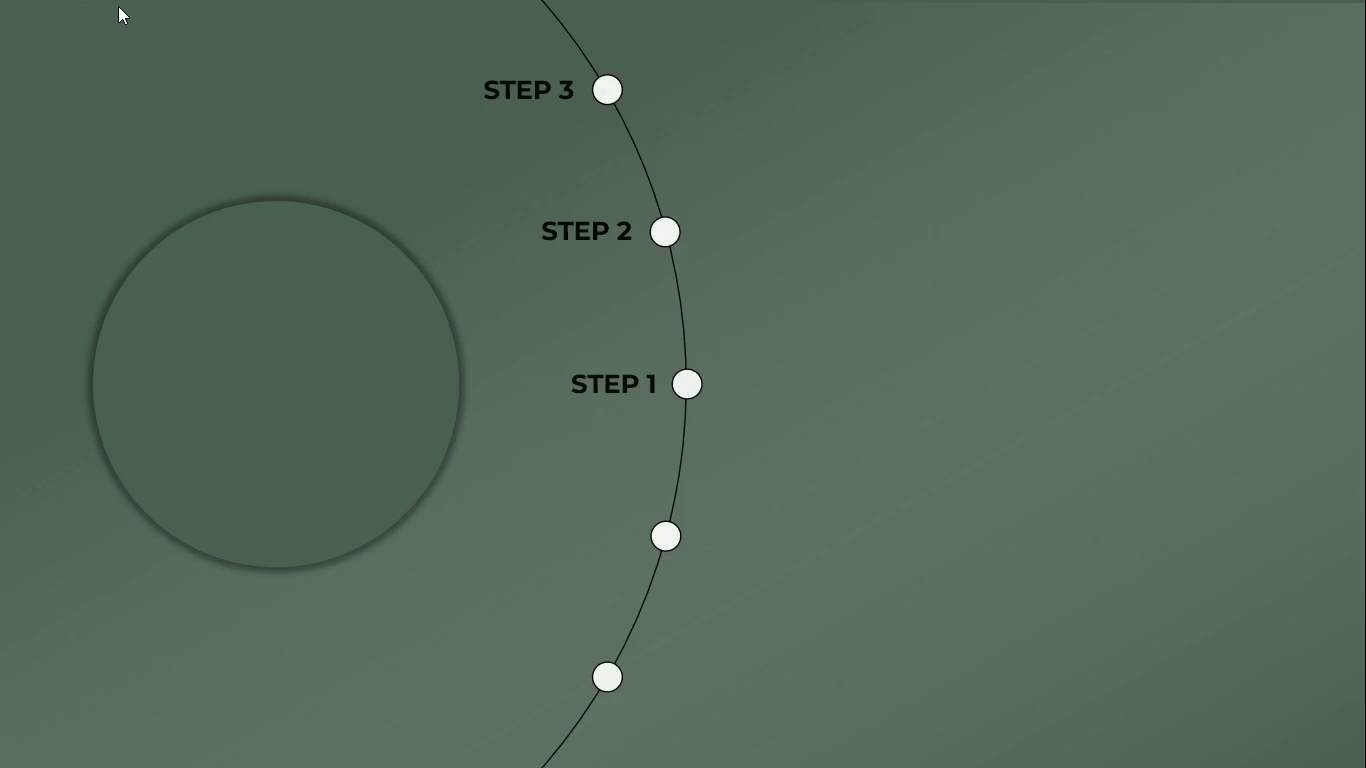 
key(Space)
 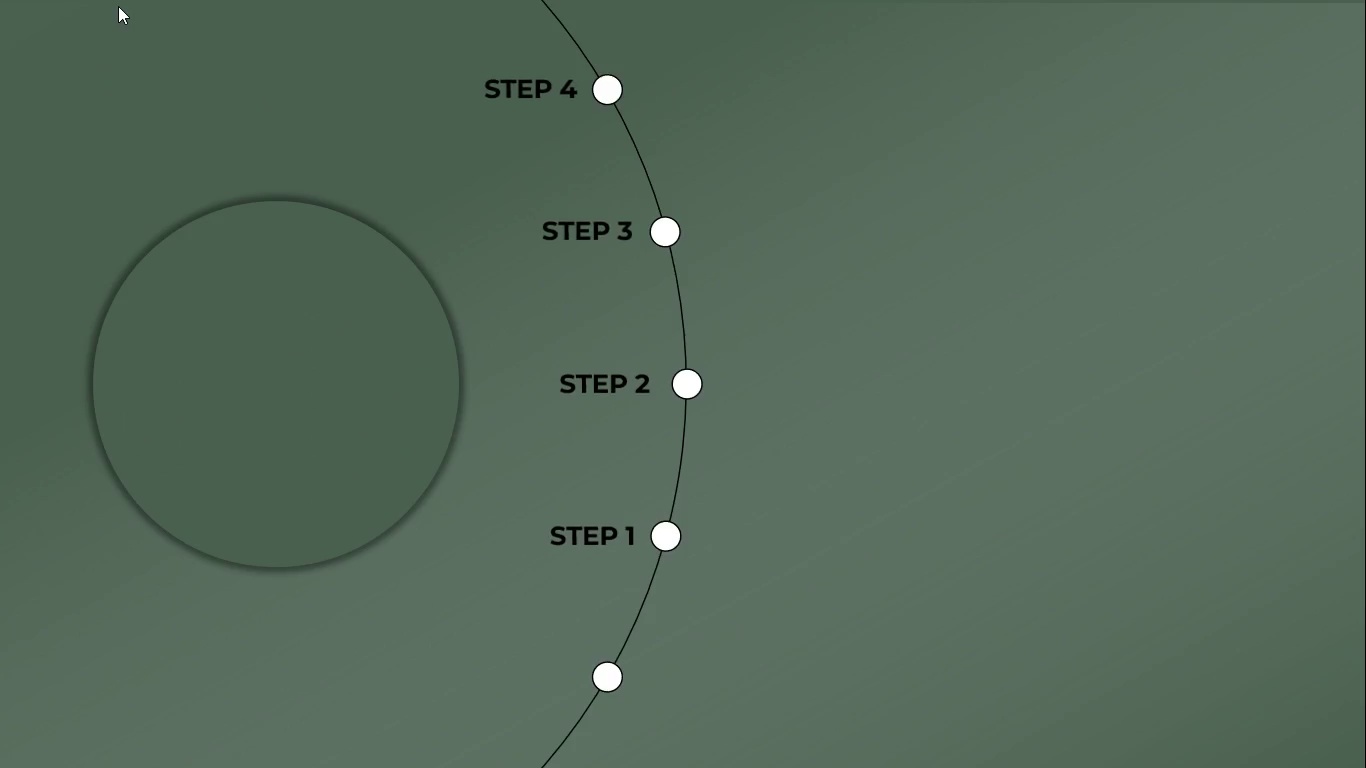 
key(Escape)
 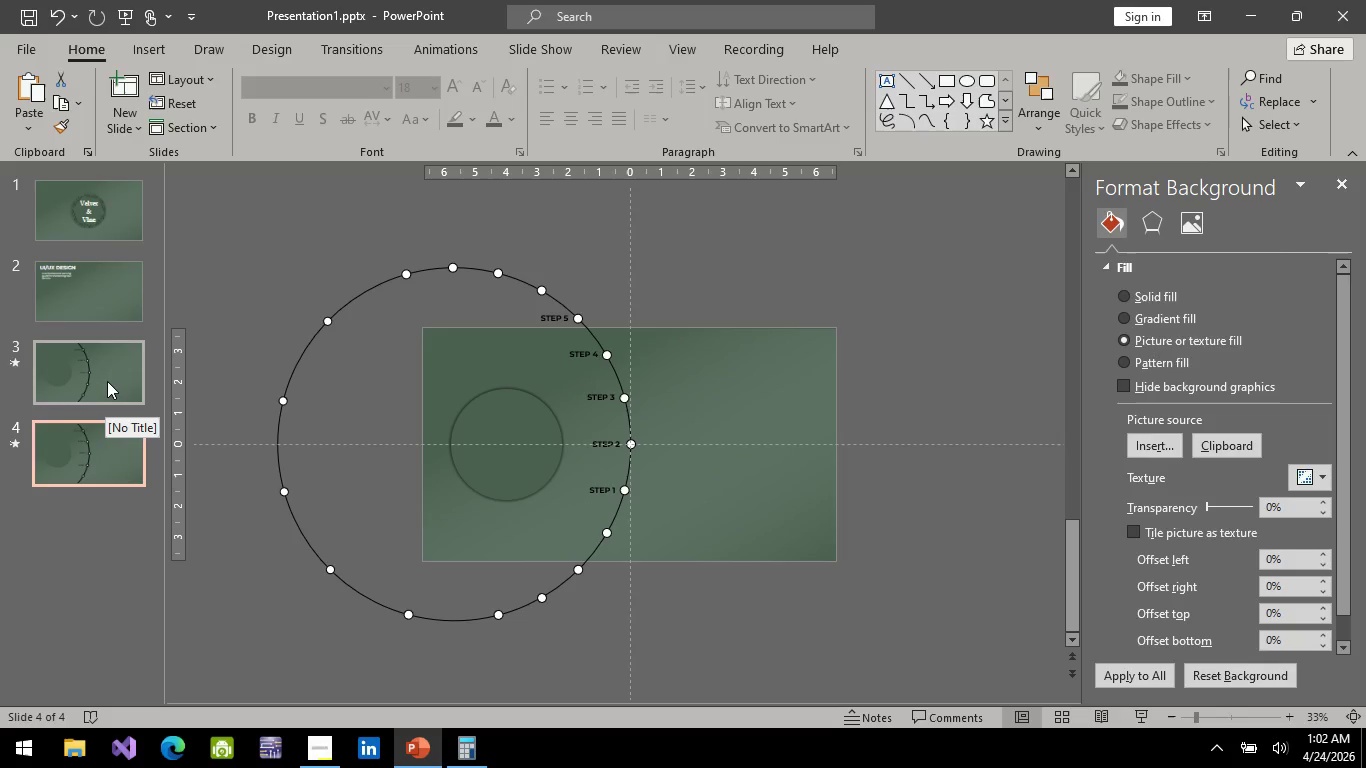 
left_click([111, 460])
 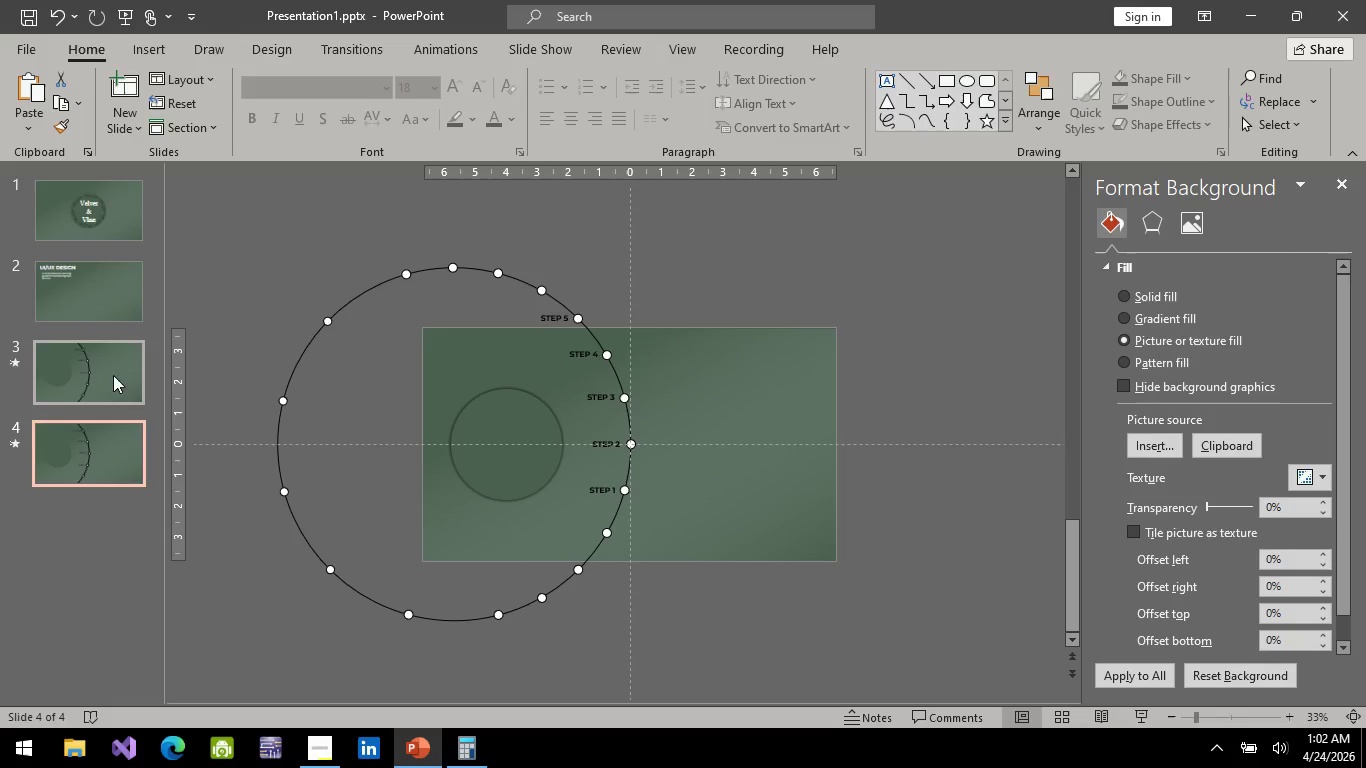 
left_click([115, 358])
 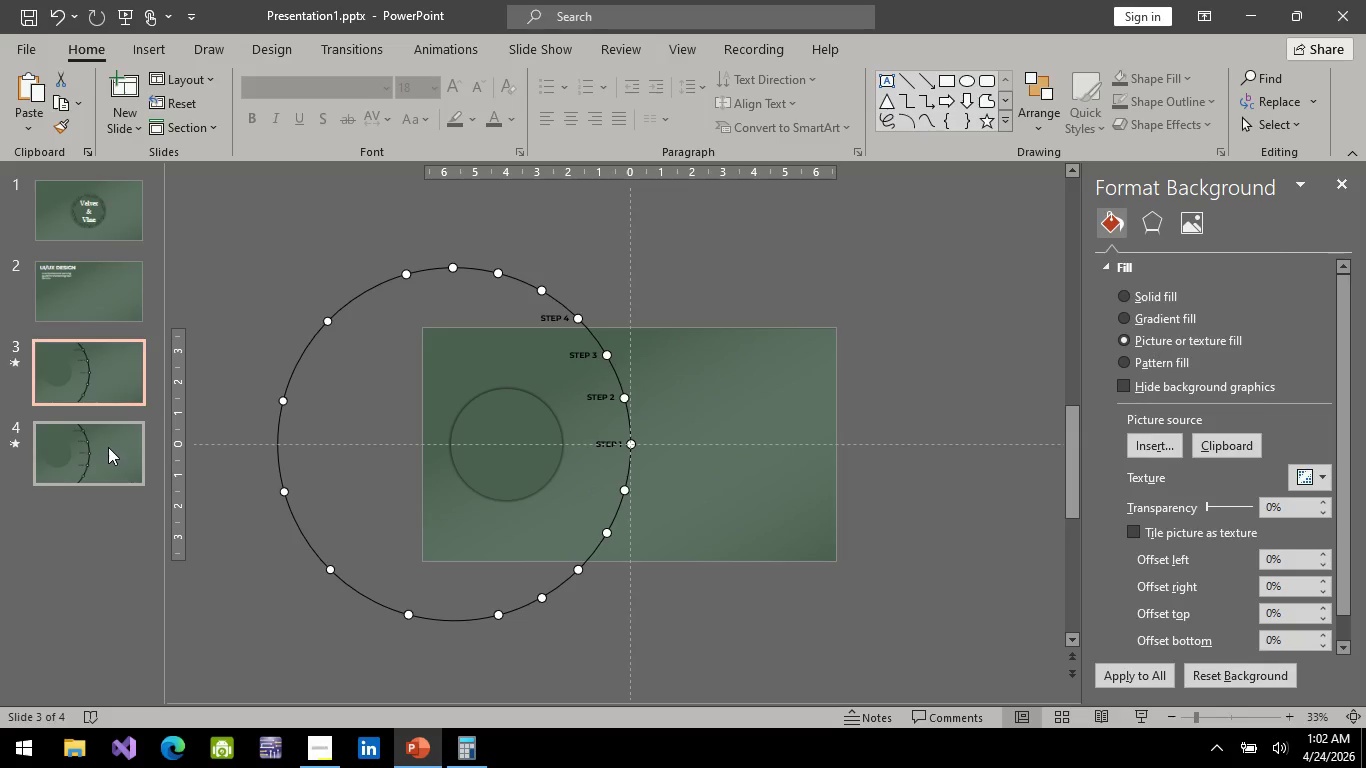 
left_click([108, 447])
 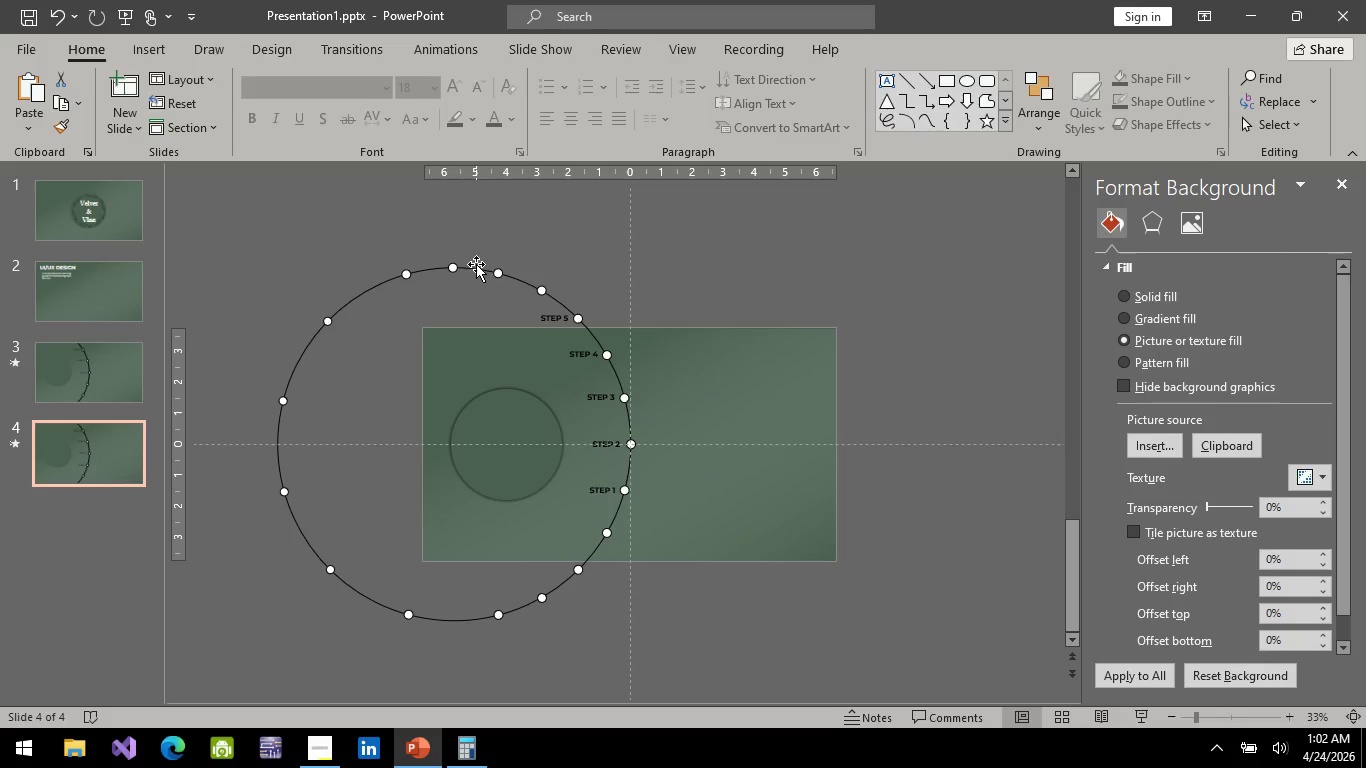 
left_click([475, 270])
 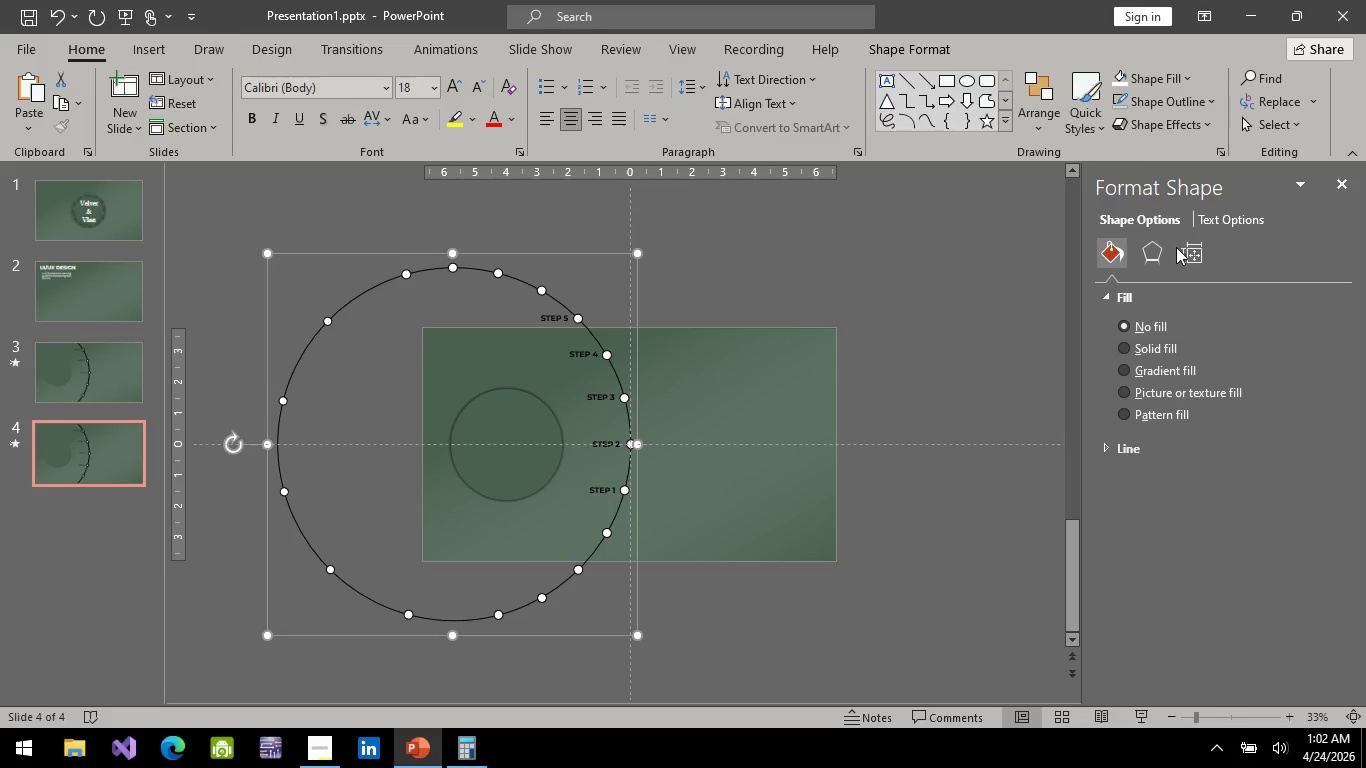 
left_click([1181, 248])
 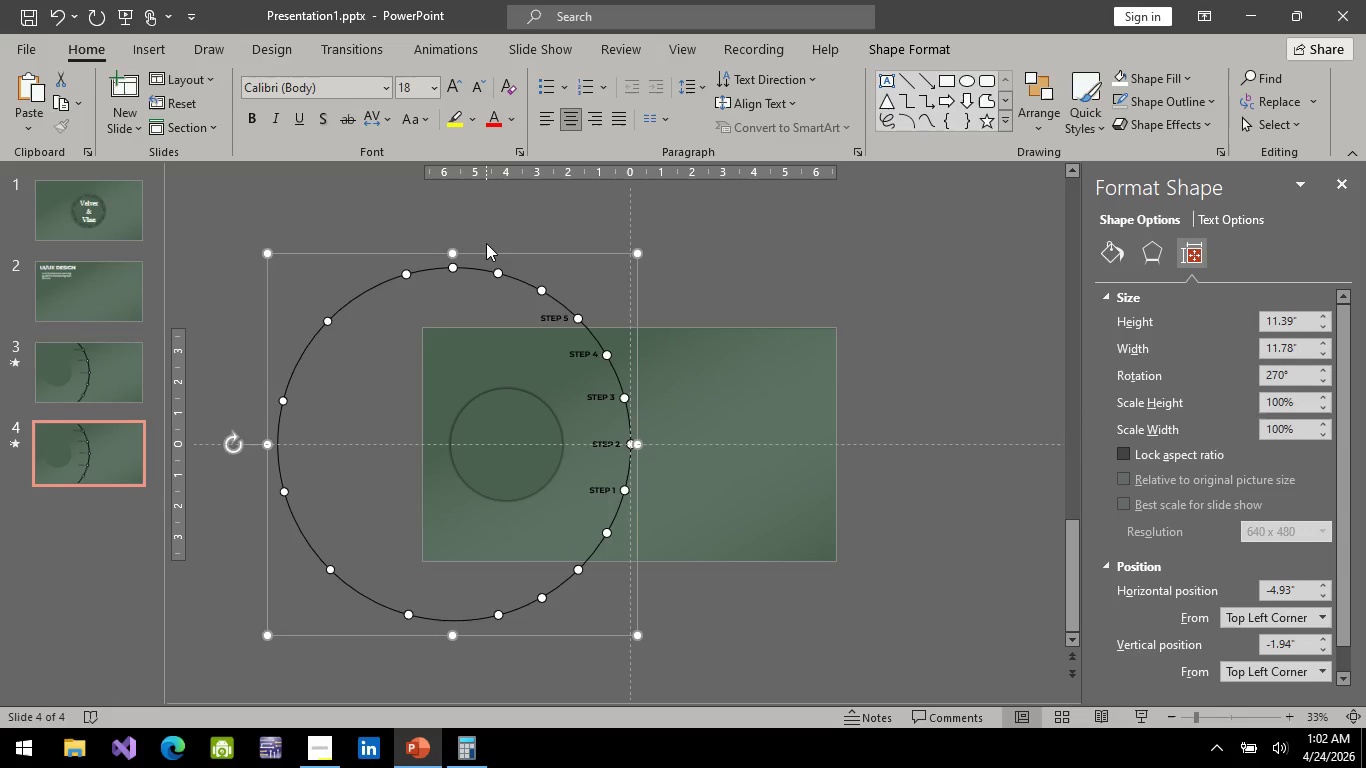 
left_click([94, 383])
 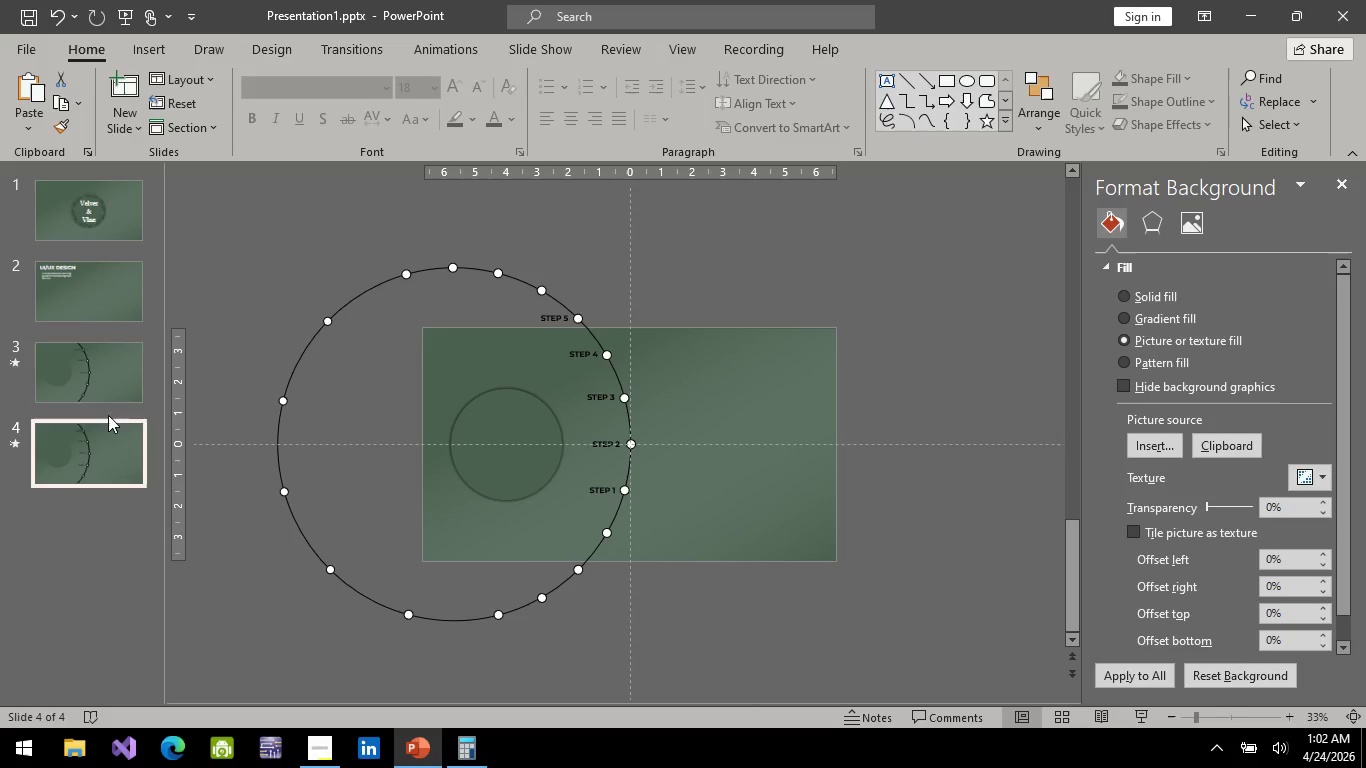 
left_click([120, 380])
 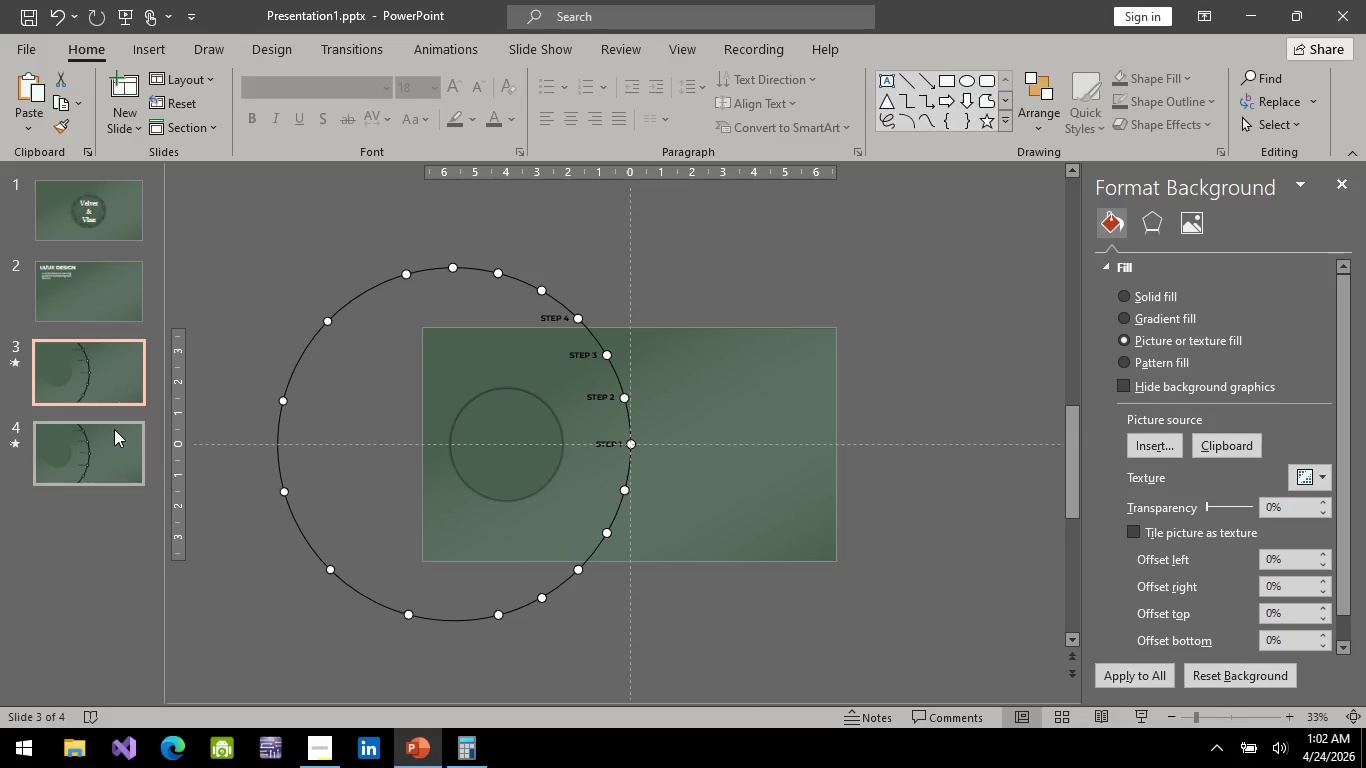 
left_click([114, 429])
 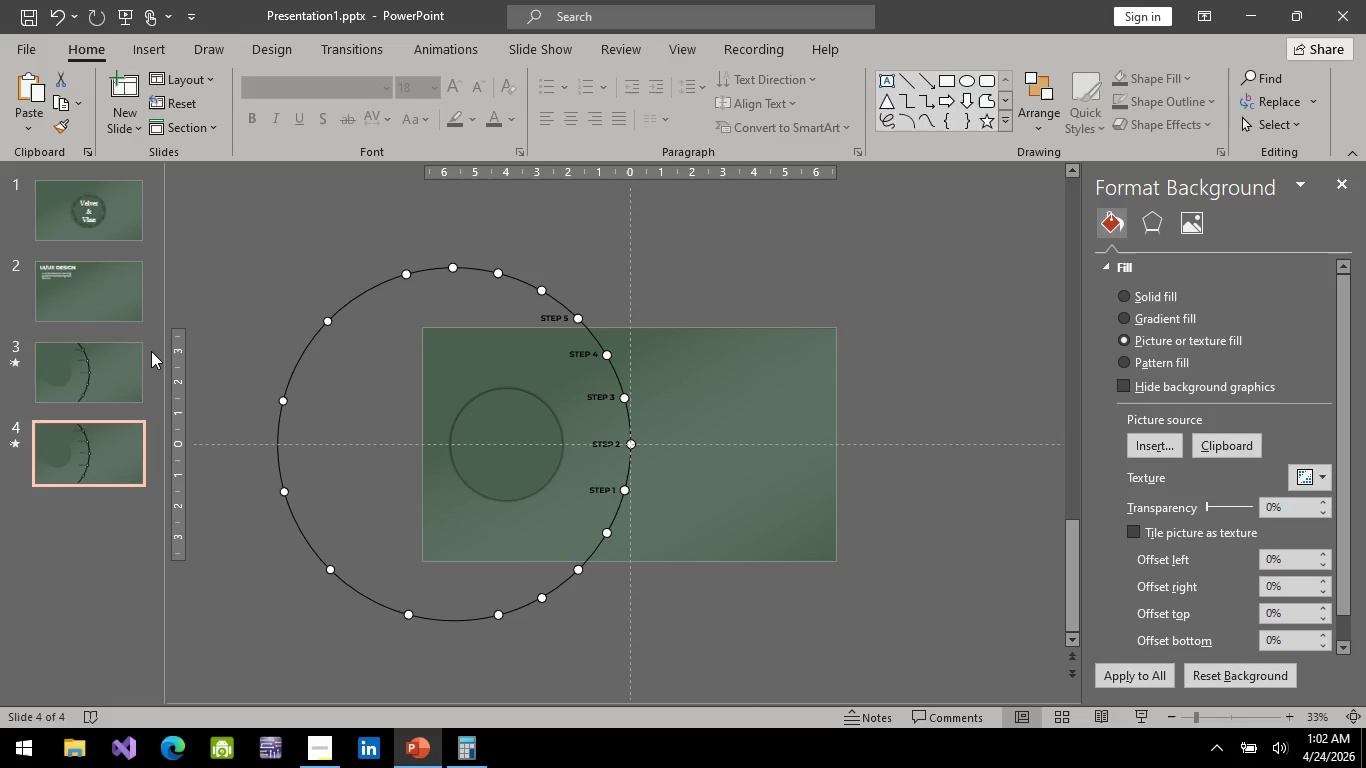 
left_click([104, 359])
 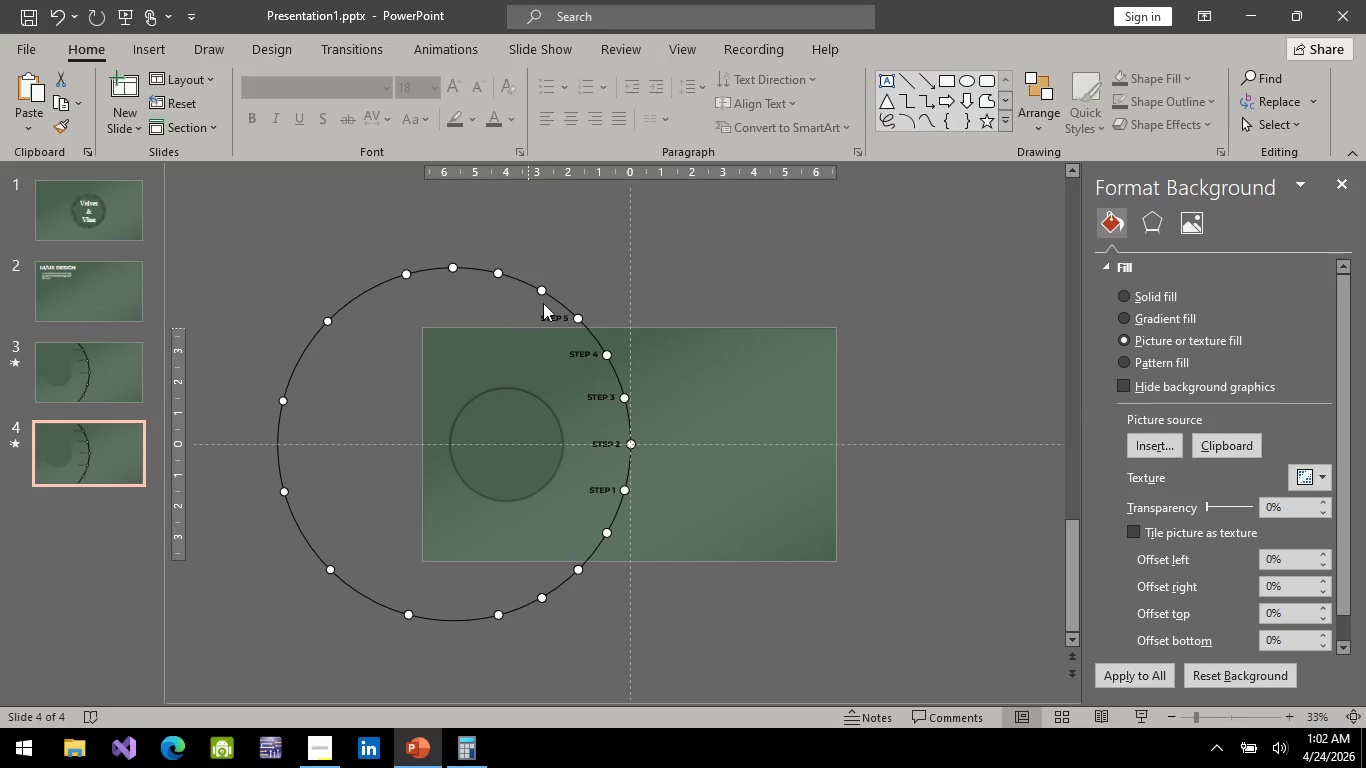 
left_click([508, 278])
 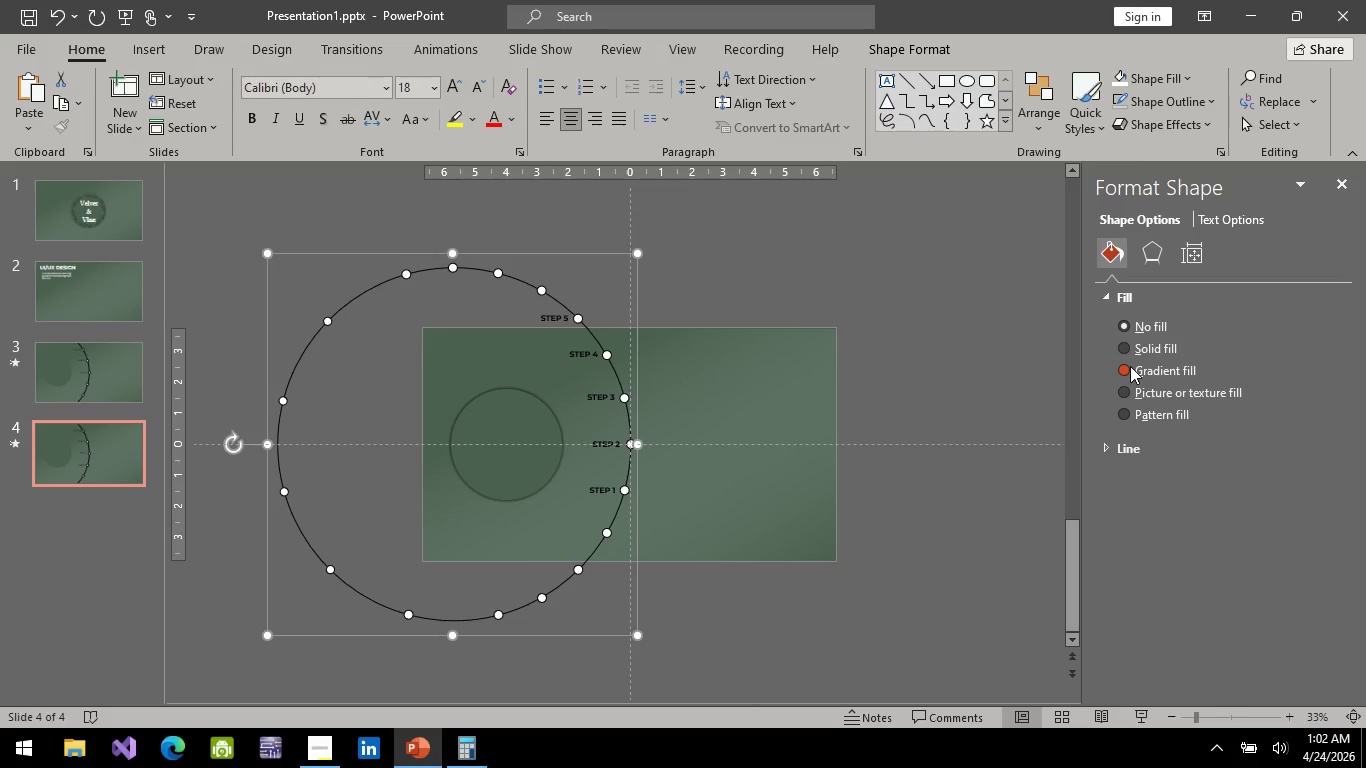 
left_click([1194, 259])
 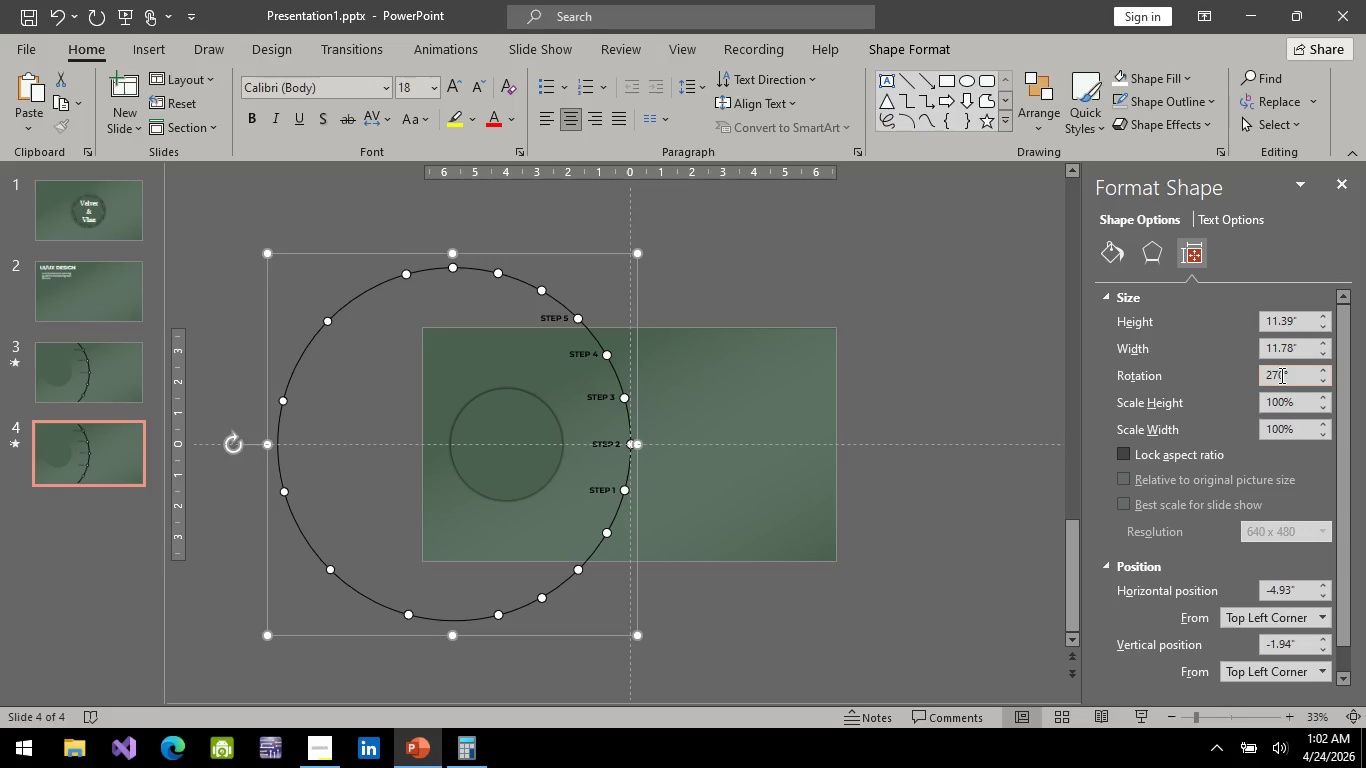 
left_click([1280, 375])
 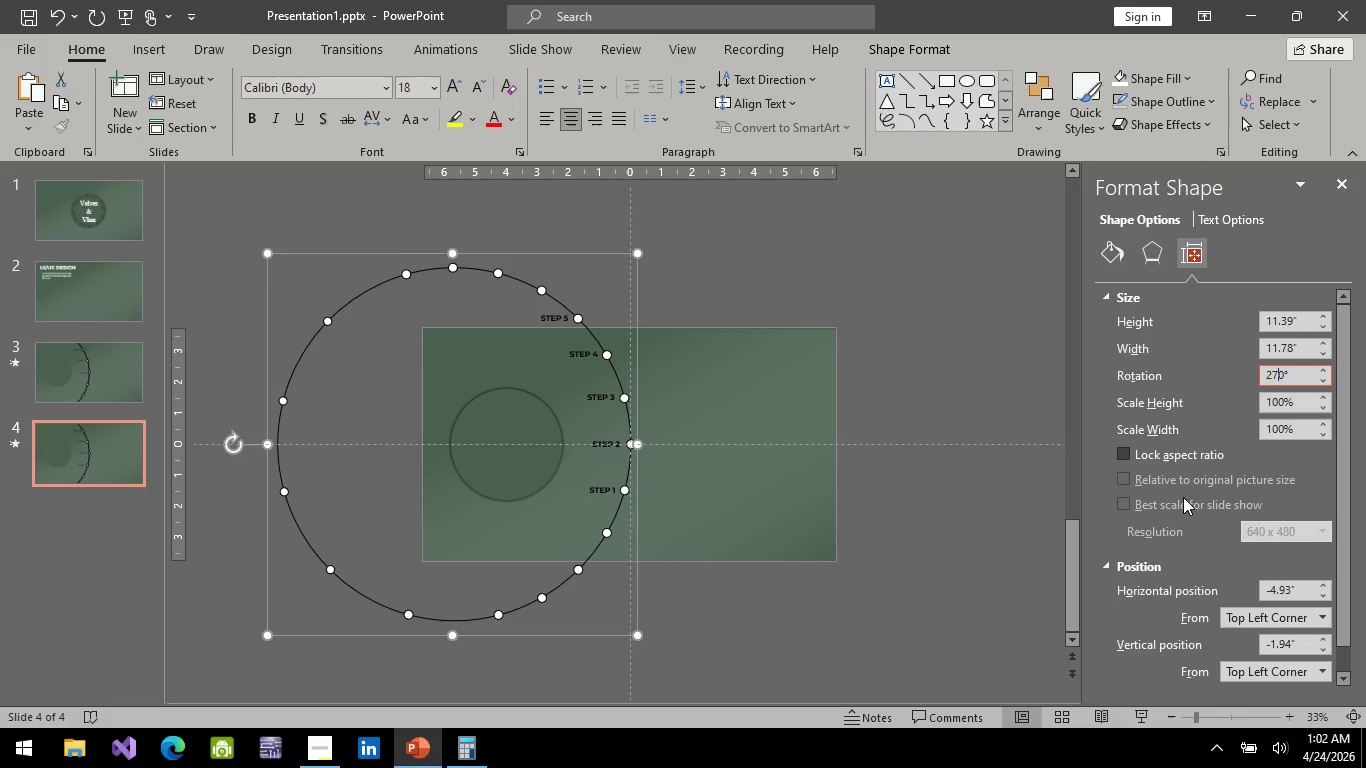 
key(ArrowRight)
 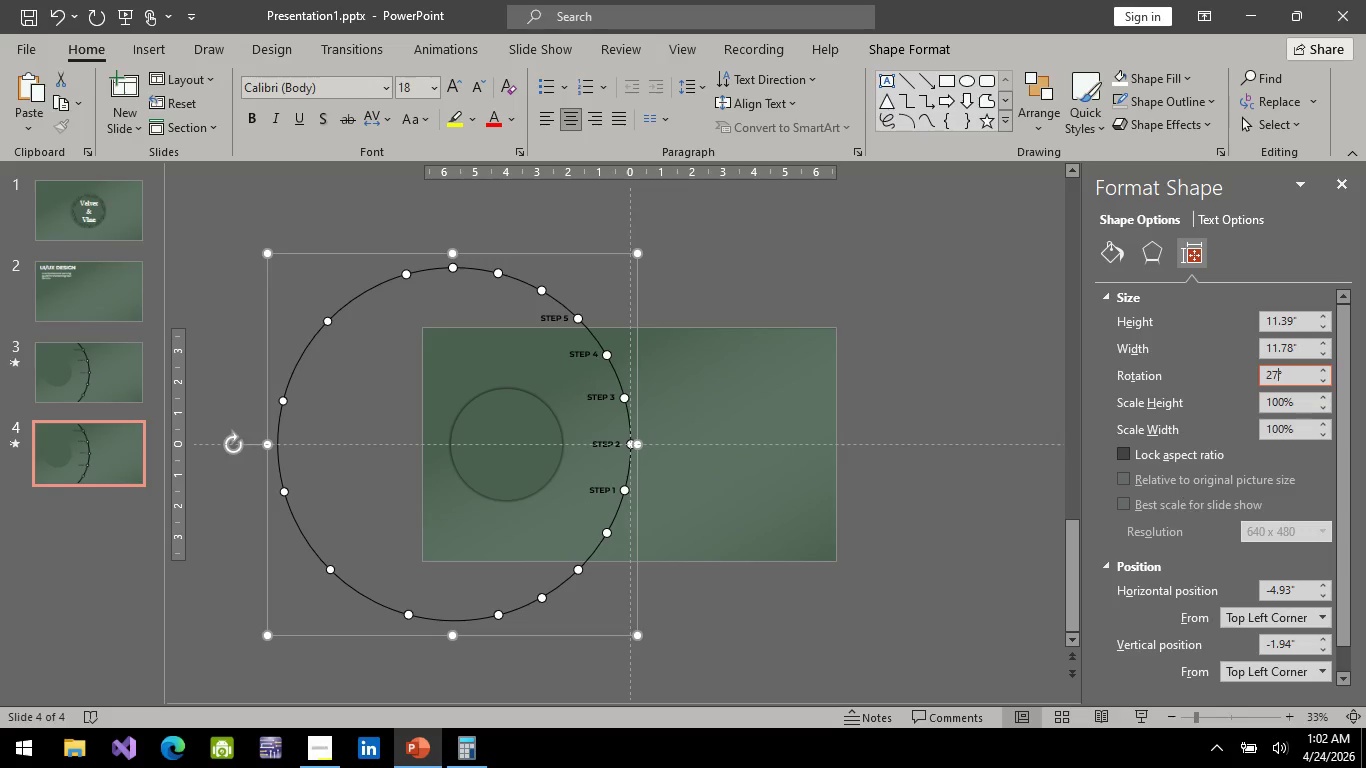 
key(Backspace)
key(Backspace)
type(85)
 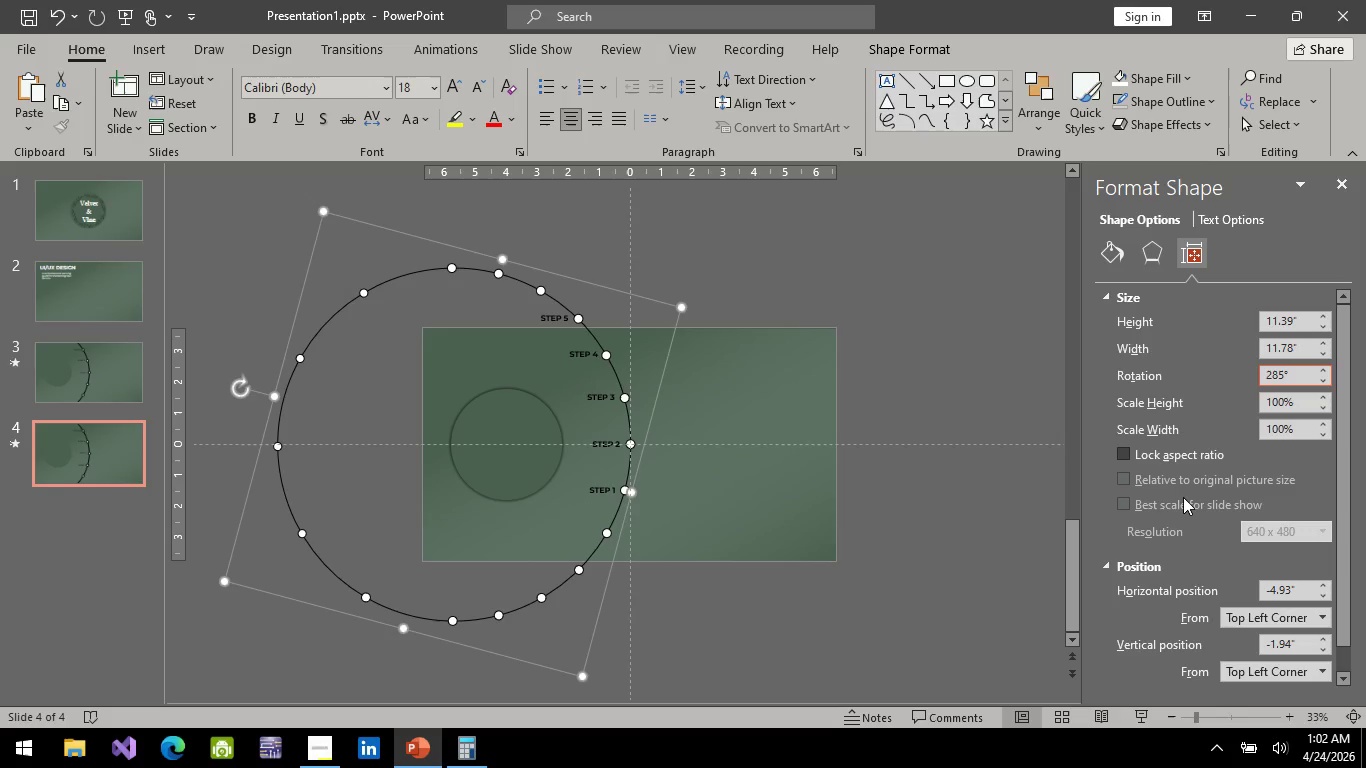 
key(Enter)
 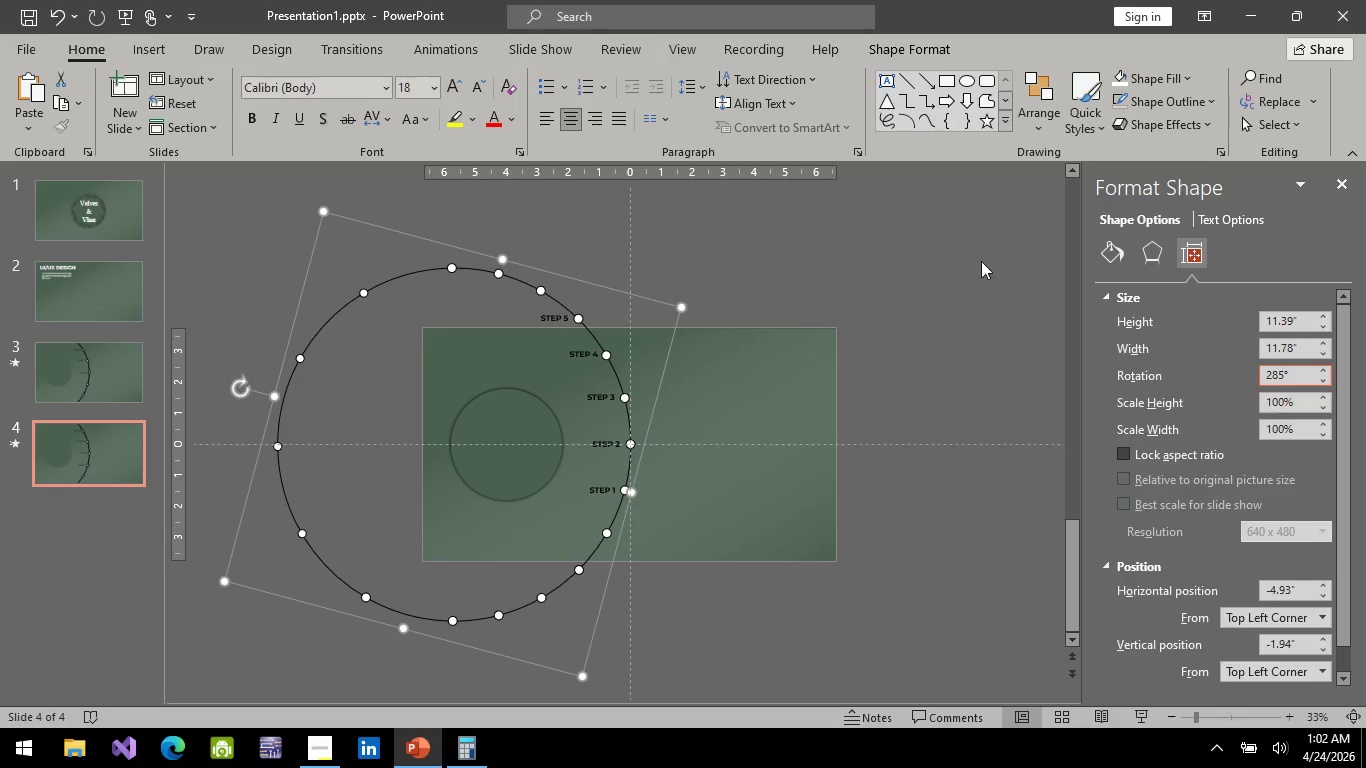 
left_click([111, 389])
 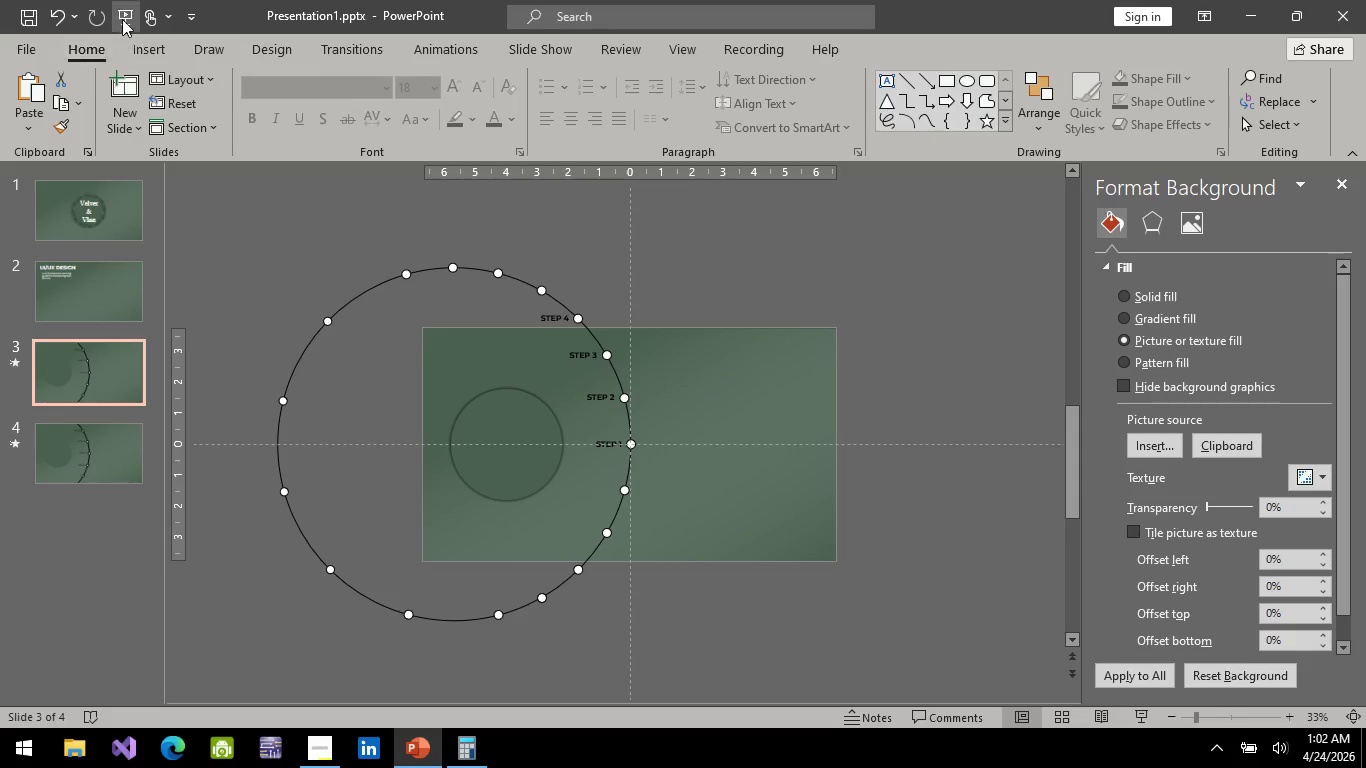 
left_click([123, 17])
 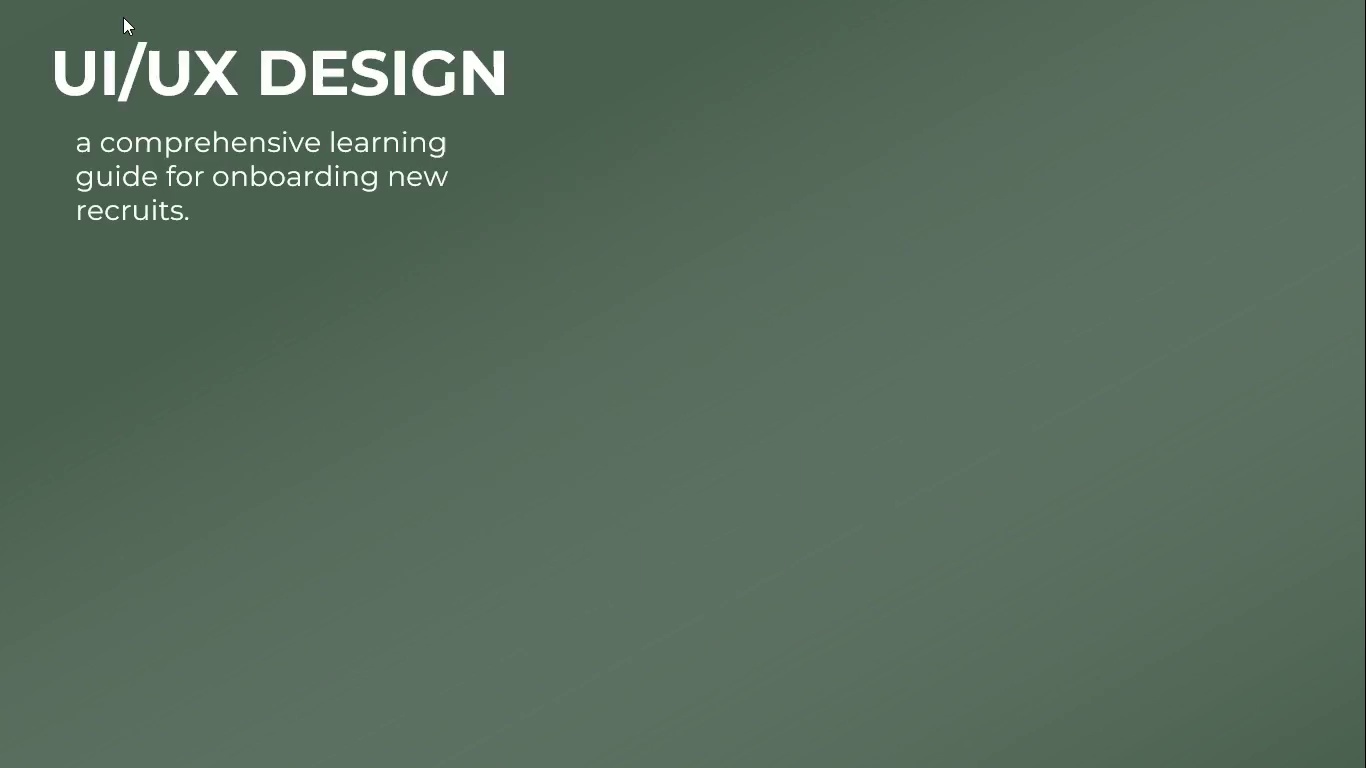 
key(Space)
 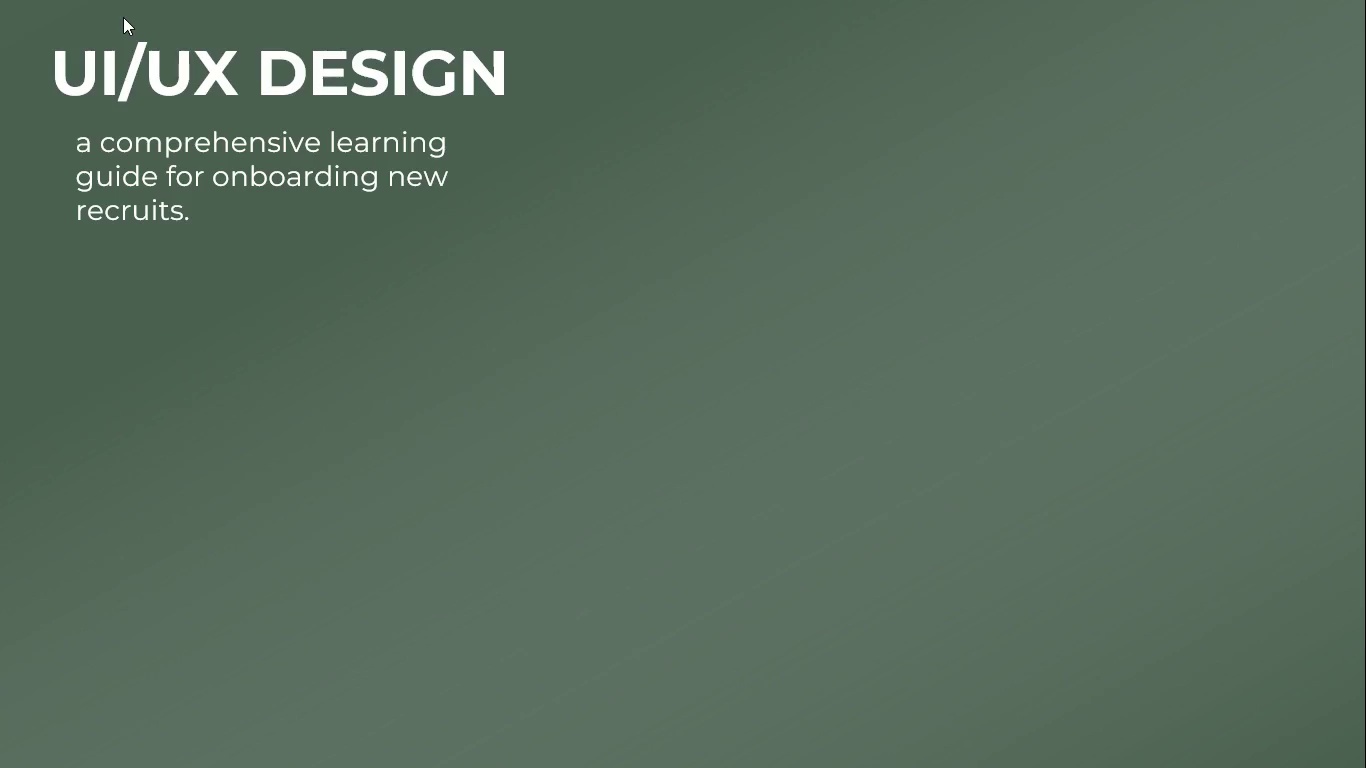 
key(Space)
 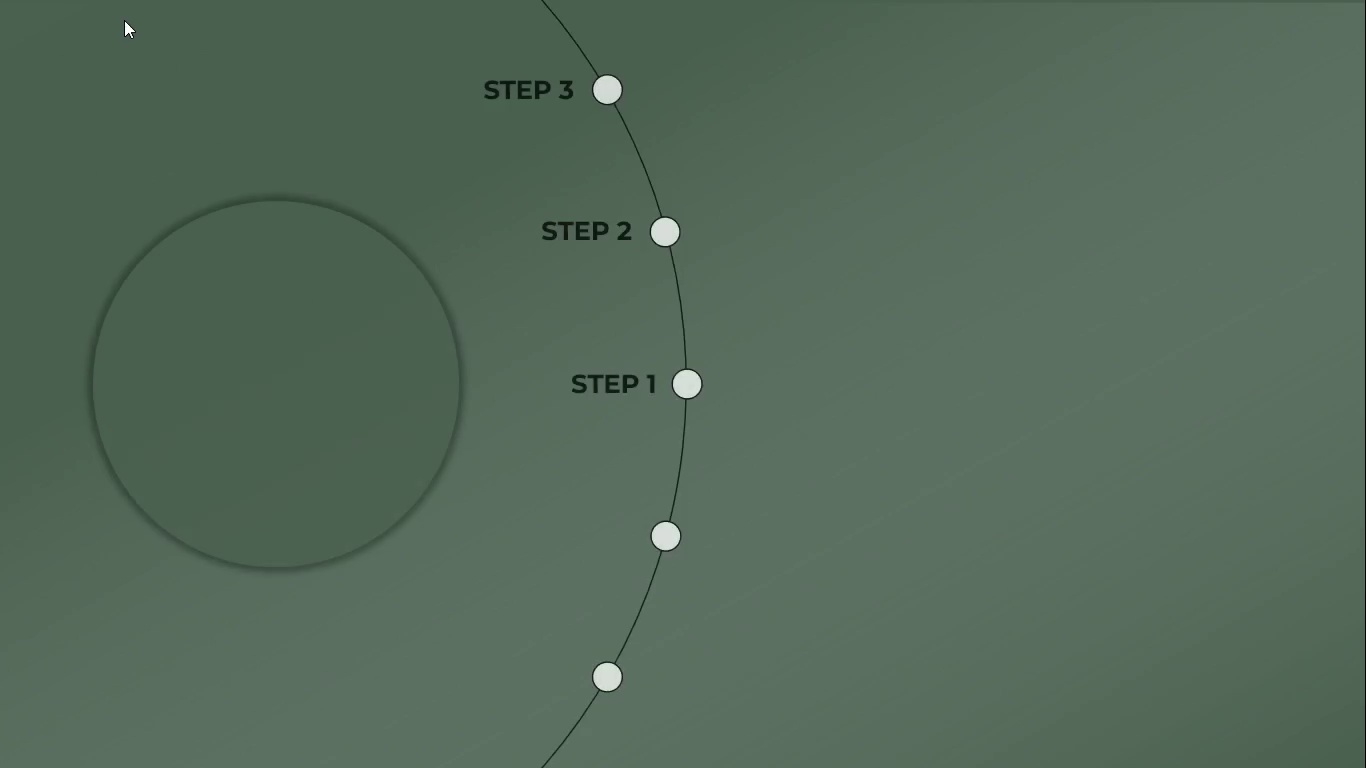 
key(Space)
 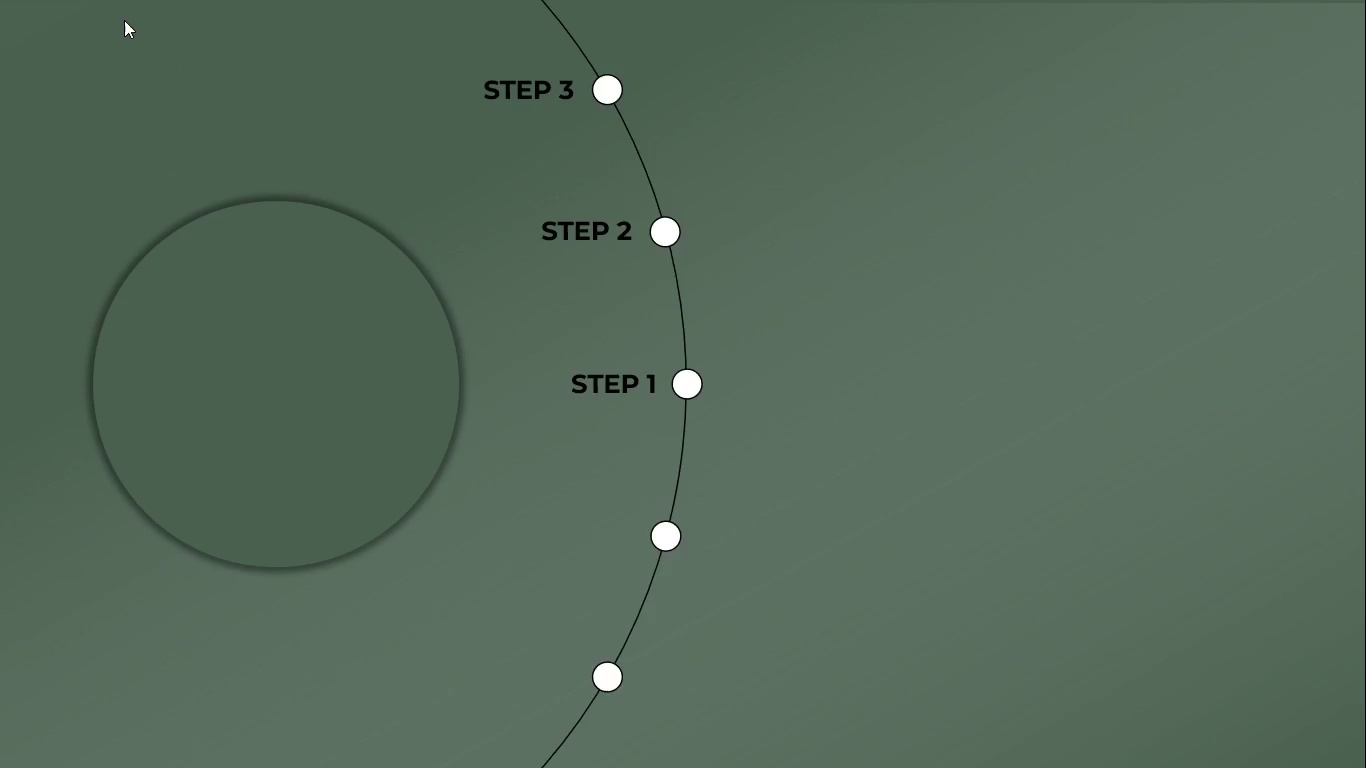 
key(Space)
 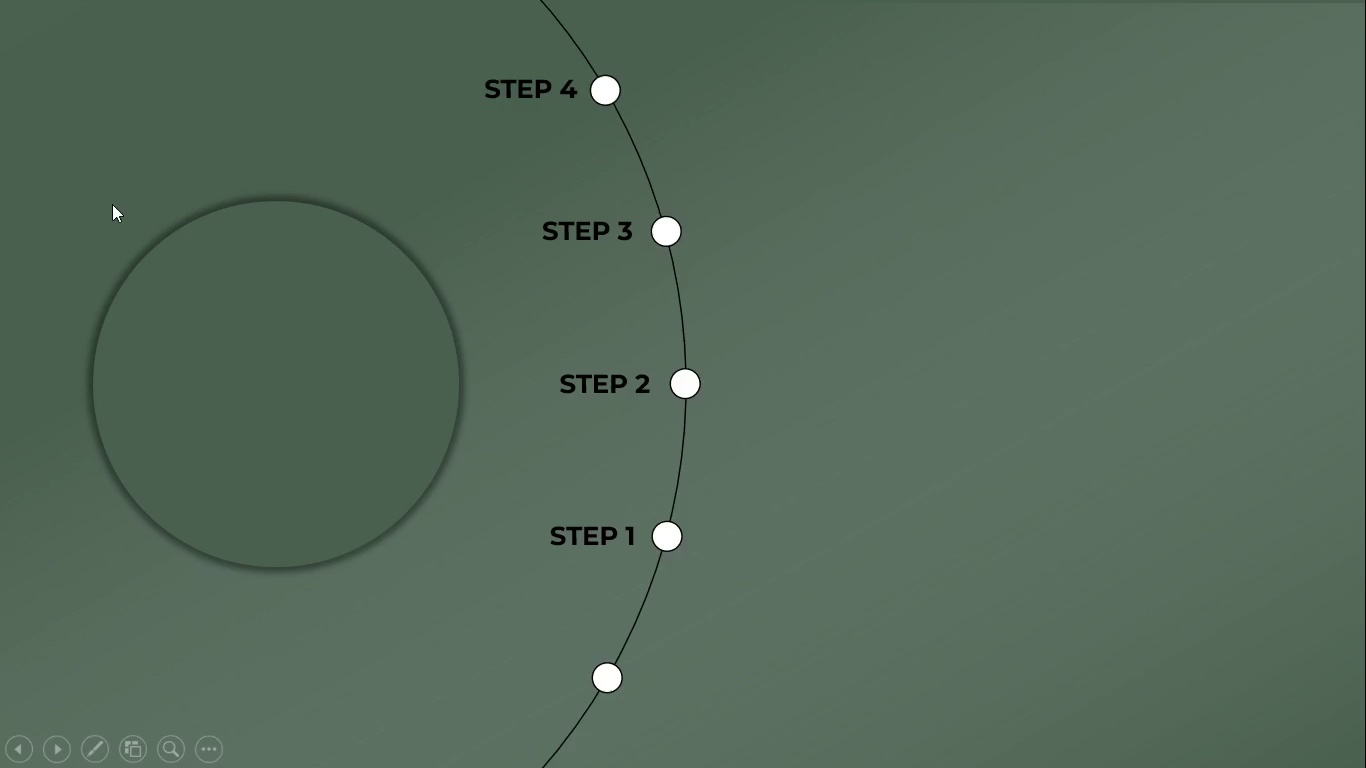 
wait(16.0)
 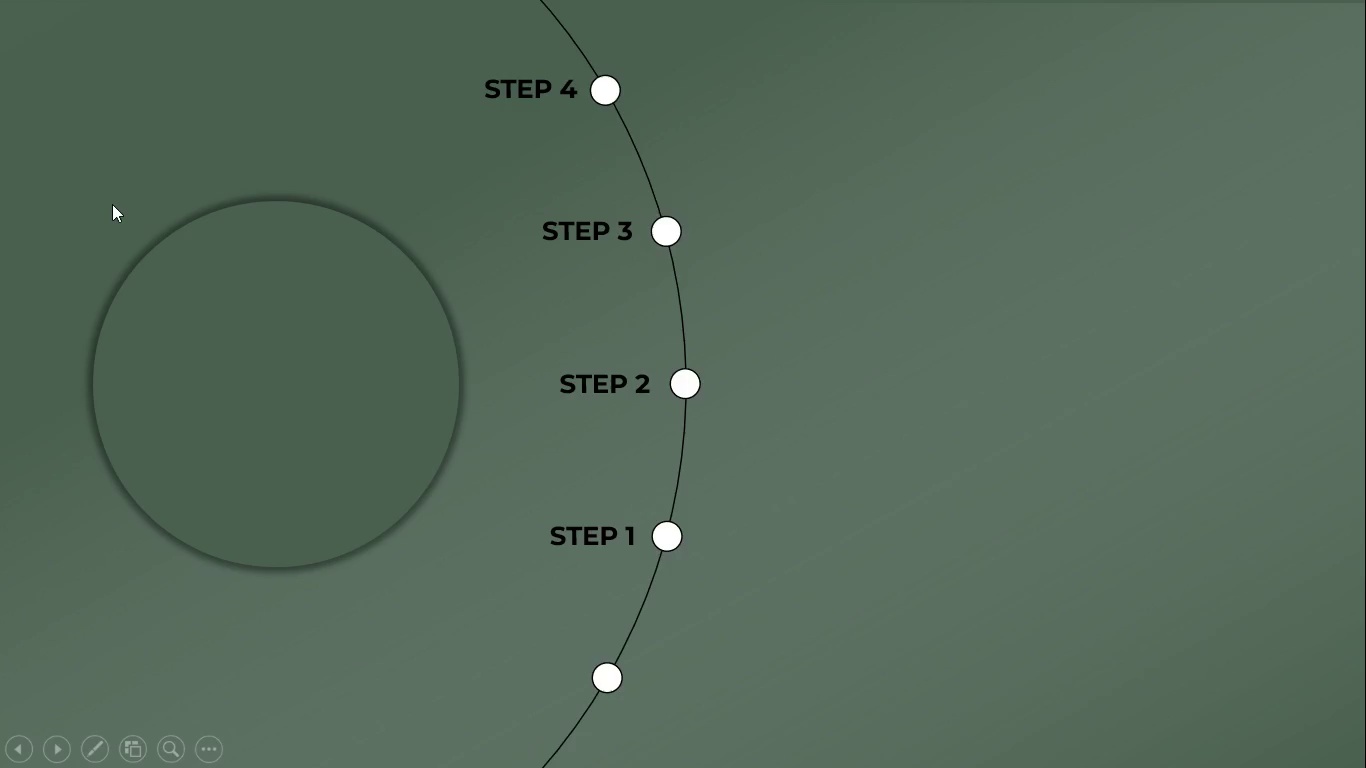 
key(Escape)
 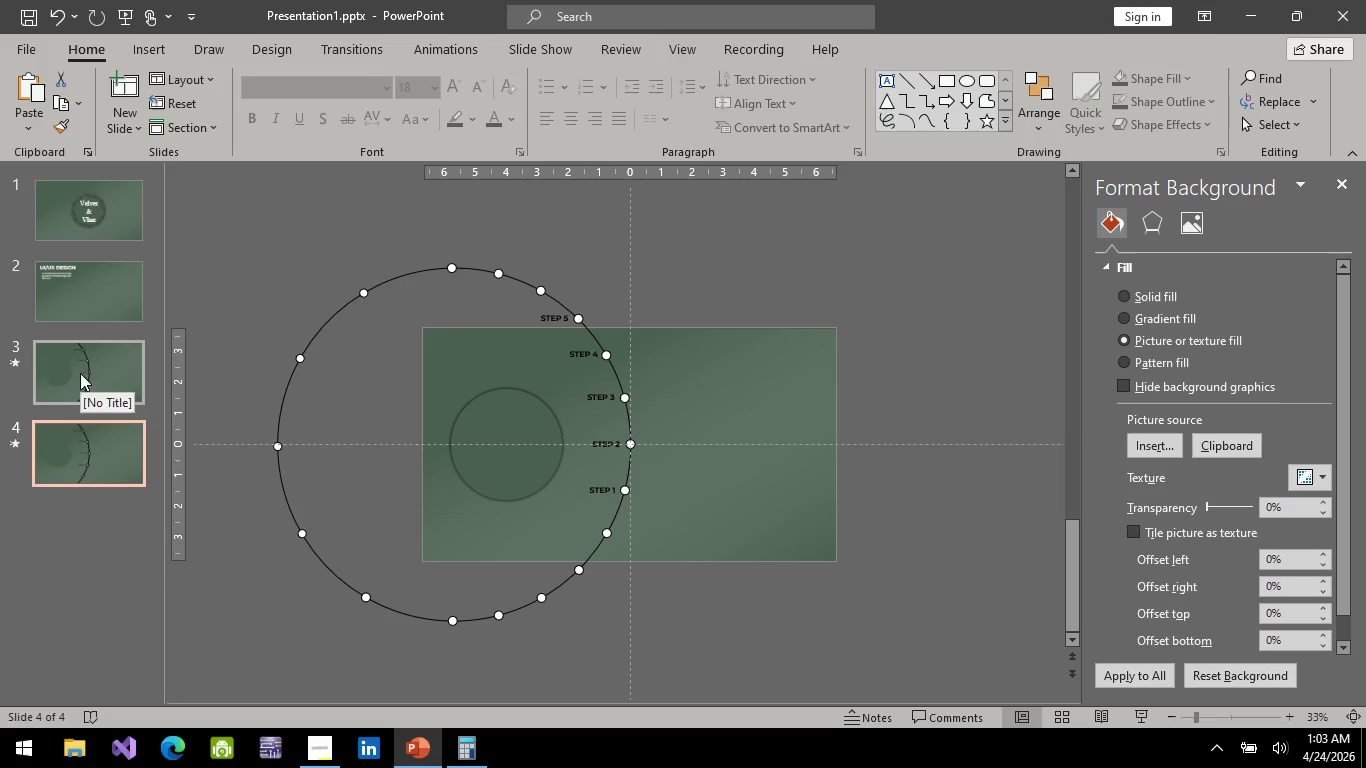 
left_click([83, 447])
 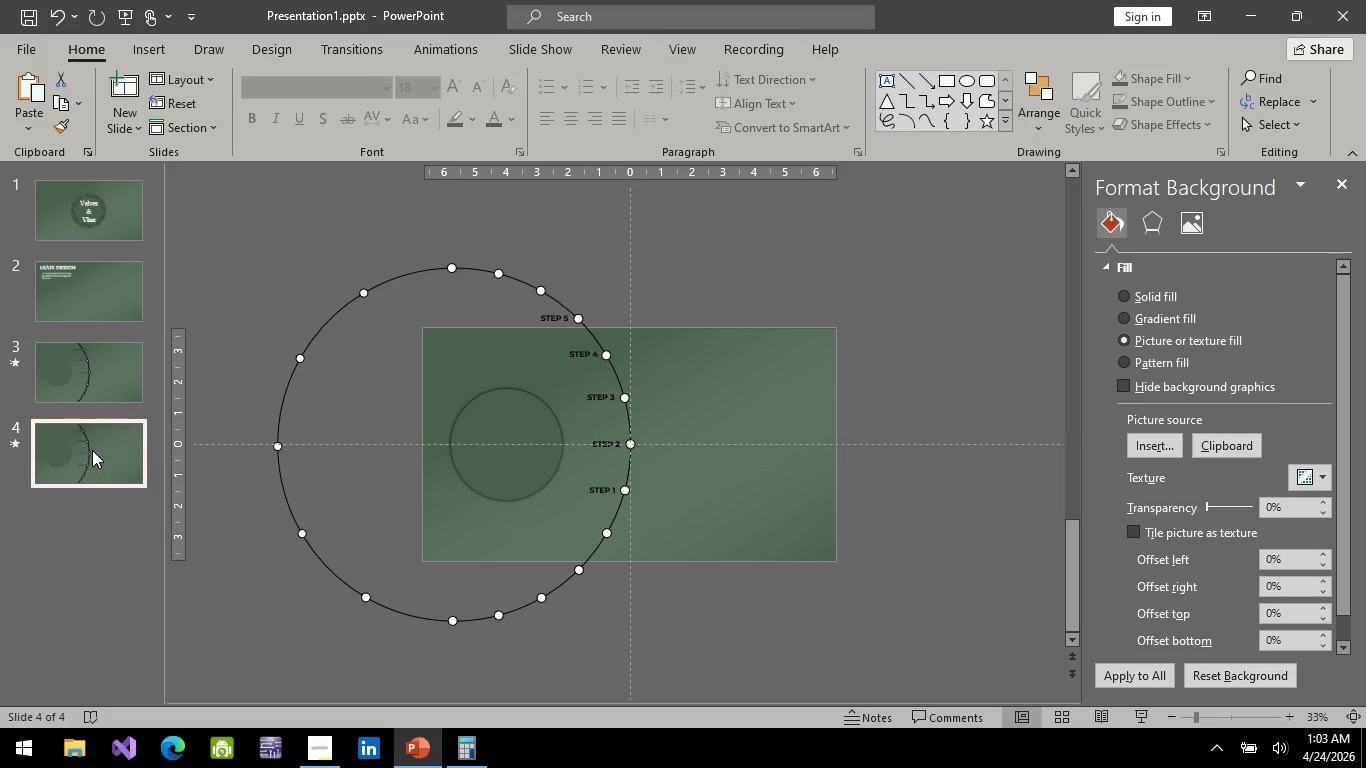 
right_click([83, 447])
 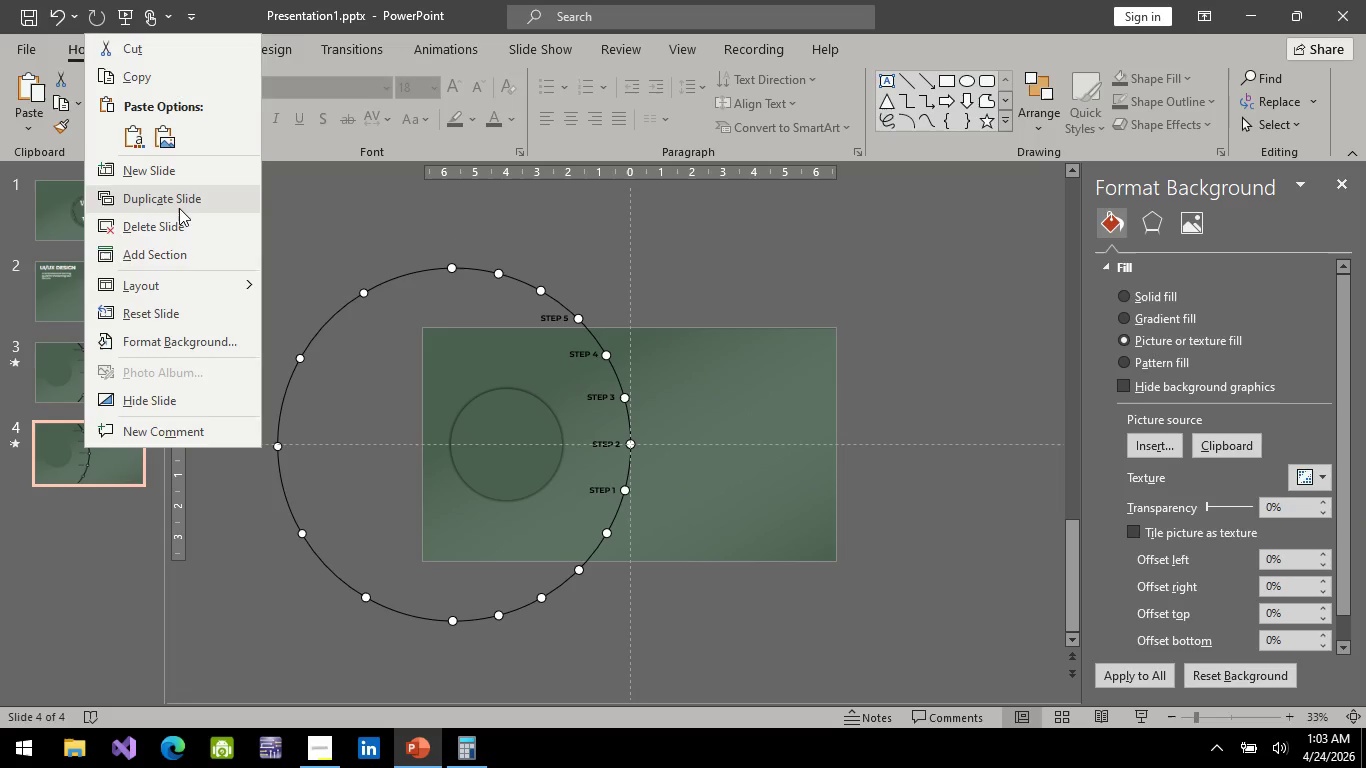 
left_click([179, 208])
 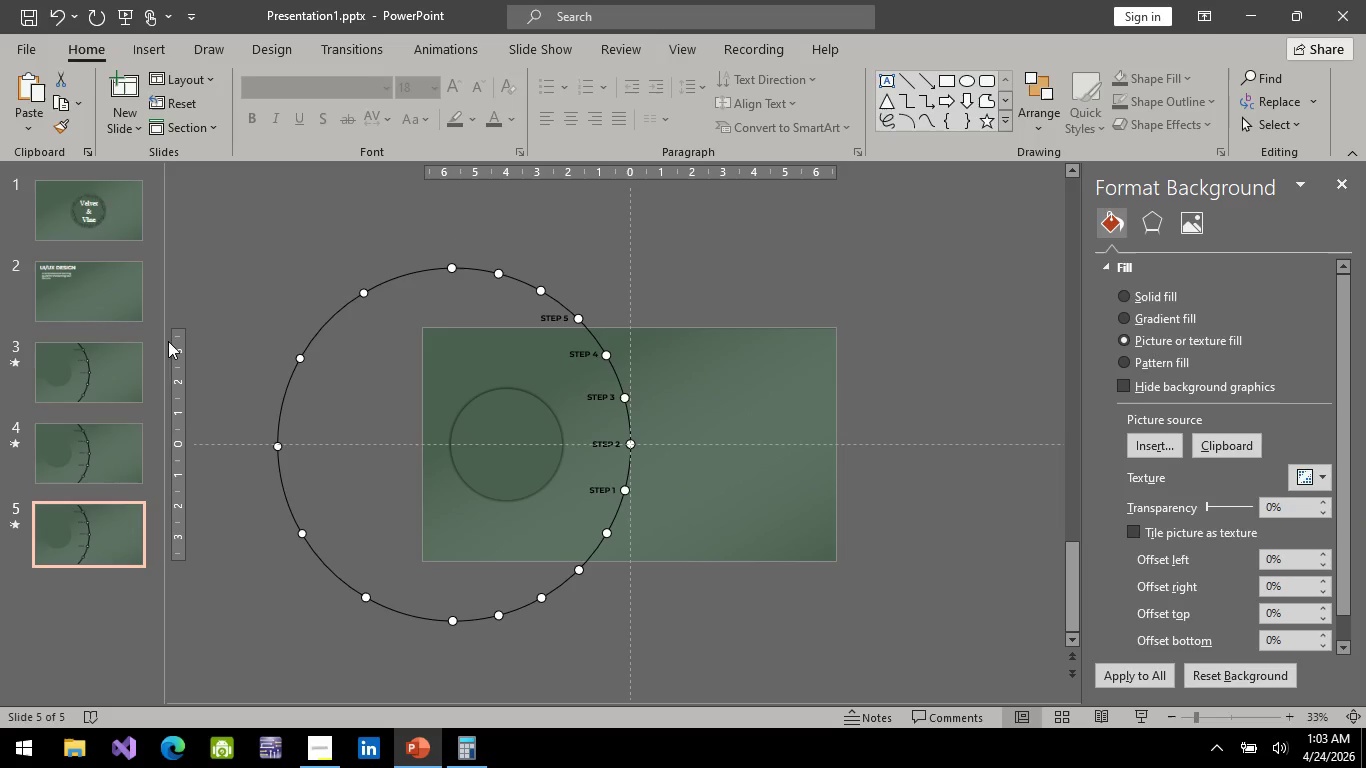 
hold_key(key=ControlLeft, duration=0.67)
scroll: coordinate [637, 510], scroll_direction: up, amount: 3.0
 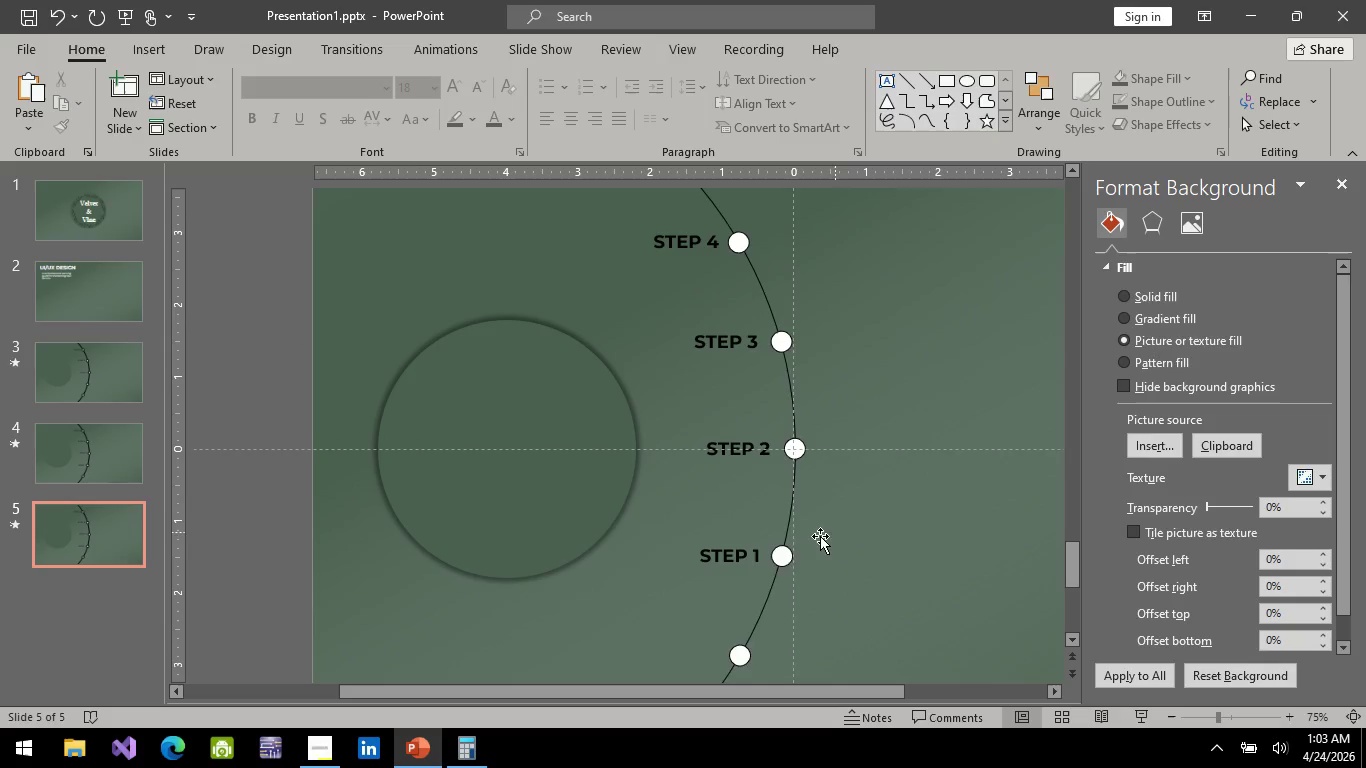 
scroll: coordinate [806, 538], scroll_direction: down, amount: 1.0
 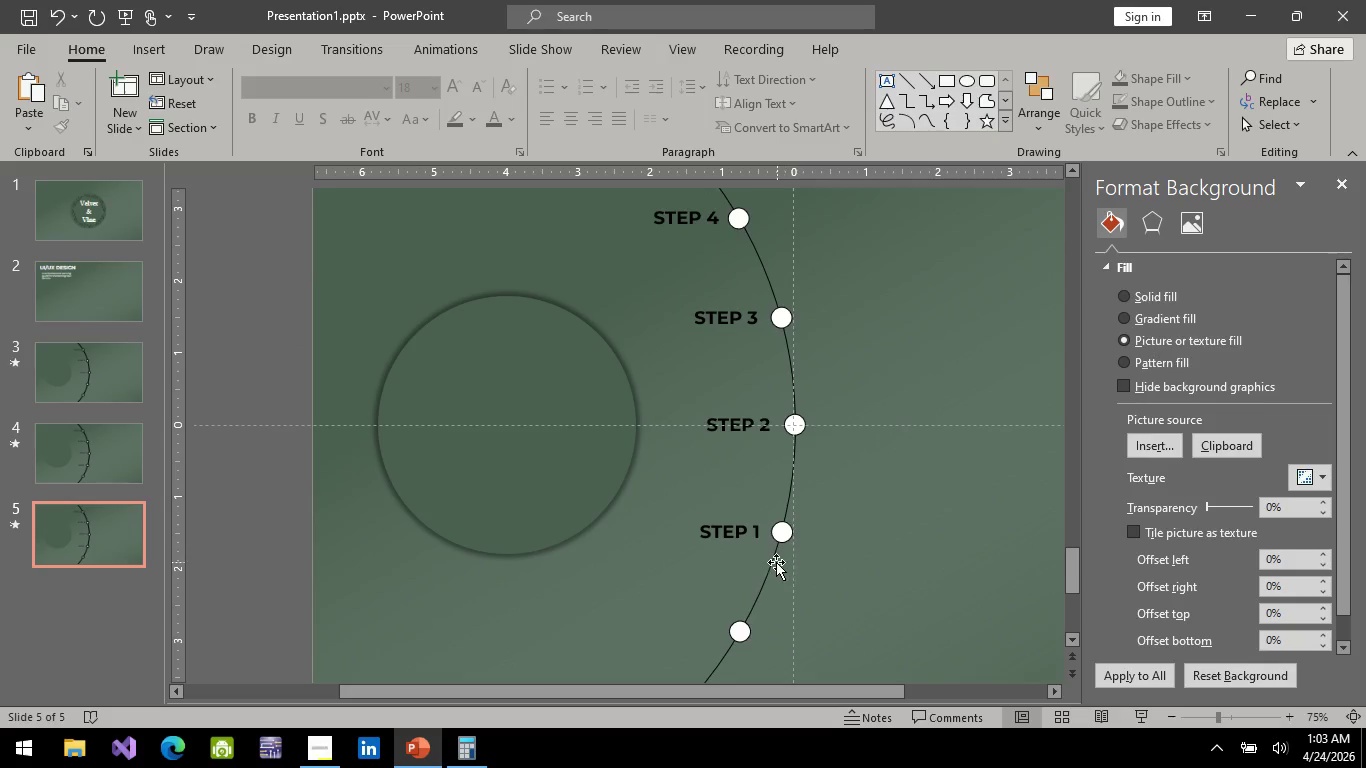 
scroll: coordinate [753, 554], scroll_direction: up, amount: 7.0
 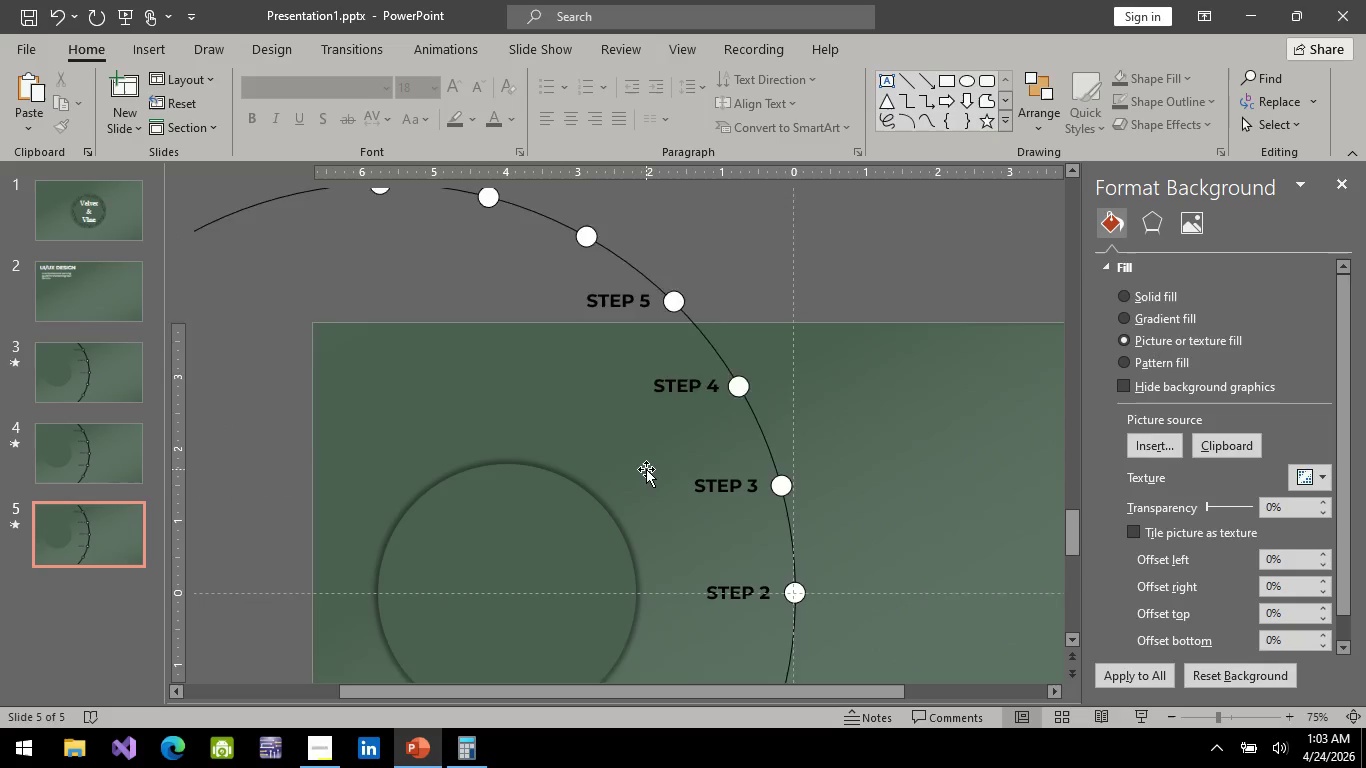 
scroll: coordinate [825, 572], scroll_direction: down, amount: 8.0
 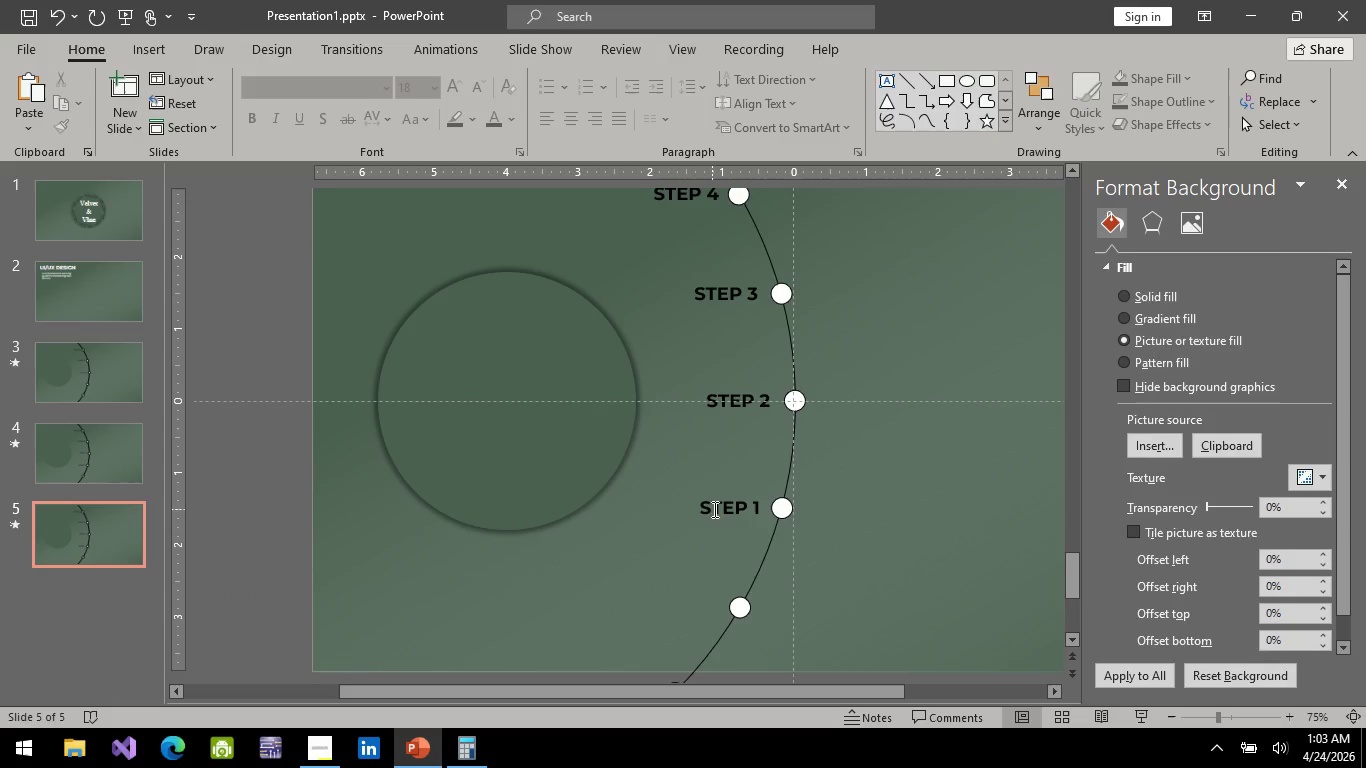 
left_click([751, 516])
 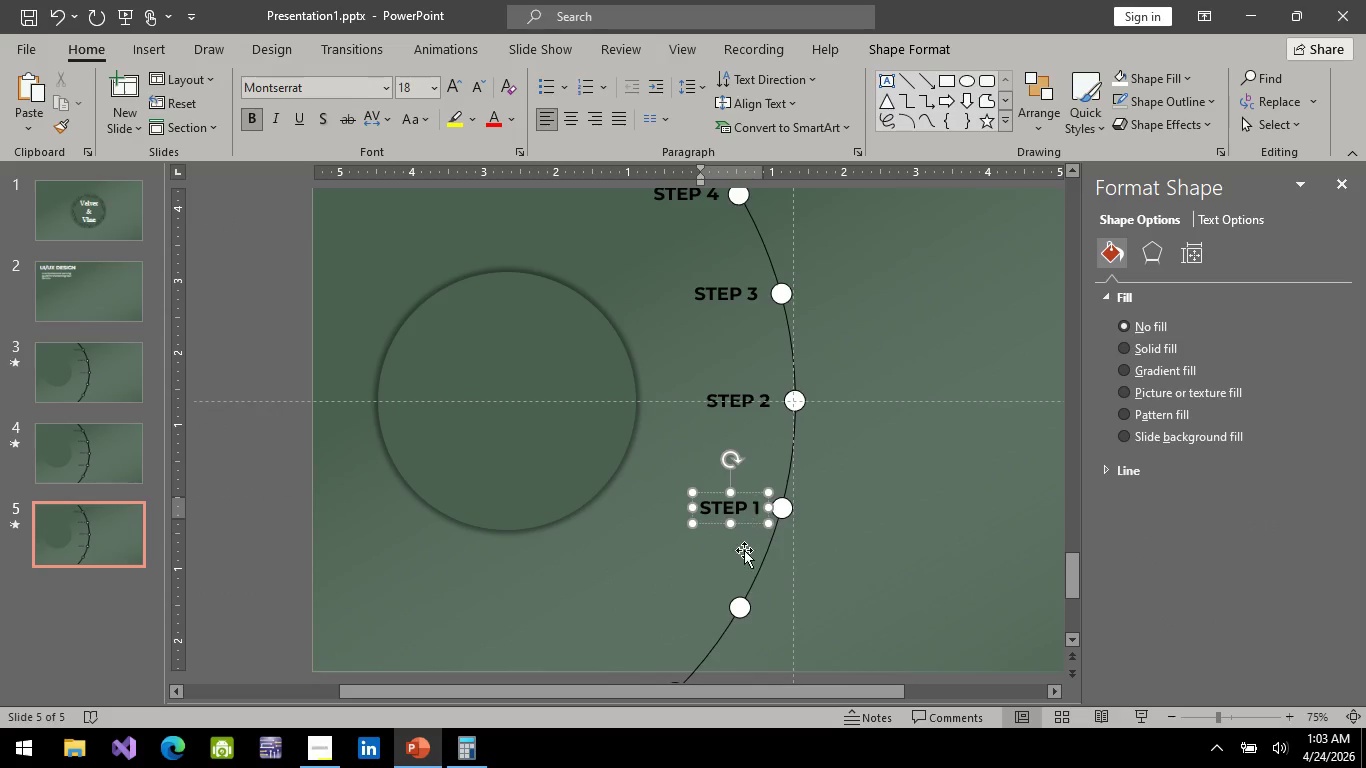 
hold_key(key=ControlLeft, duration=0.61)
scroll: coordinate [753, 572], scroll_direction: up, amount: 4.0
 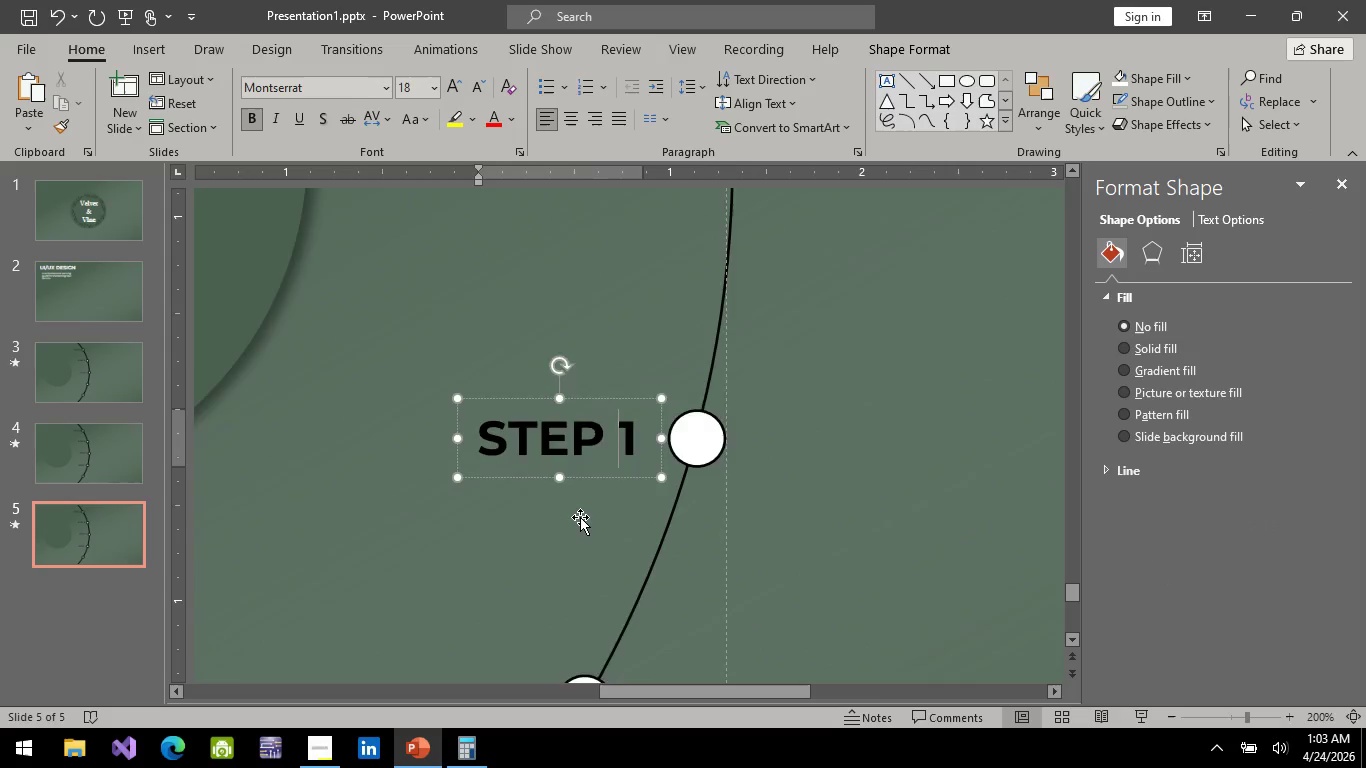 
scroll: coordinate [580, 517], scroll_direction: down, amount: 4.0
 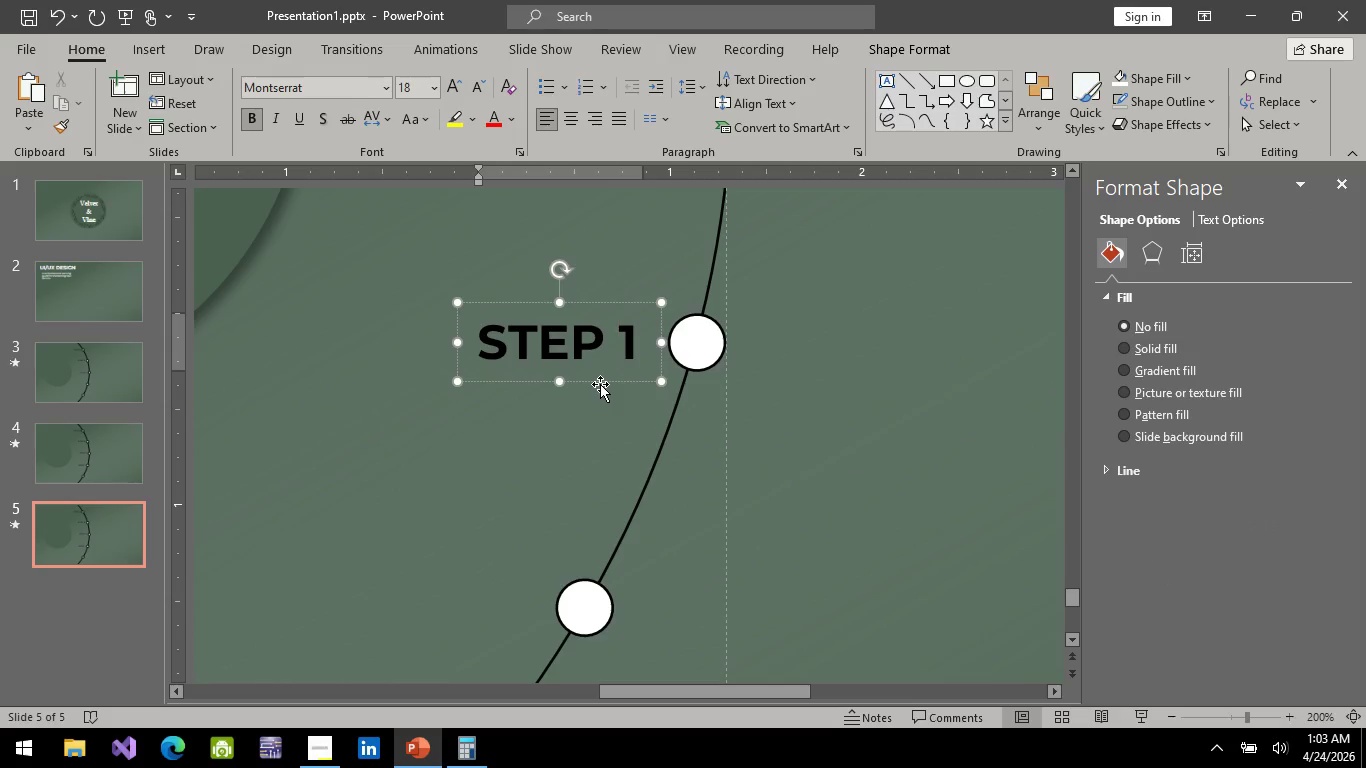 
left_click_drag(start_coordinate=[600, 384], to_coordinate=[494, 652])
 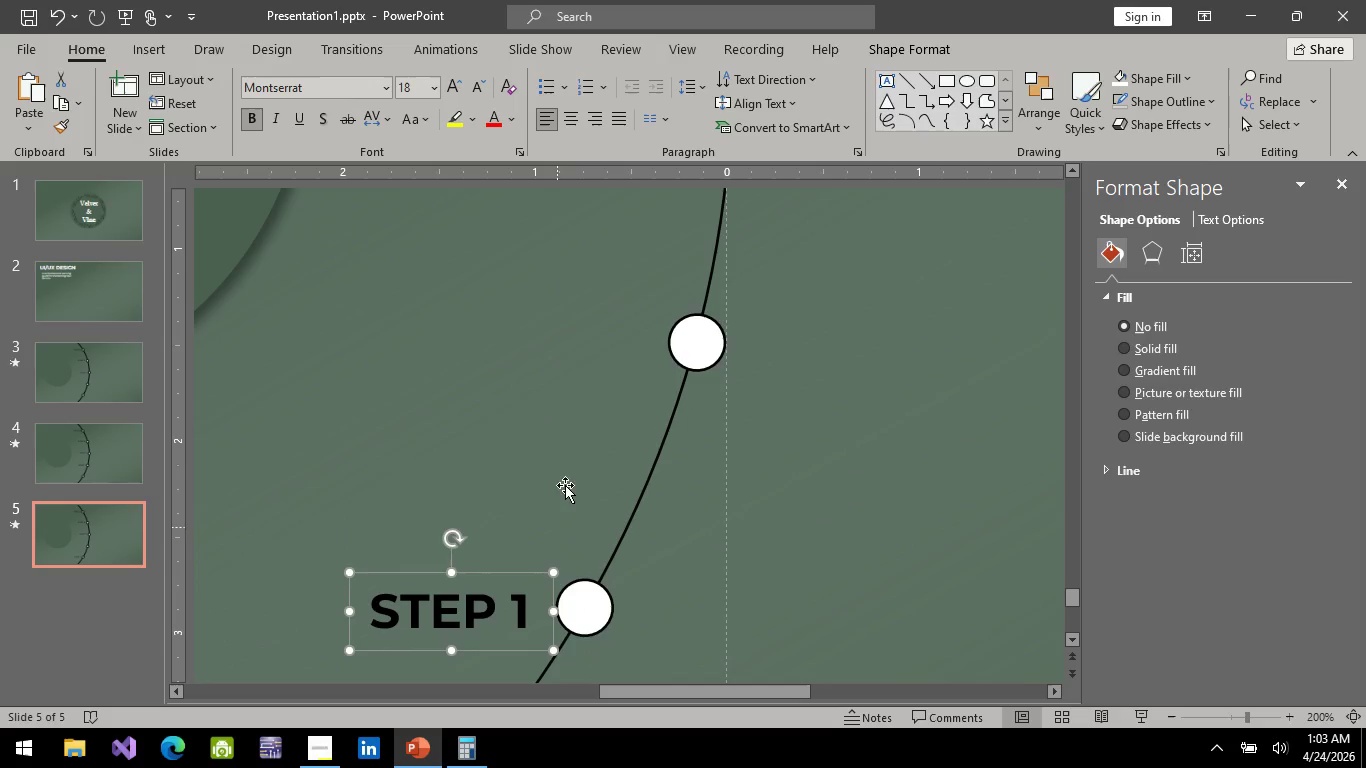 
scroll: coordinate [576, 448], scroll_direction: up, amount: 9.0
 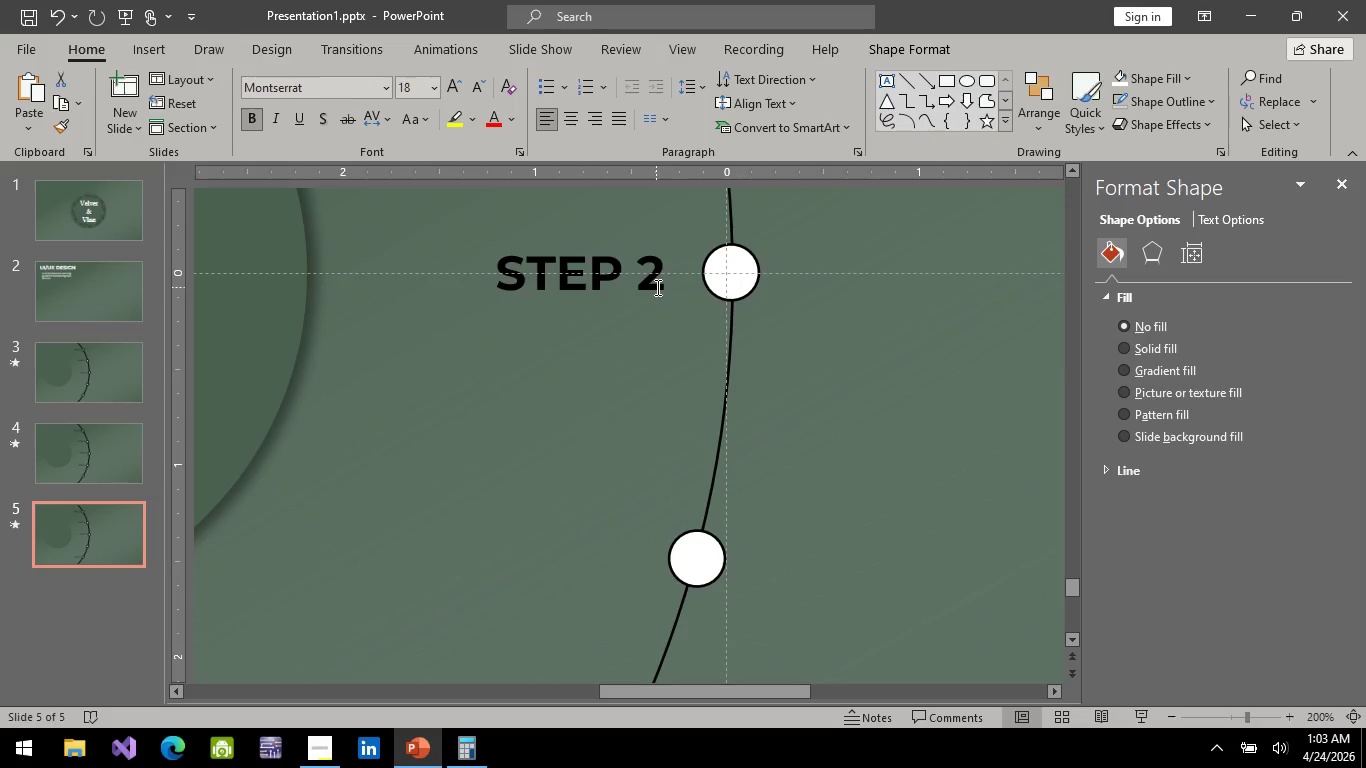 
left_click([656, 287])
 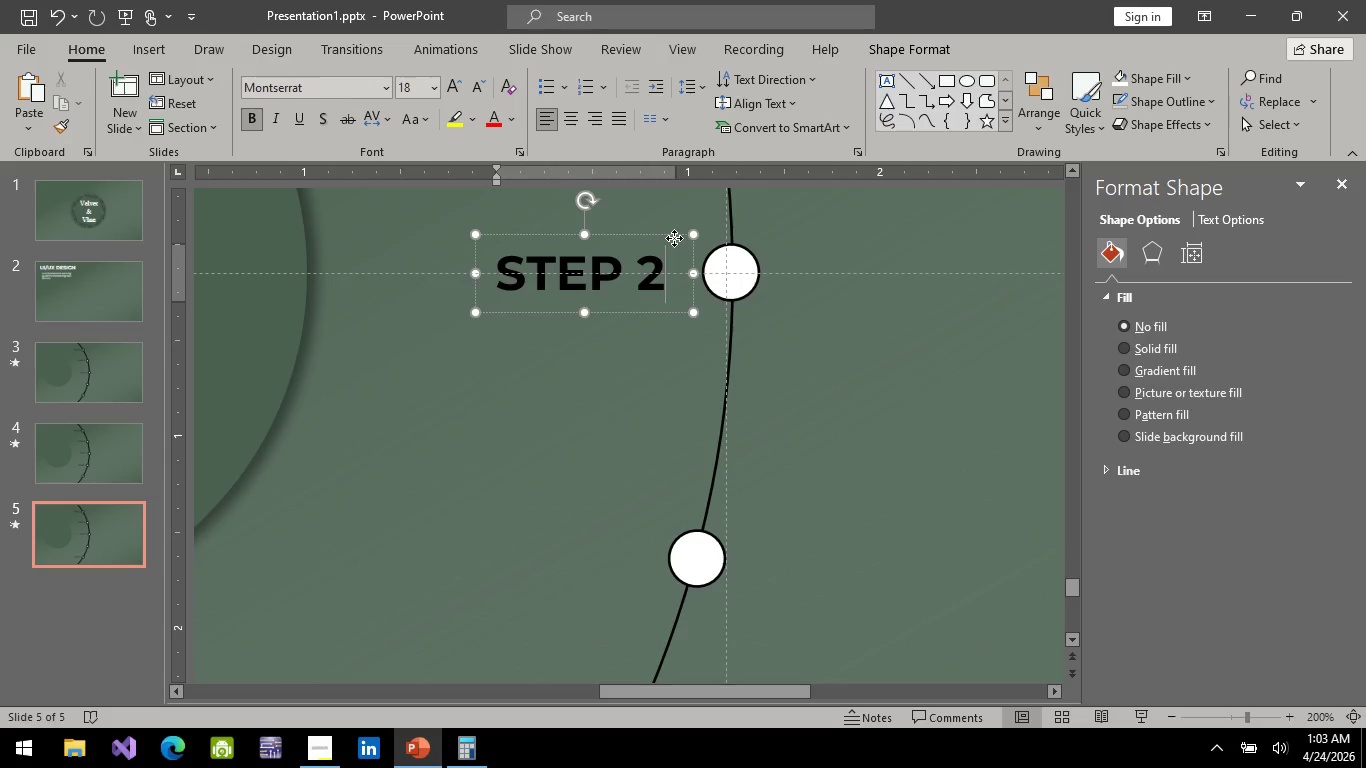 
left_click([674, 238])
 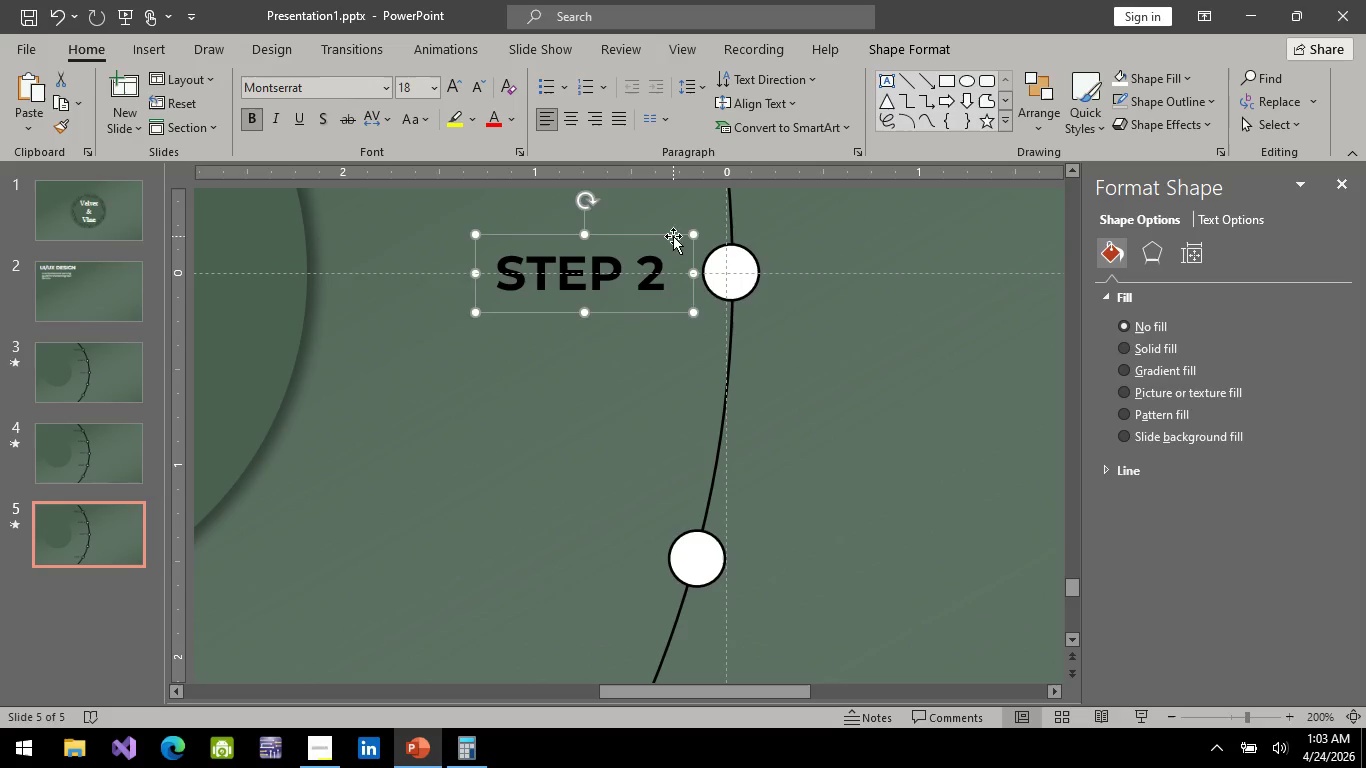 
left_click_drag(start_coordinate=[673, 236], to_coordinate=[640, 521])
 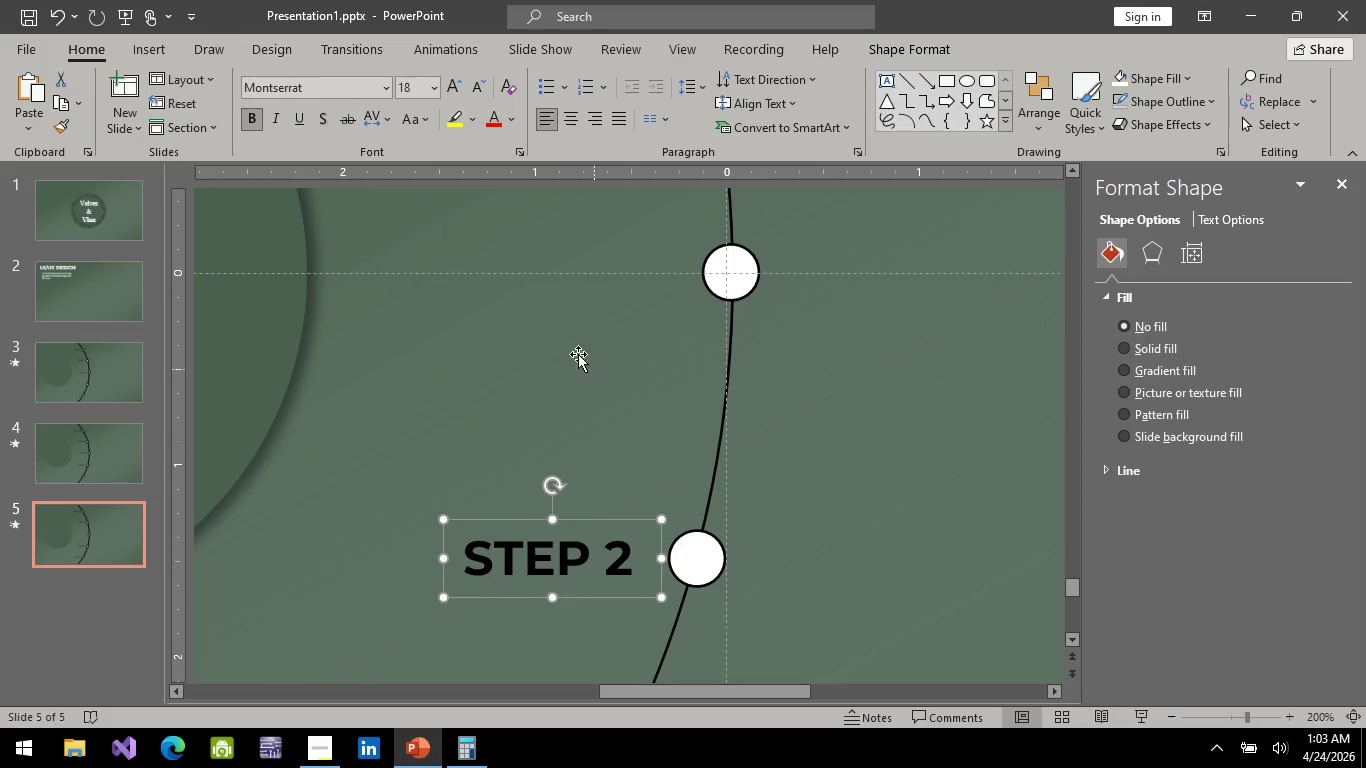 
scroll: coordinate [587, 432], scroll_direction: up, amount: 14.0
 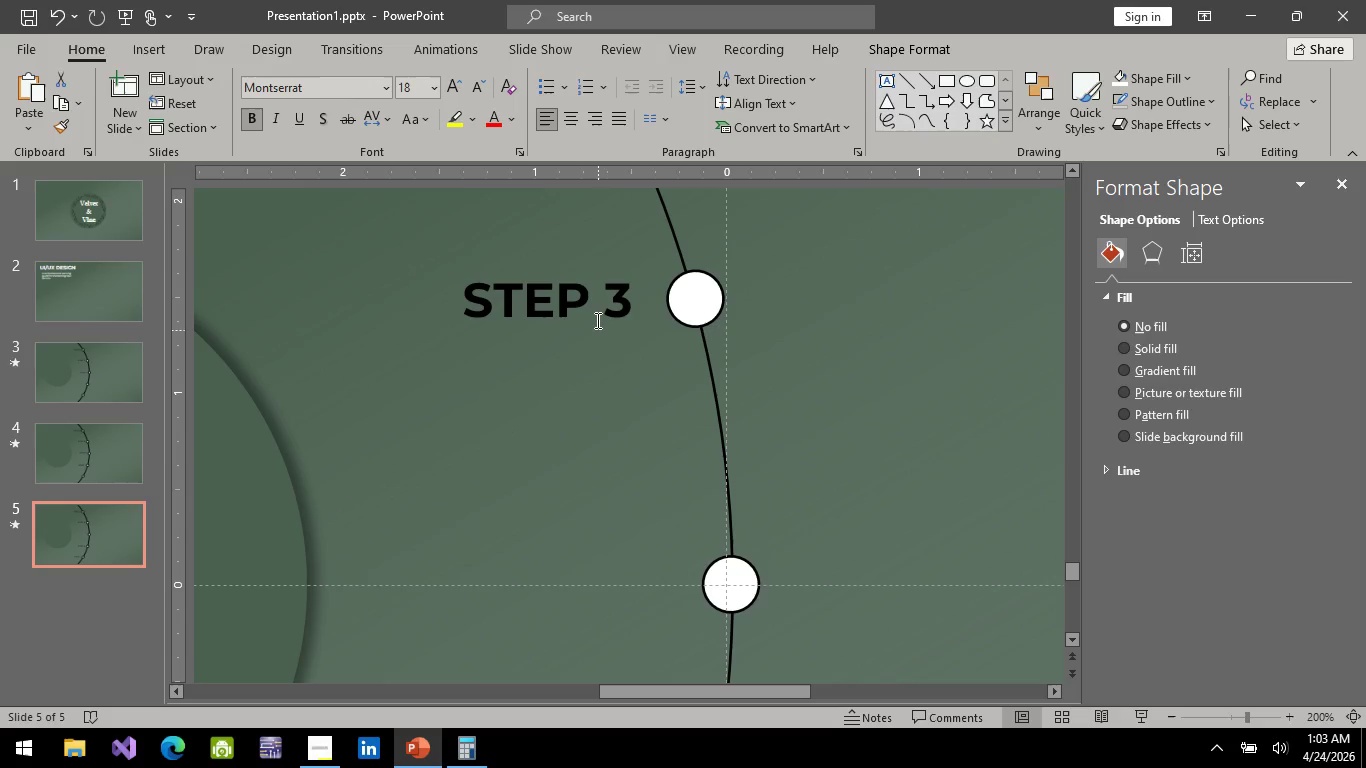 
left_click([596, 318])
 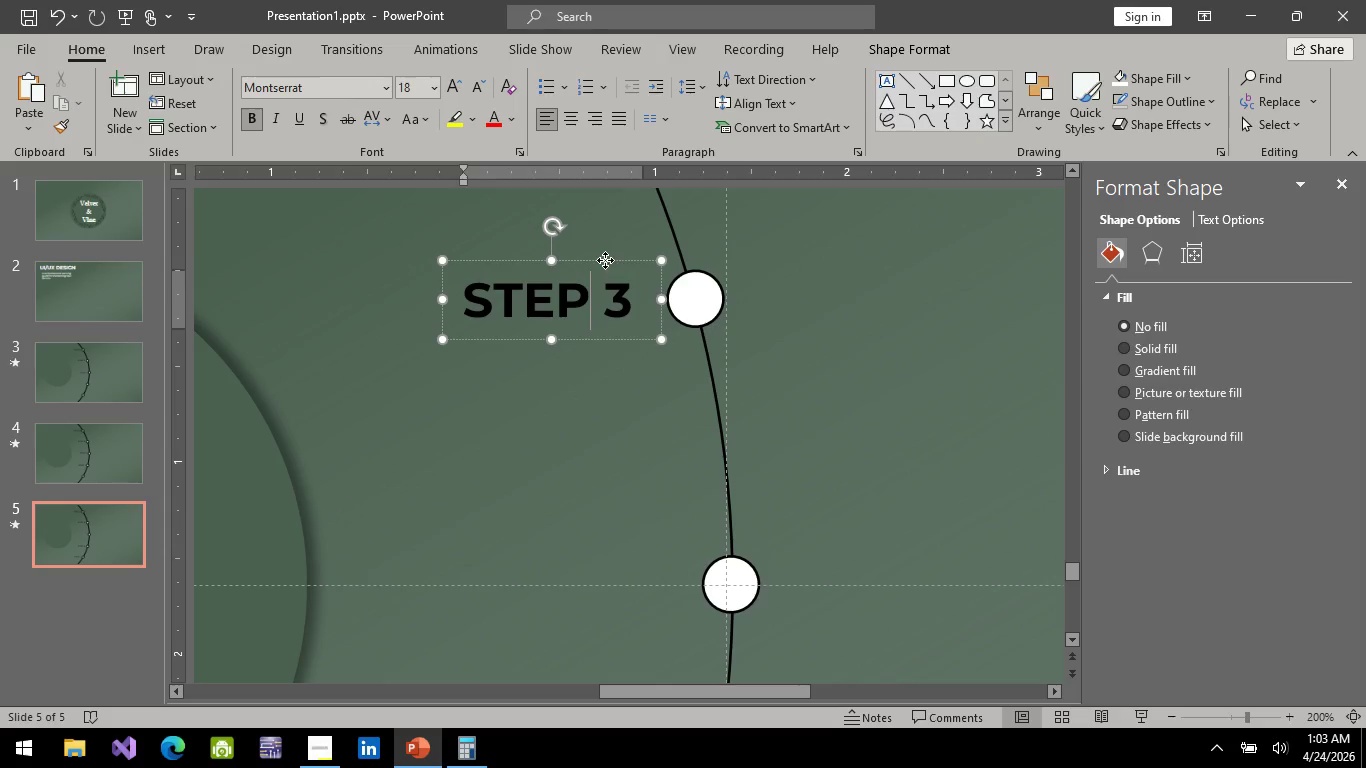 
left_click([605, 260])
 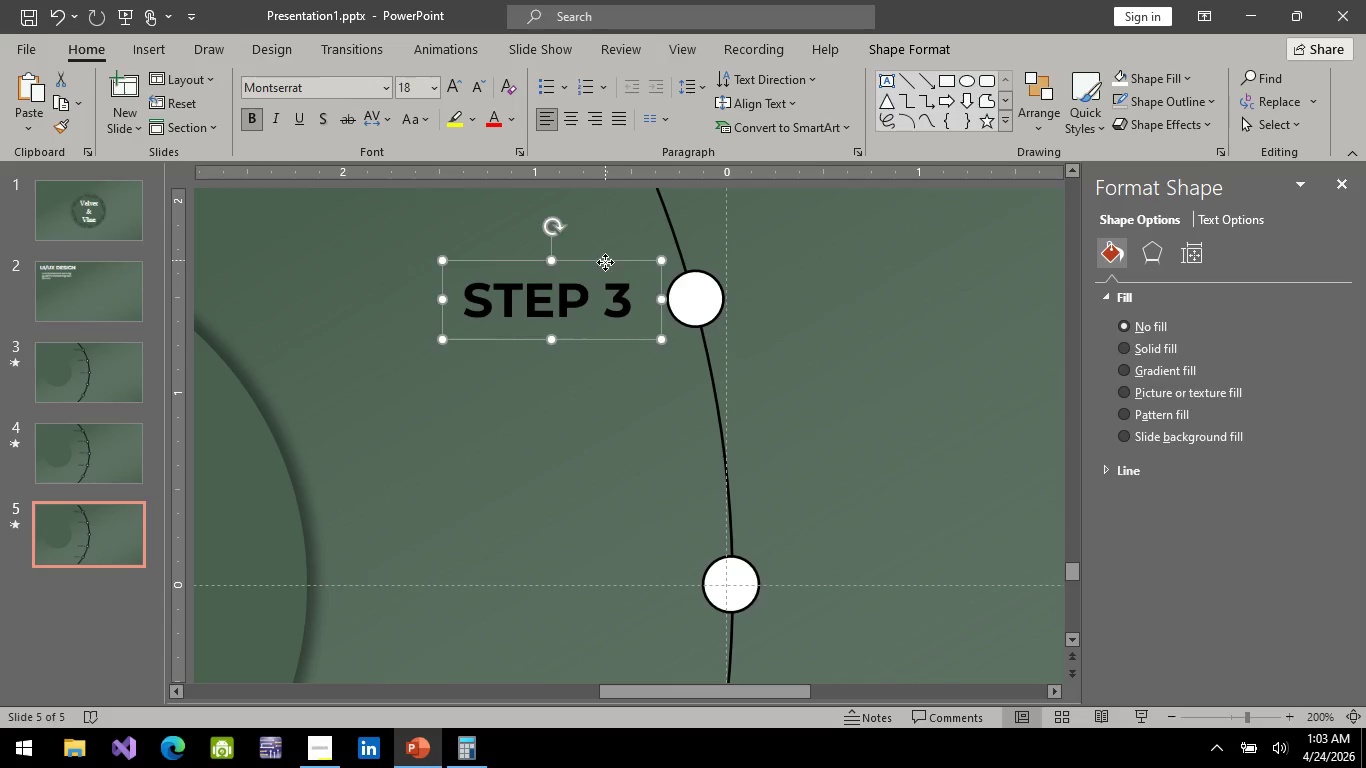 
left_click_drag(start_coordinate=[605, 260], to_coordinate=[642, 547])
 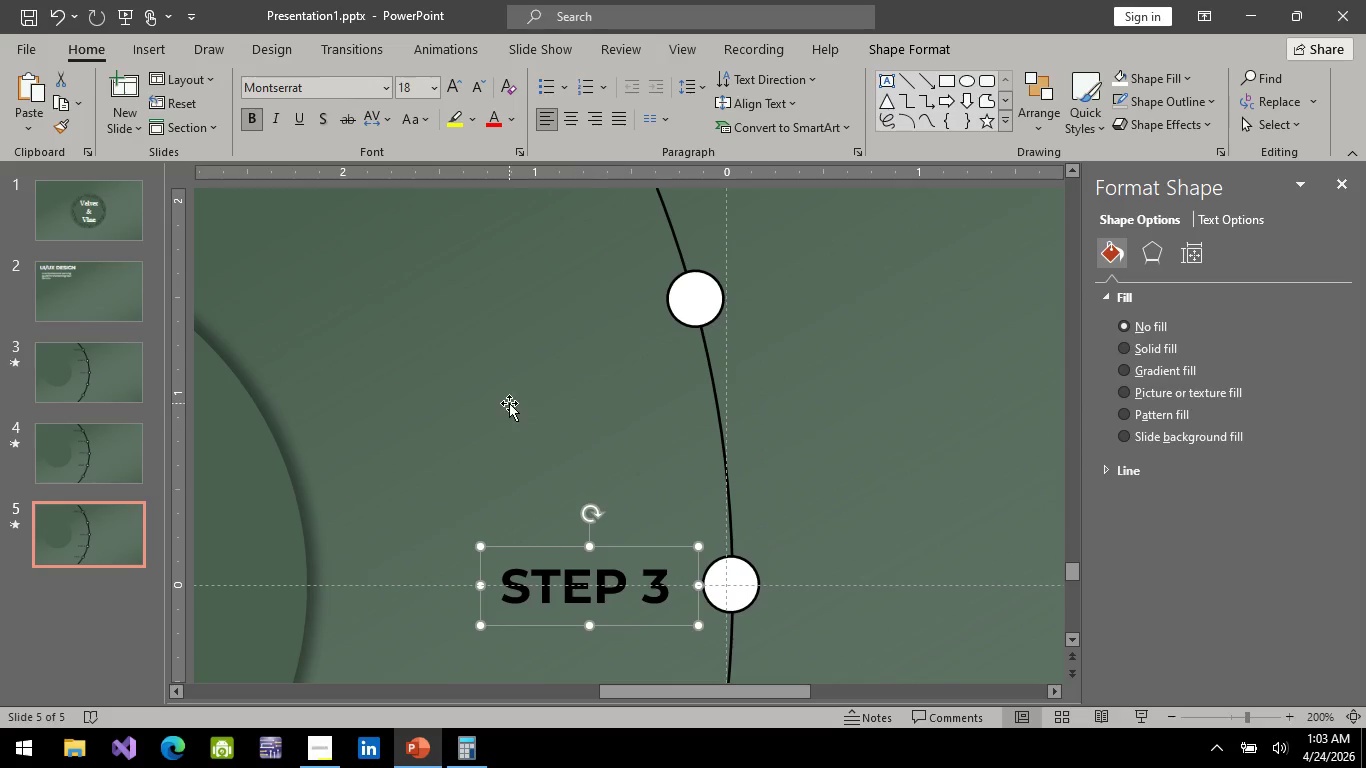 
scroll: coordinate [516, 442], scroll_direction: up, amount: 13.0
 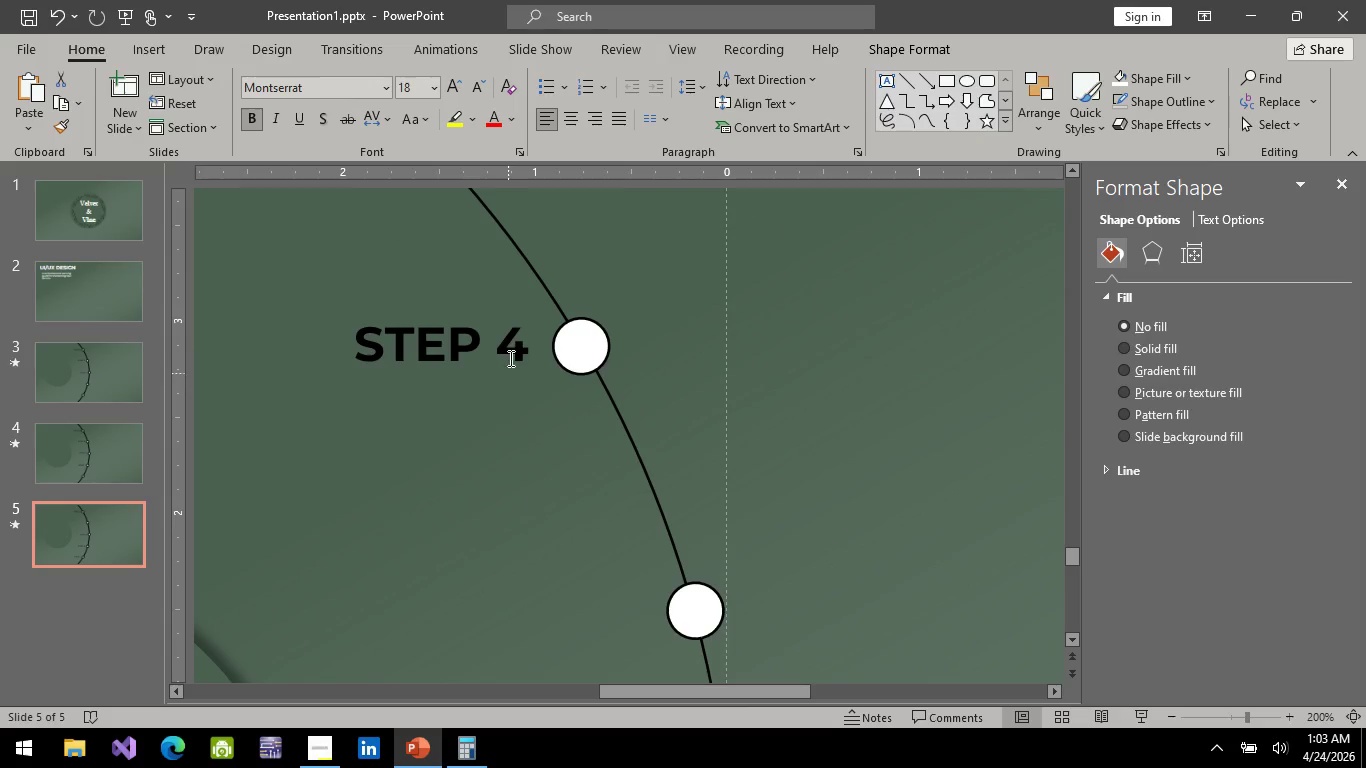 
left_click([509, 355])
 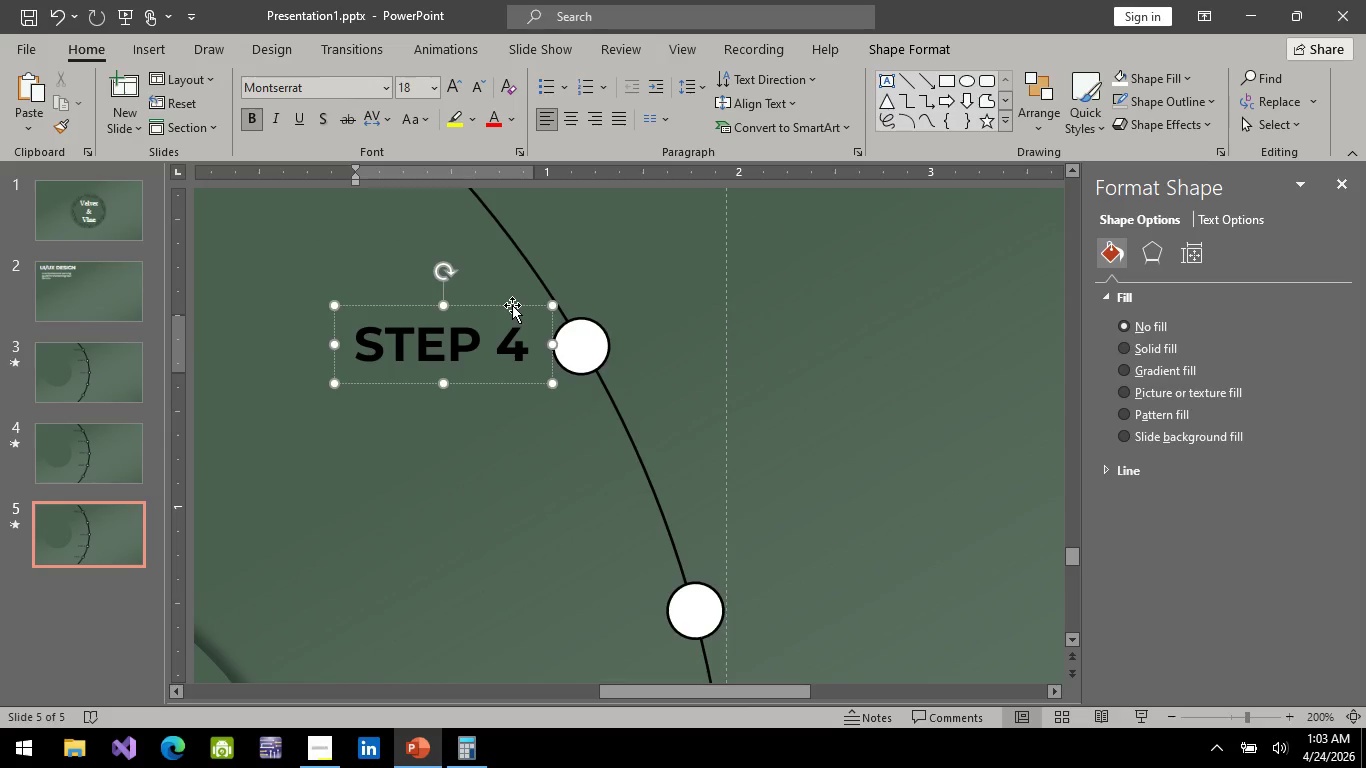 
left_click_drag(start_coordinate=[512, 305], to_coordinate=[618, 571])
 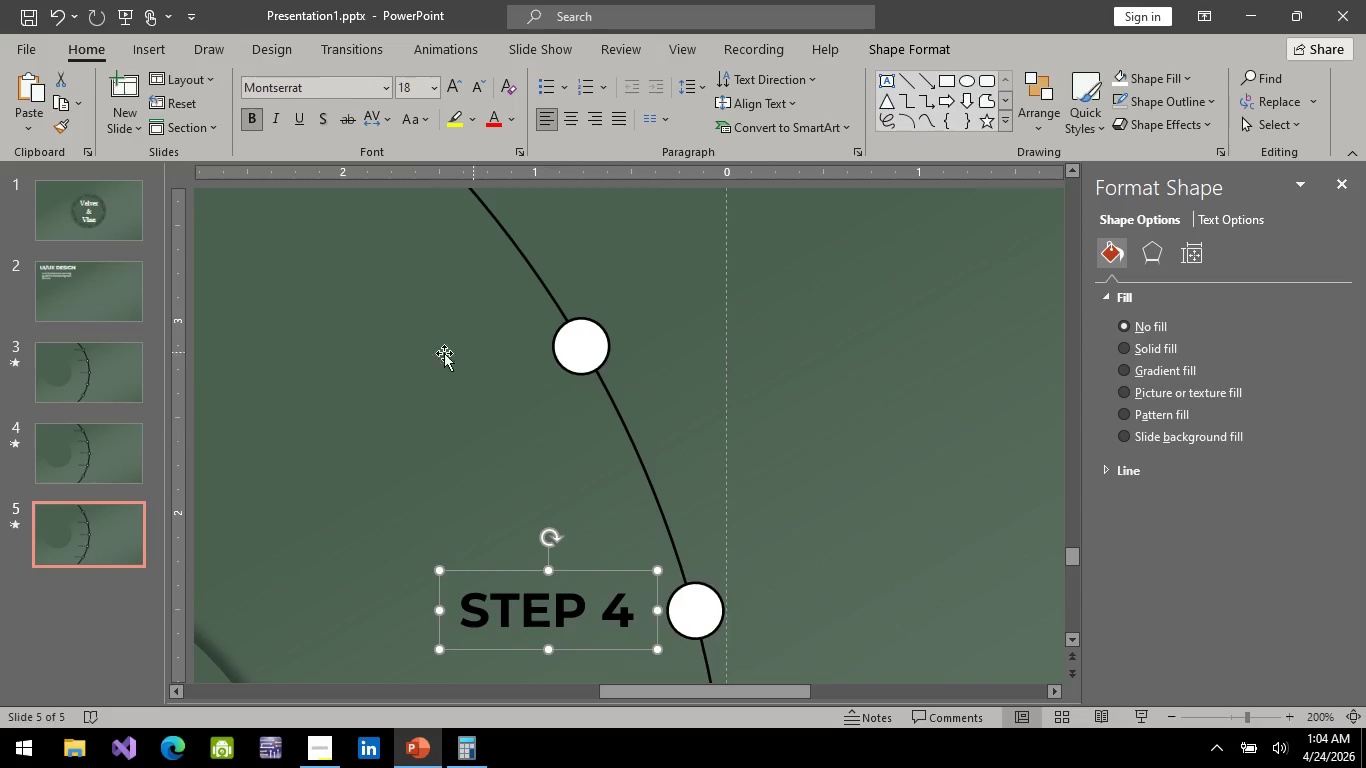 
scroll: coordinate [420, 510], scroll_direction: up, amount: 7.0
 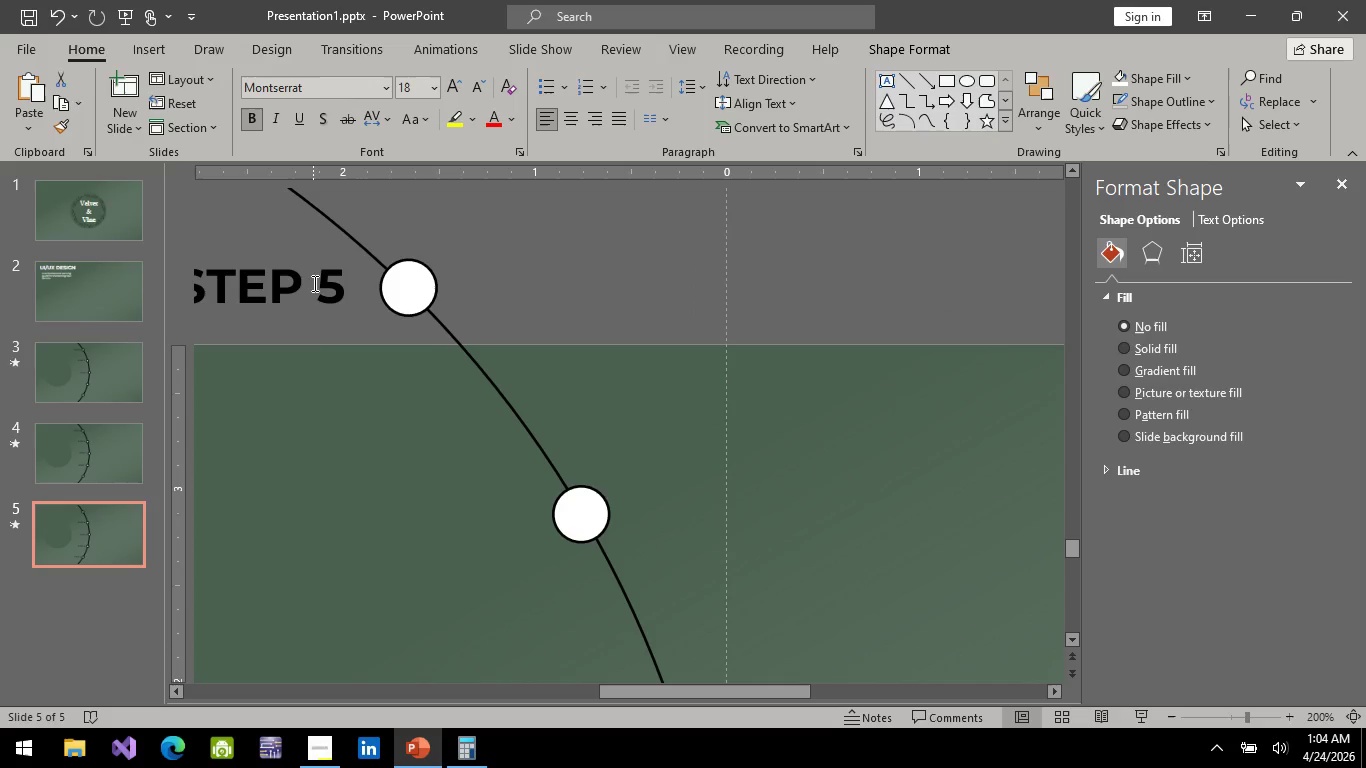 
left_click([313, 283])
 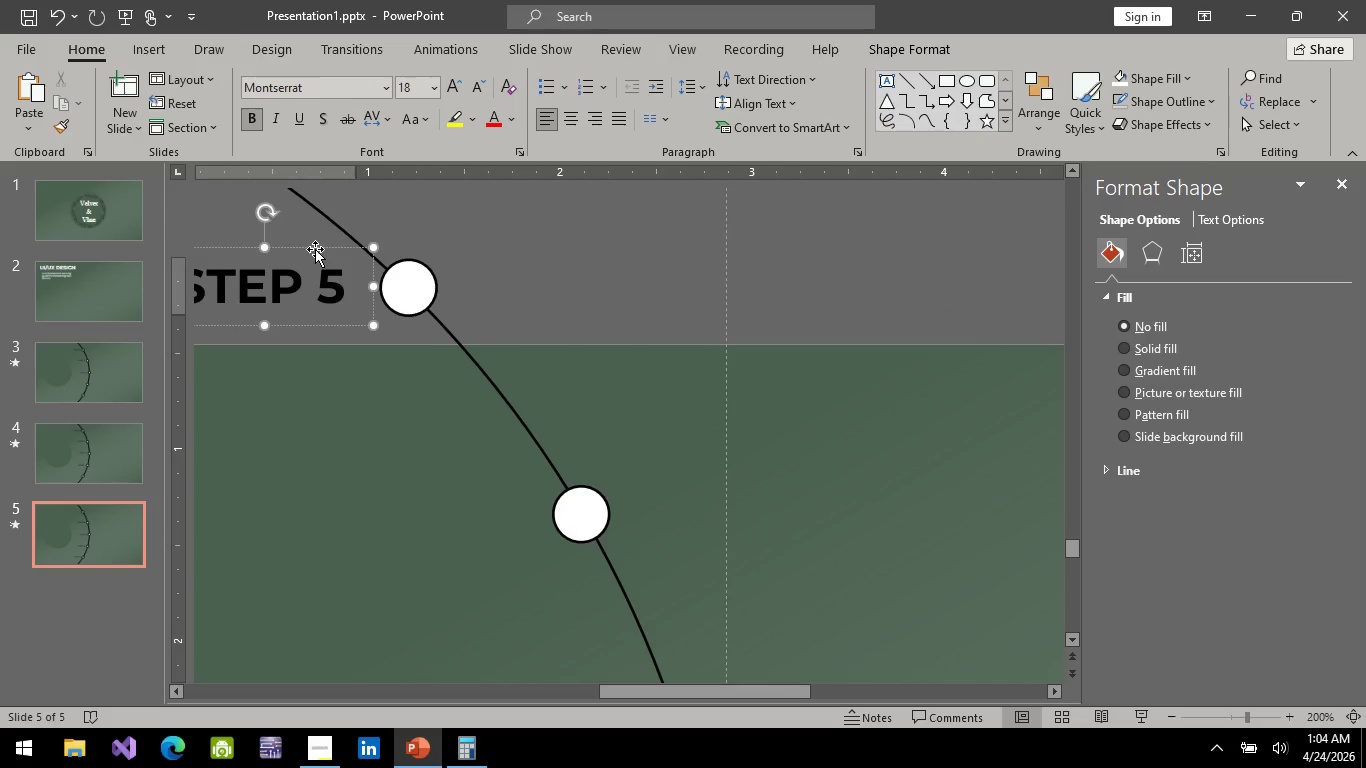 
left_click_drag(start_coordinate=[315, 249], to_coordinate=[501, 476])
 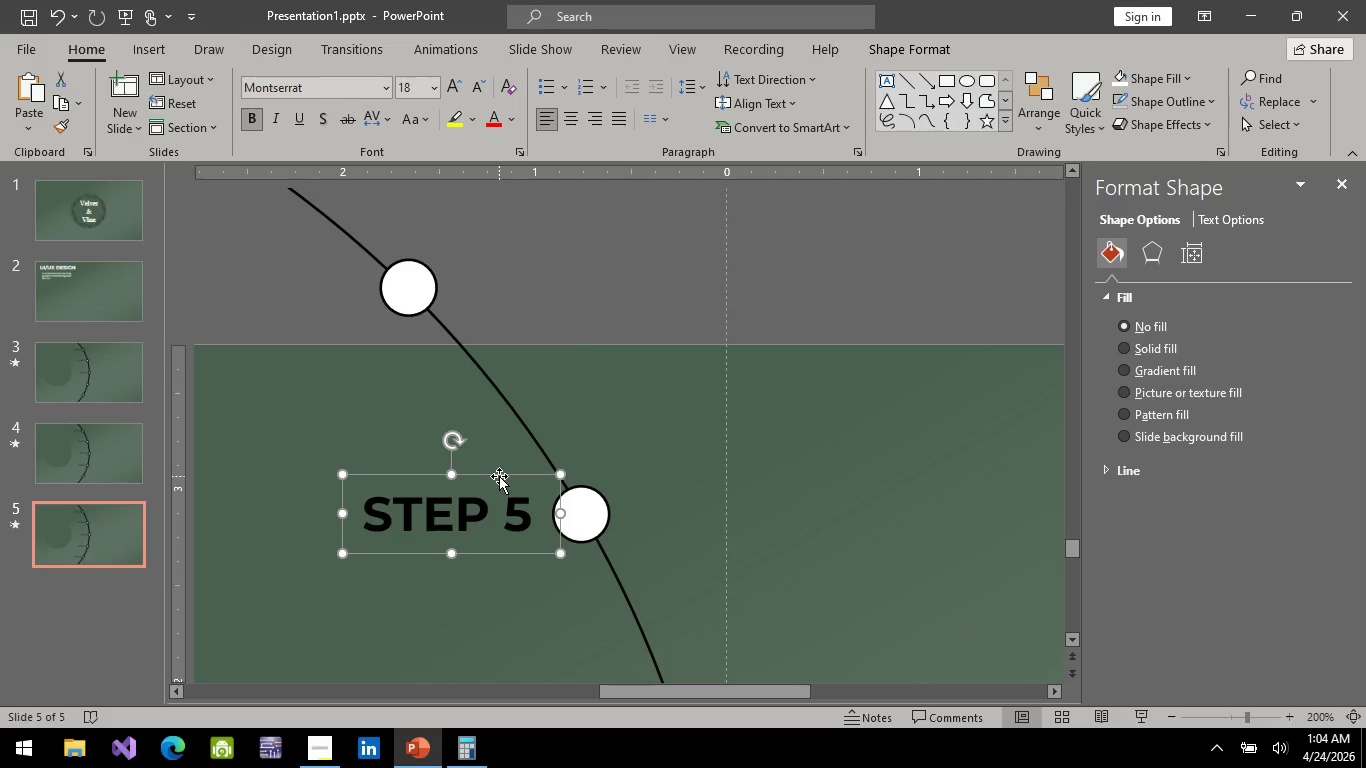 
wait(5.95)
 